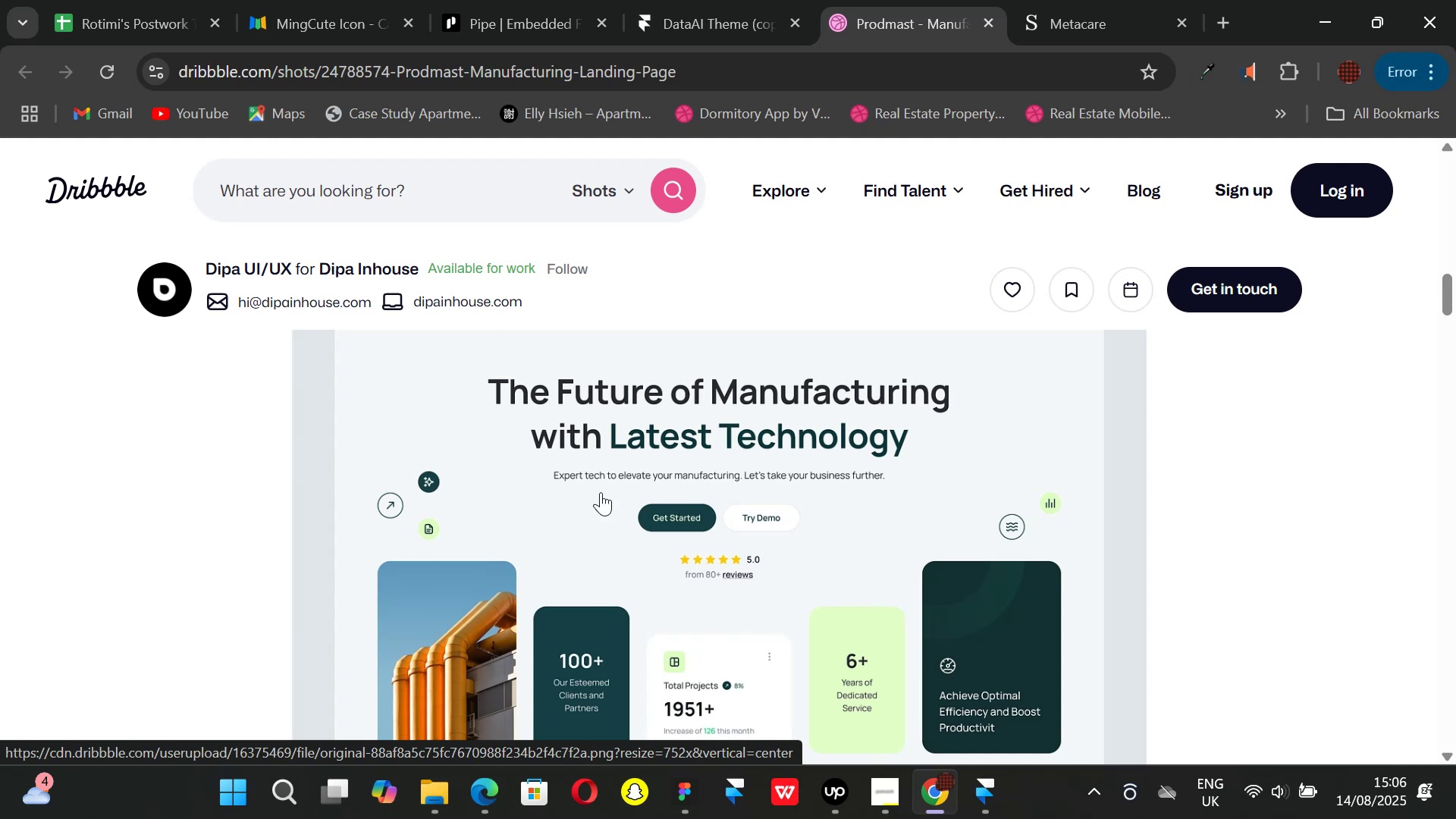 
scroll: coordinate [601, 492], scroll_direction: up, amount: 1.0
 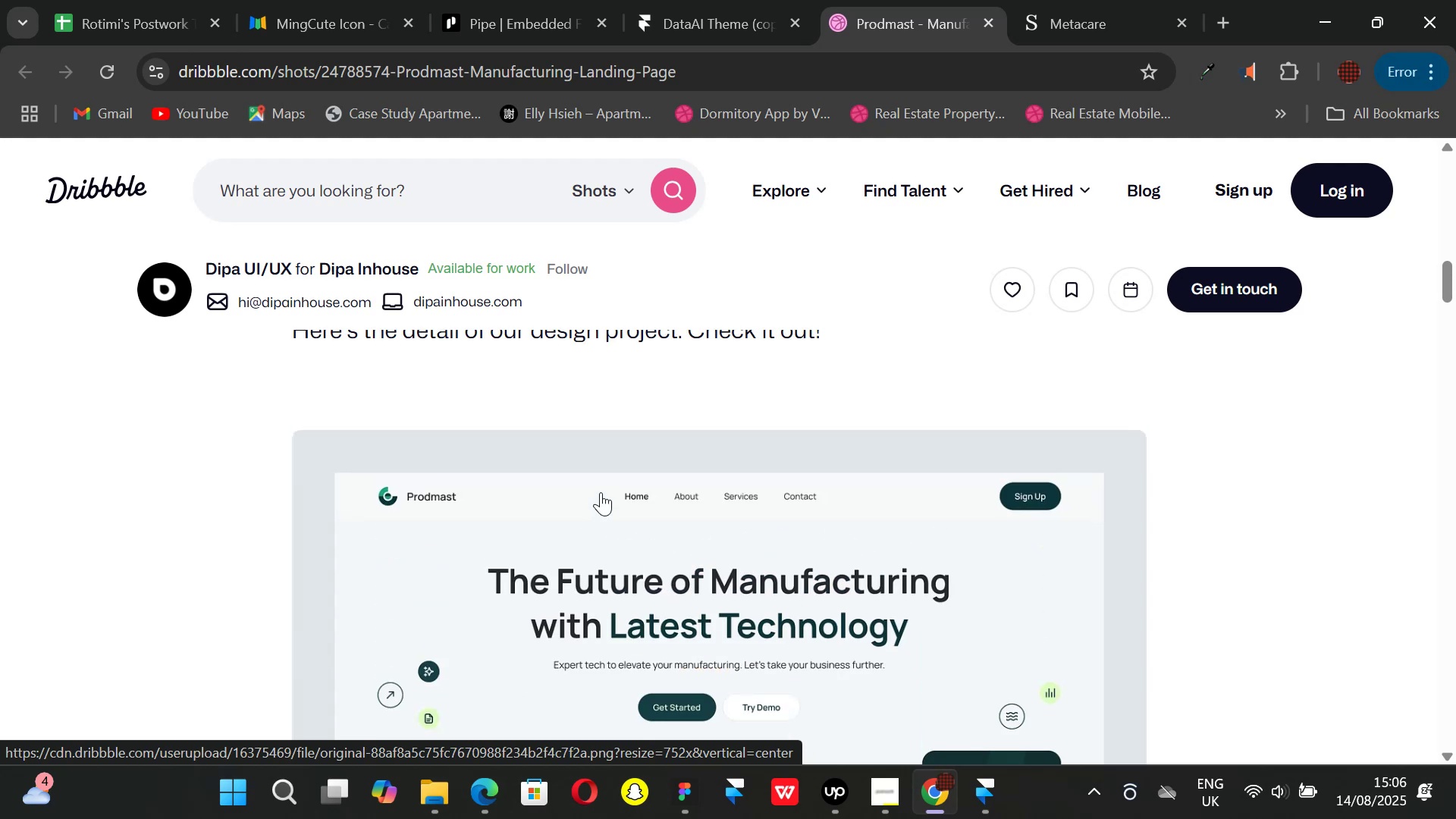 
scroll: coordinate [720, 507], scroll_direction: down, amount: 2.0
 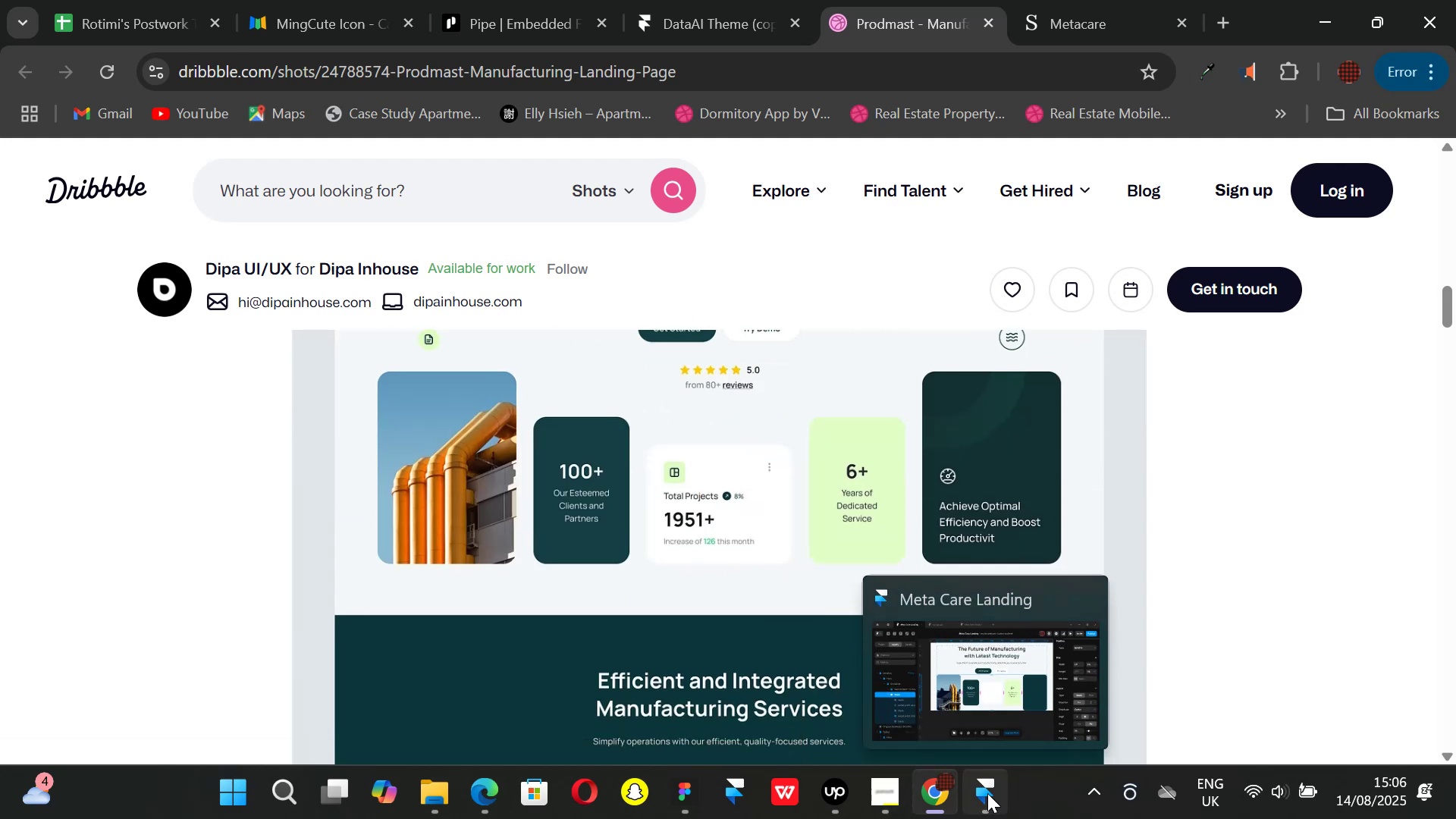 
wait(10.24)
 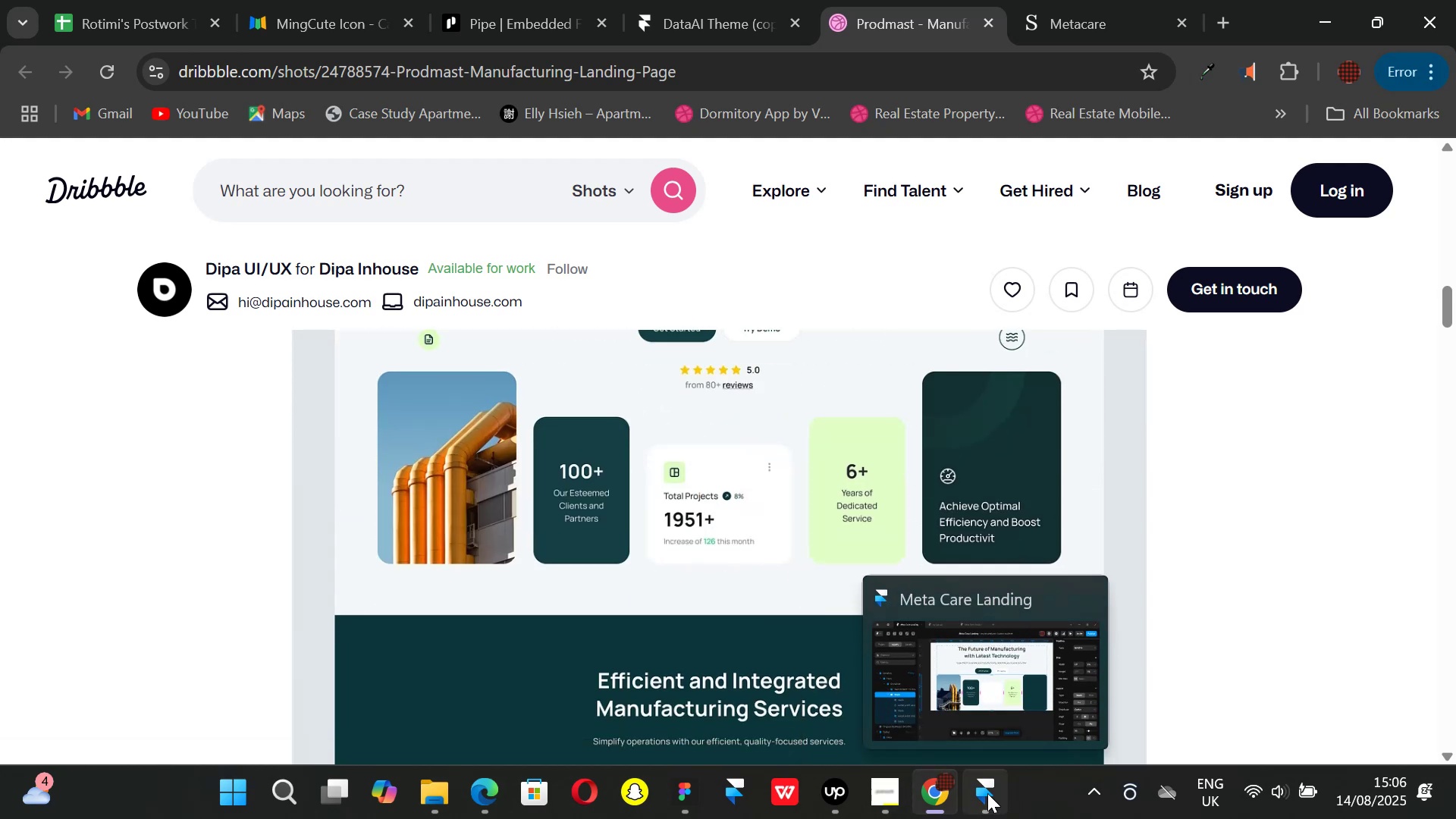 
left_click([987, 793])
 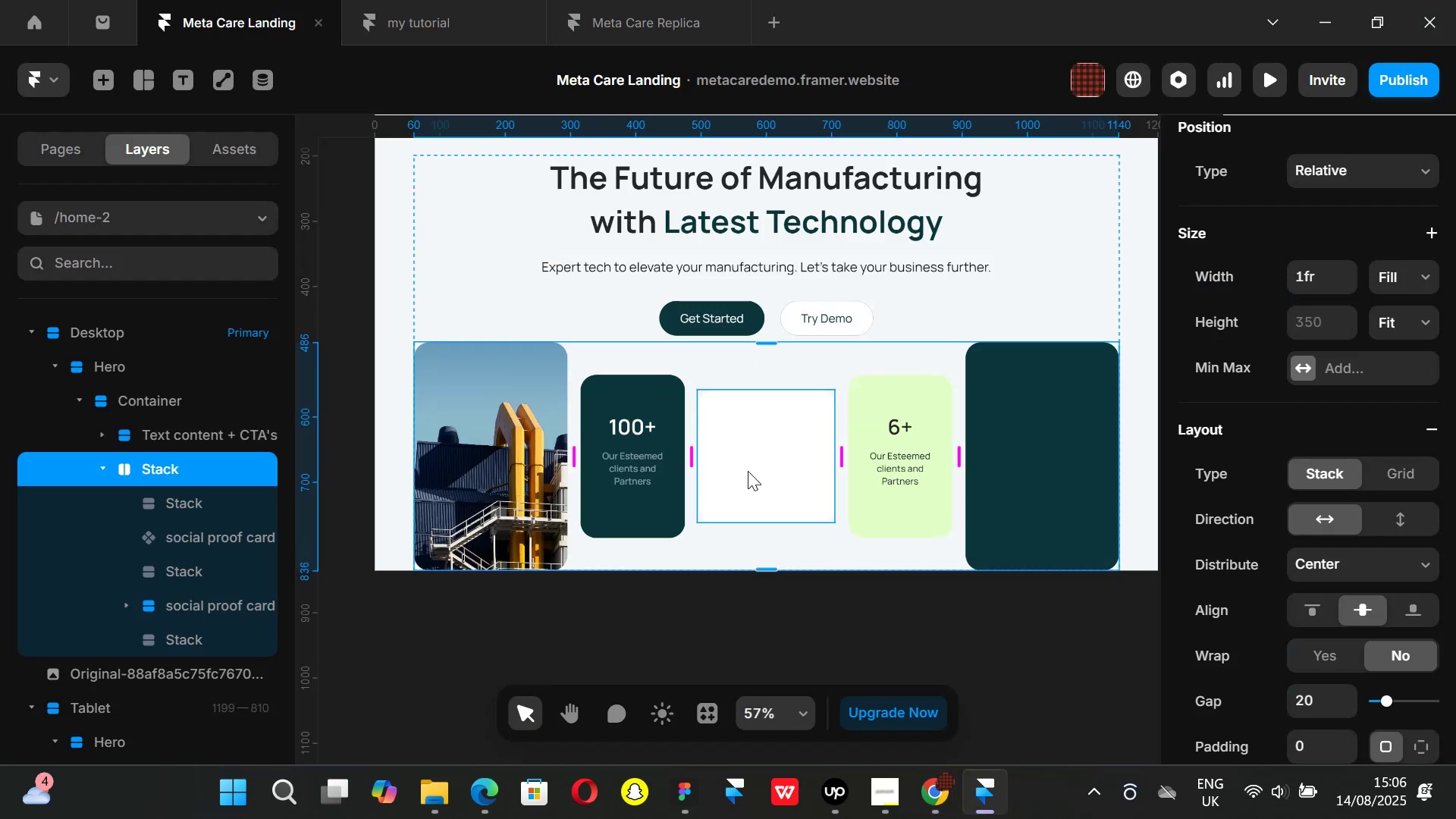 
left_click([748, 471])
 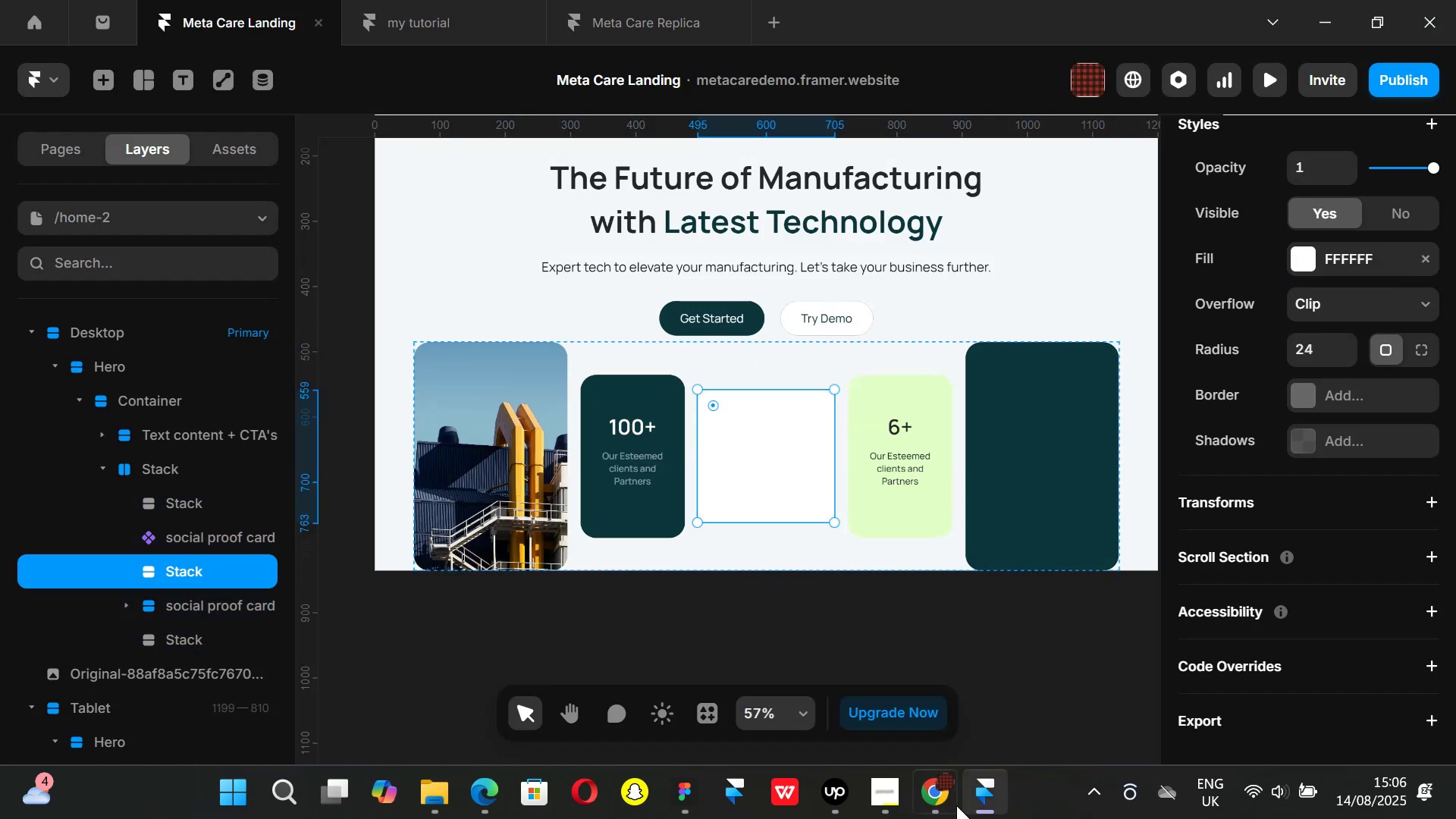 
left_click([953, 803])
 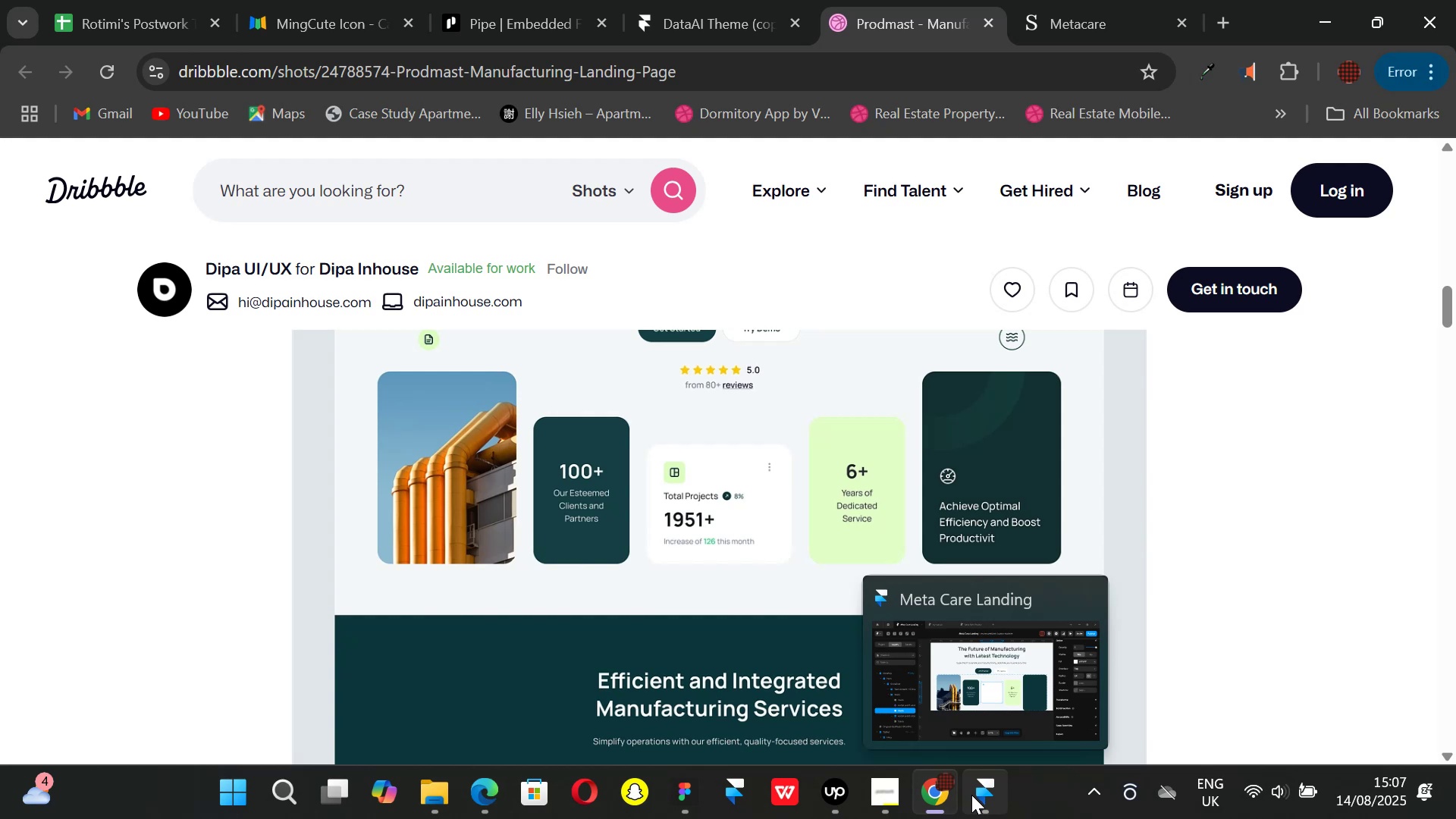 
wait(16.42)
 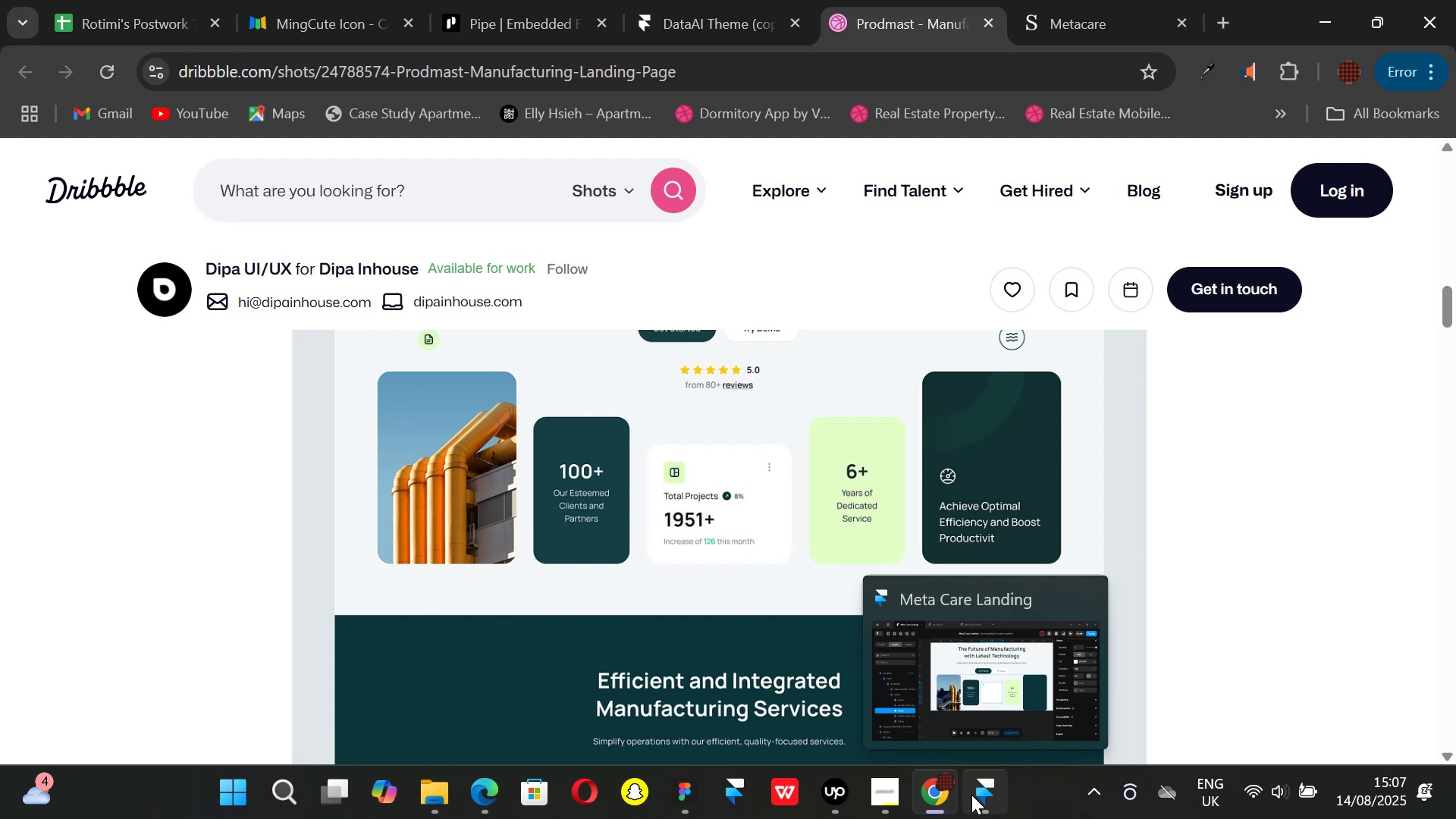 
left_click([978, 800])
 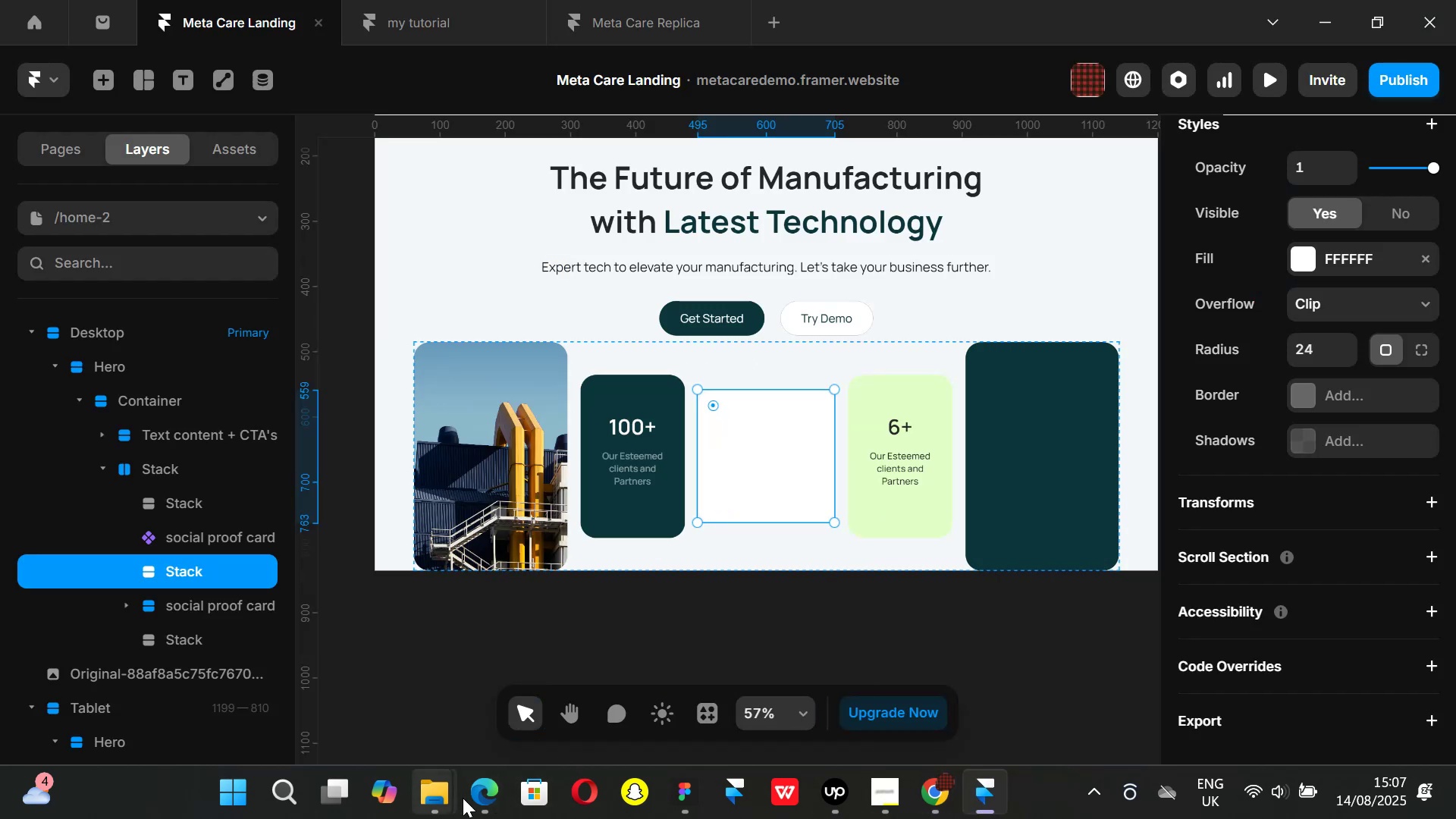 
left_click([395, 716])
 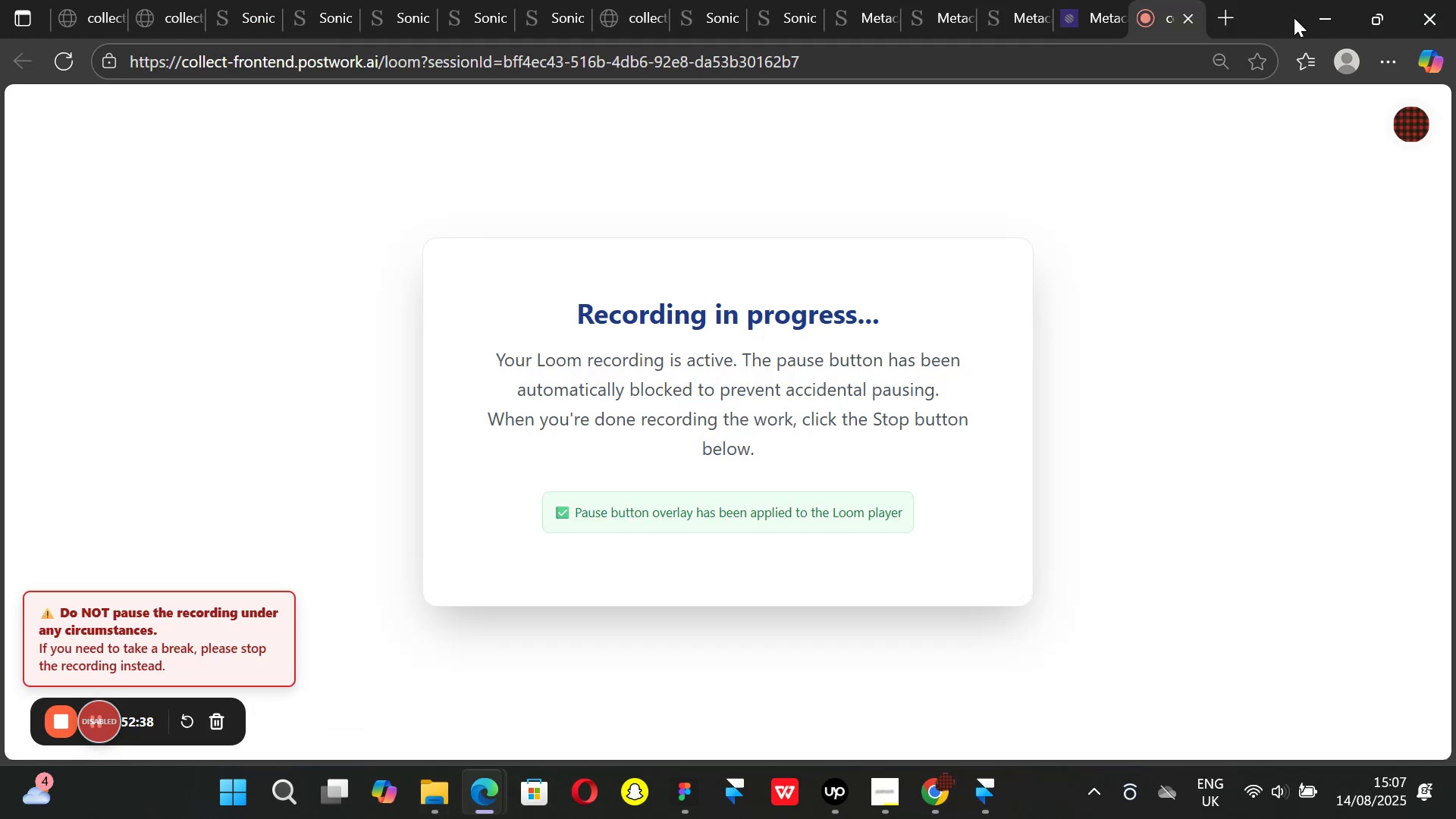 
left_click([1310, 17])
 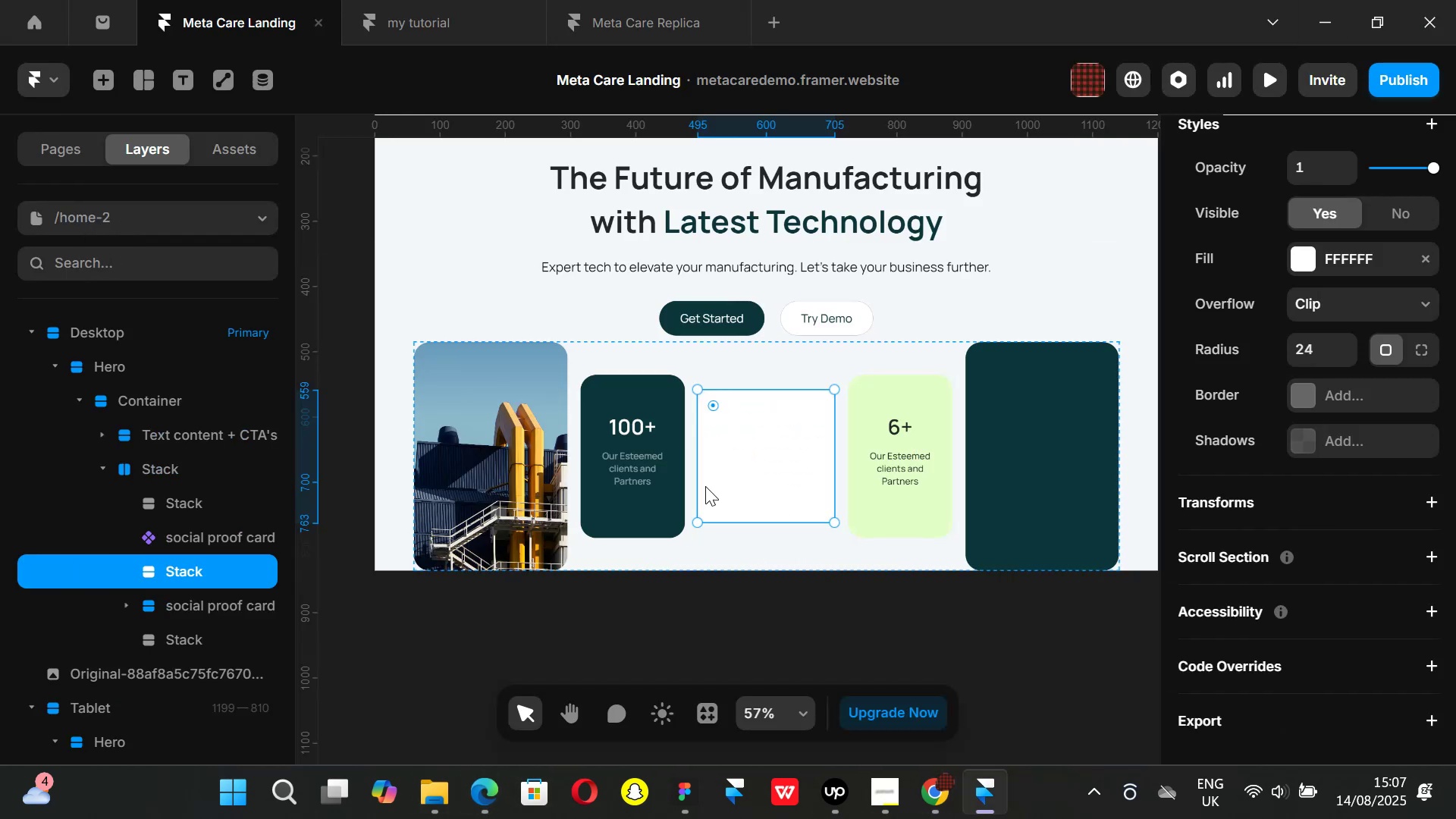 
hold_key(key=ControlLeft, duration=0.76)
scroll: coordinate [664, 478], scroll_direction: down, amount: 4.0
 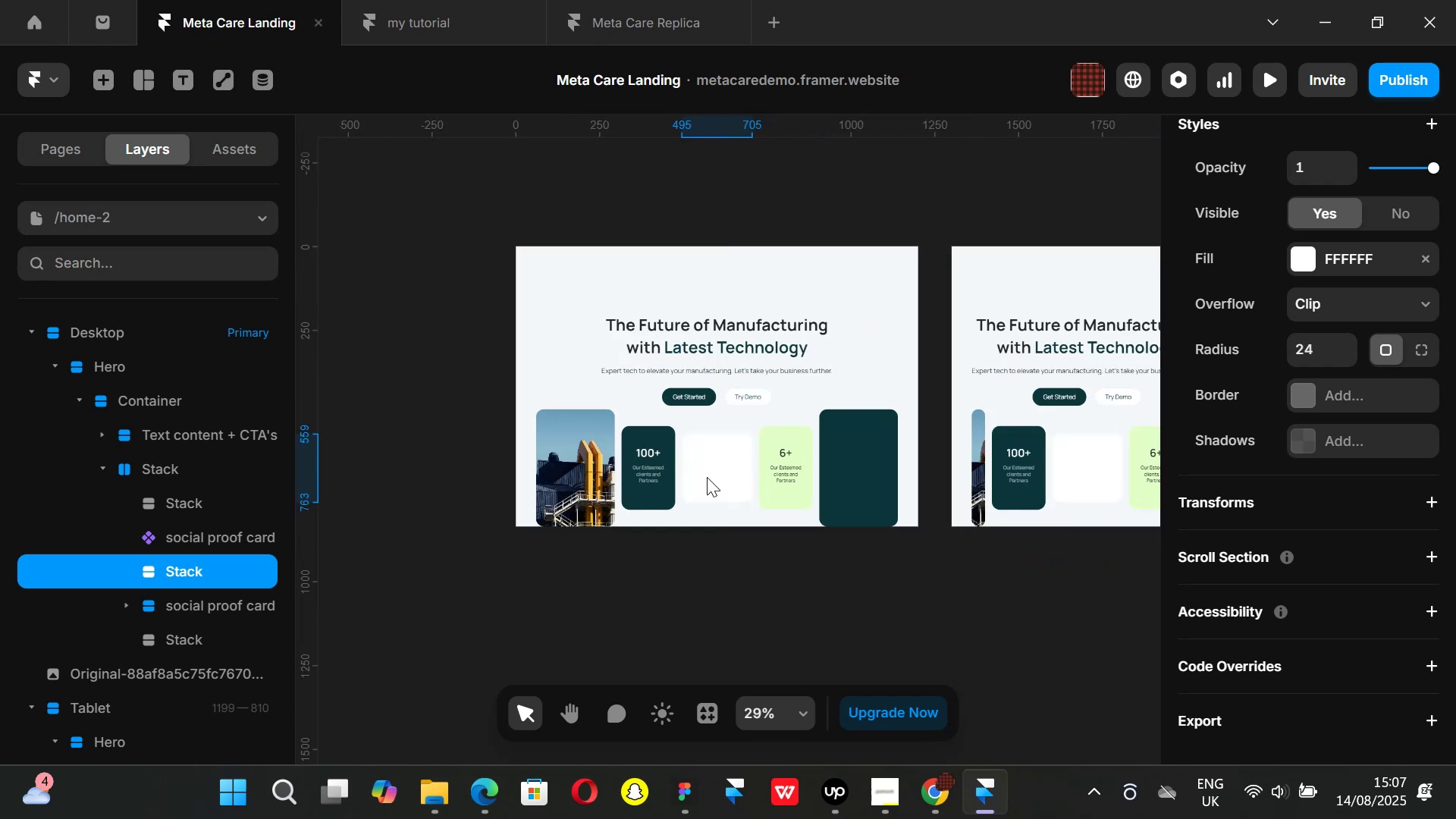 
hold_key(key=ShiftLeft, duration=0.97)
scroll: coordinate [772, 469], scroll_direction: down, amount: 4.0
 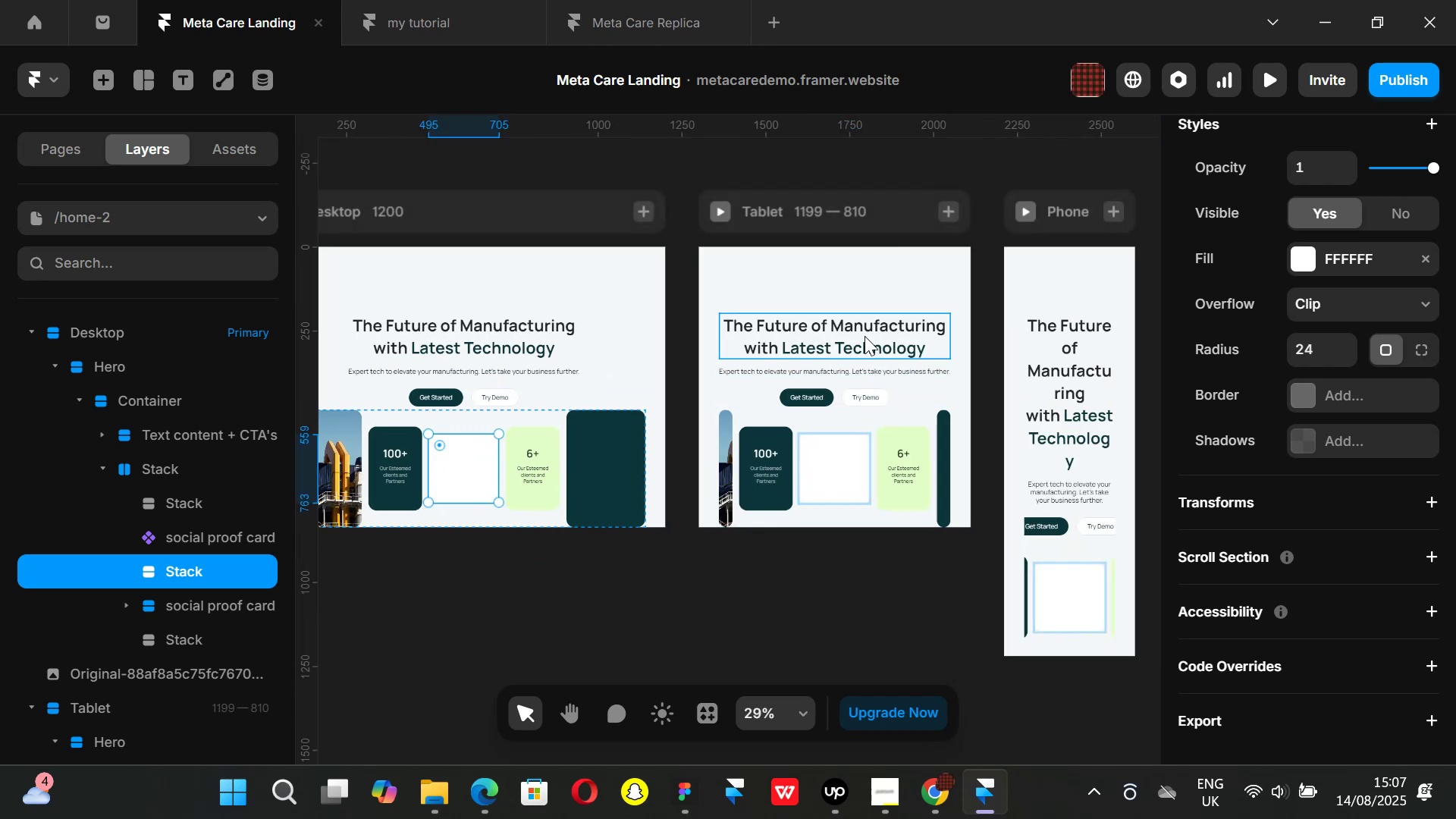 
wait(5.53)
 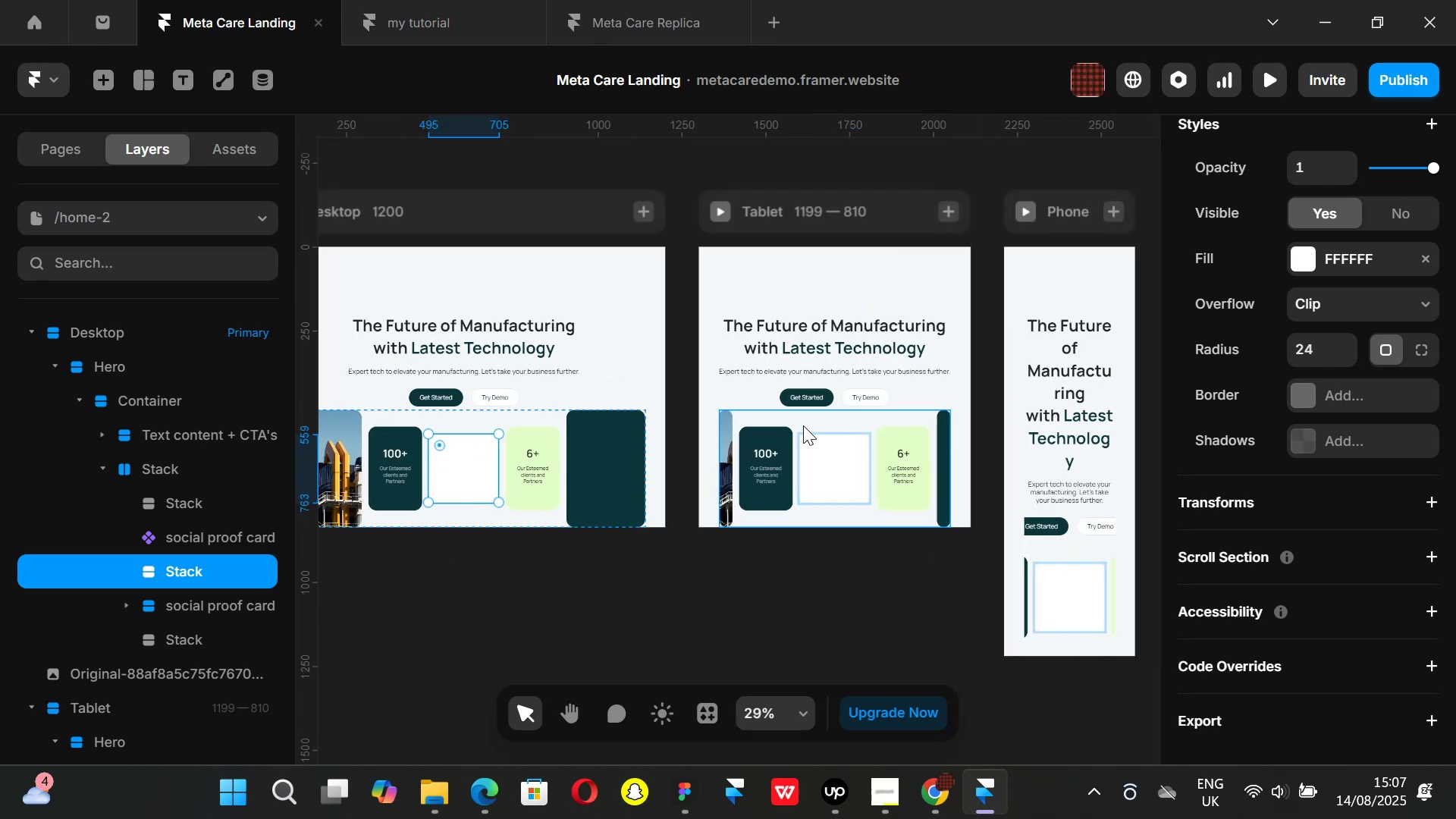 
hold_key(key=ShiftLeft, duration=1.51)
scroll: coordinate [912, 506], scroll_direction: down, amount: 3.0
 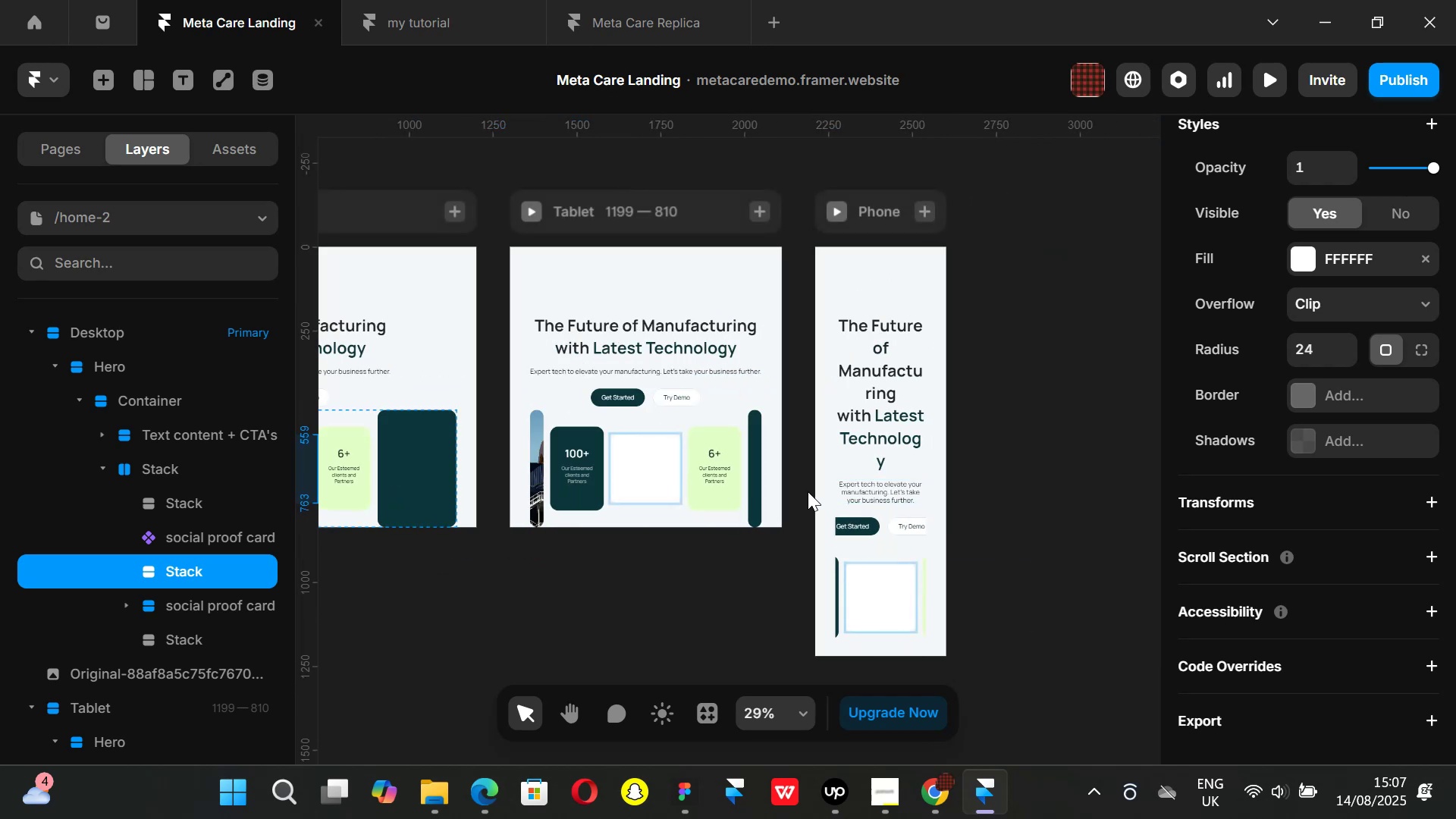 
scroll: coordinate [808, 491], scroll_direction: up, amount: 7.0
 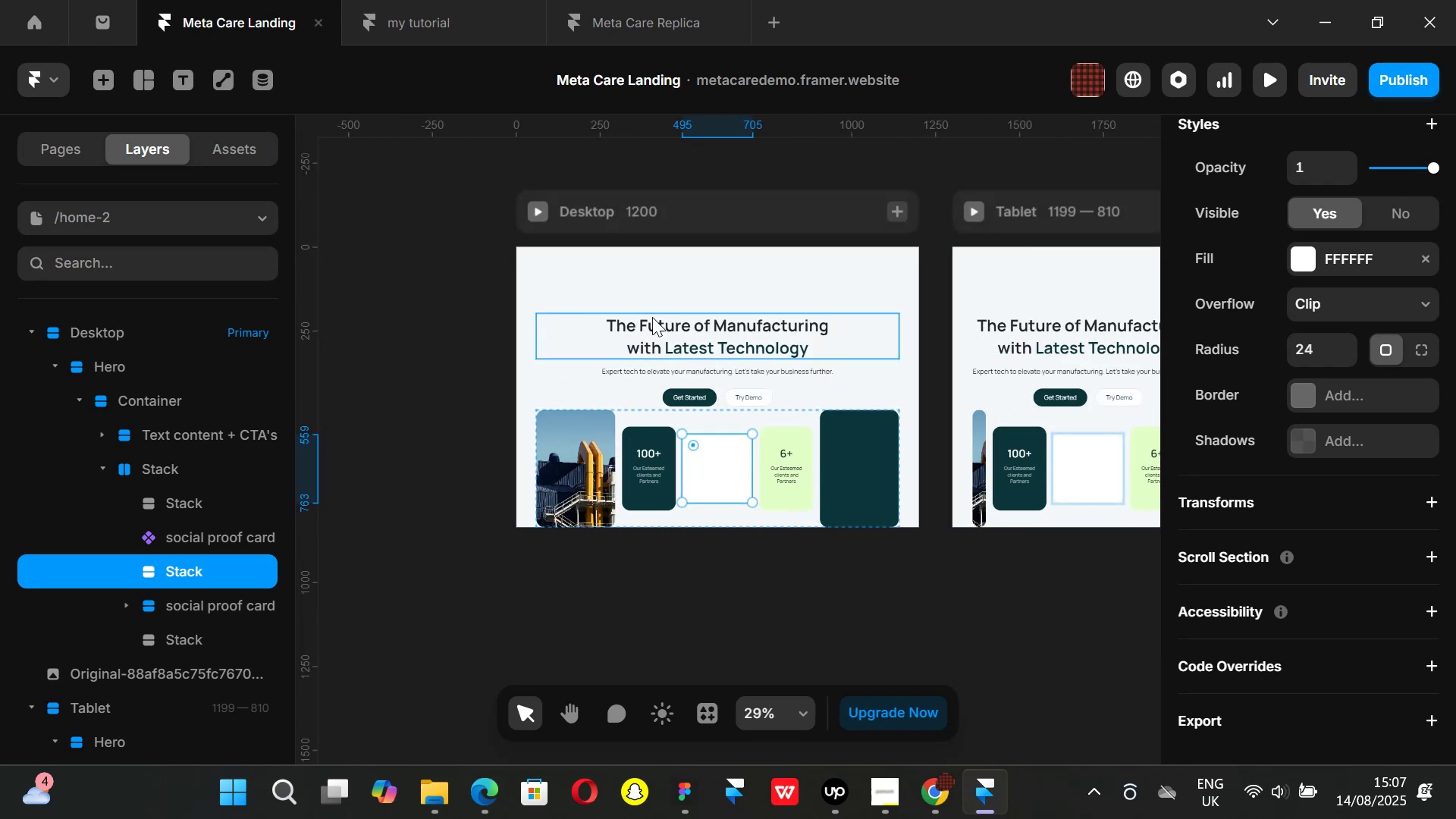 
hold_key(key=ShiftLeft, duration=0.47)
 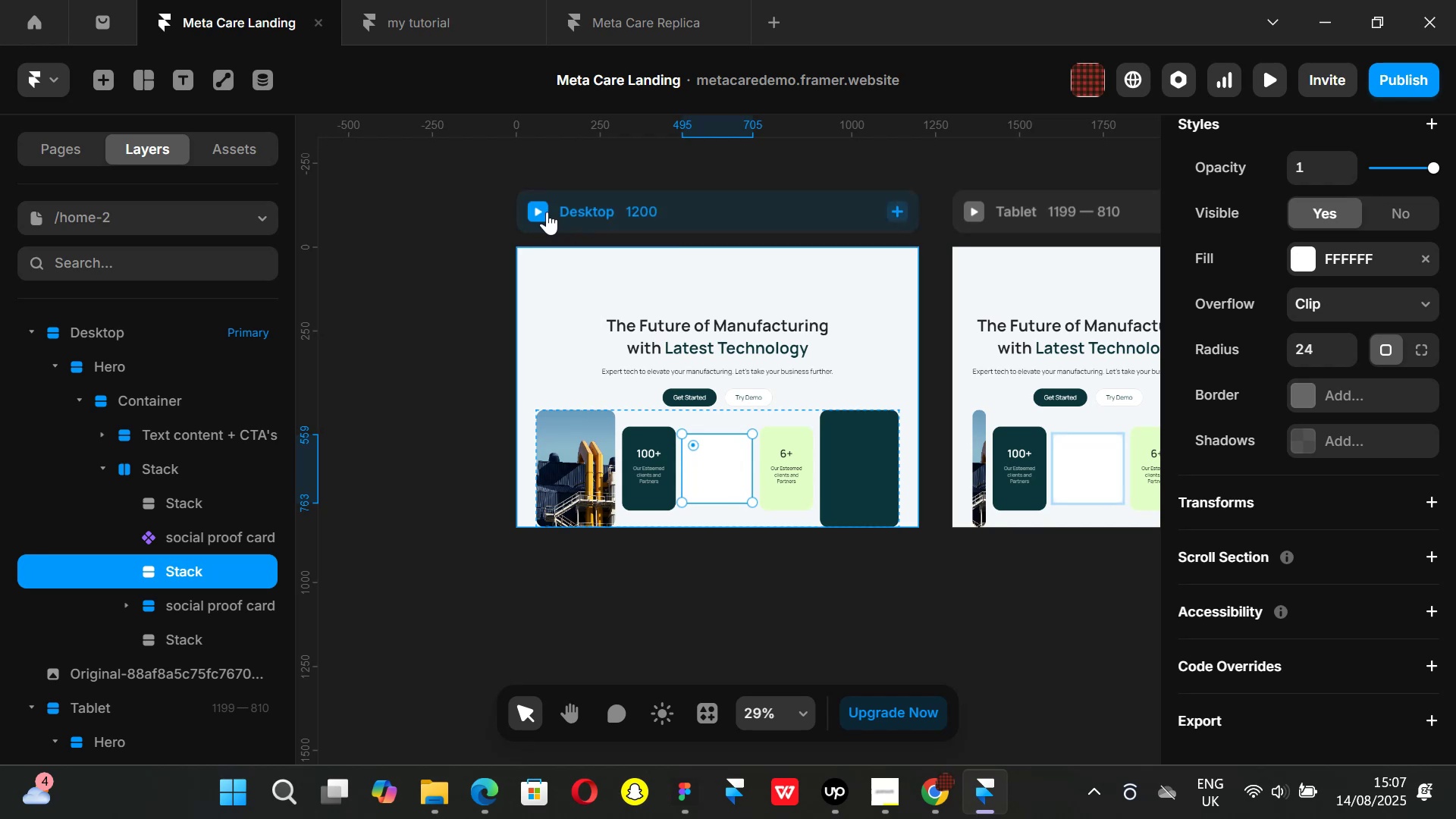 
left_click([539, 212])
 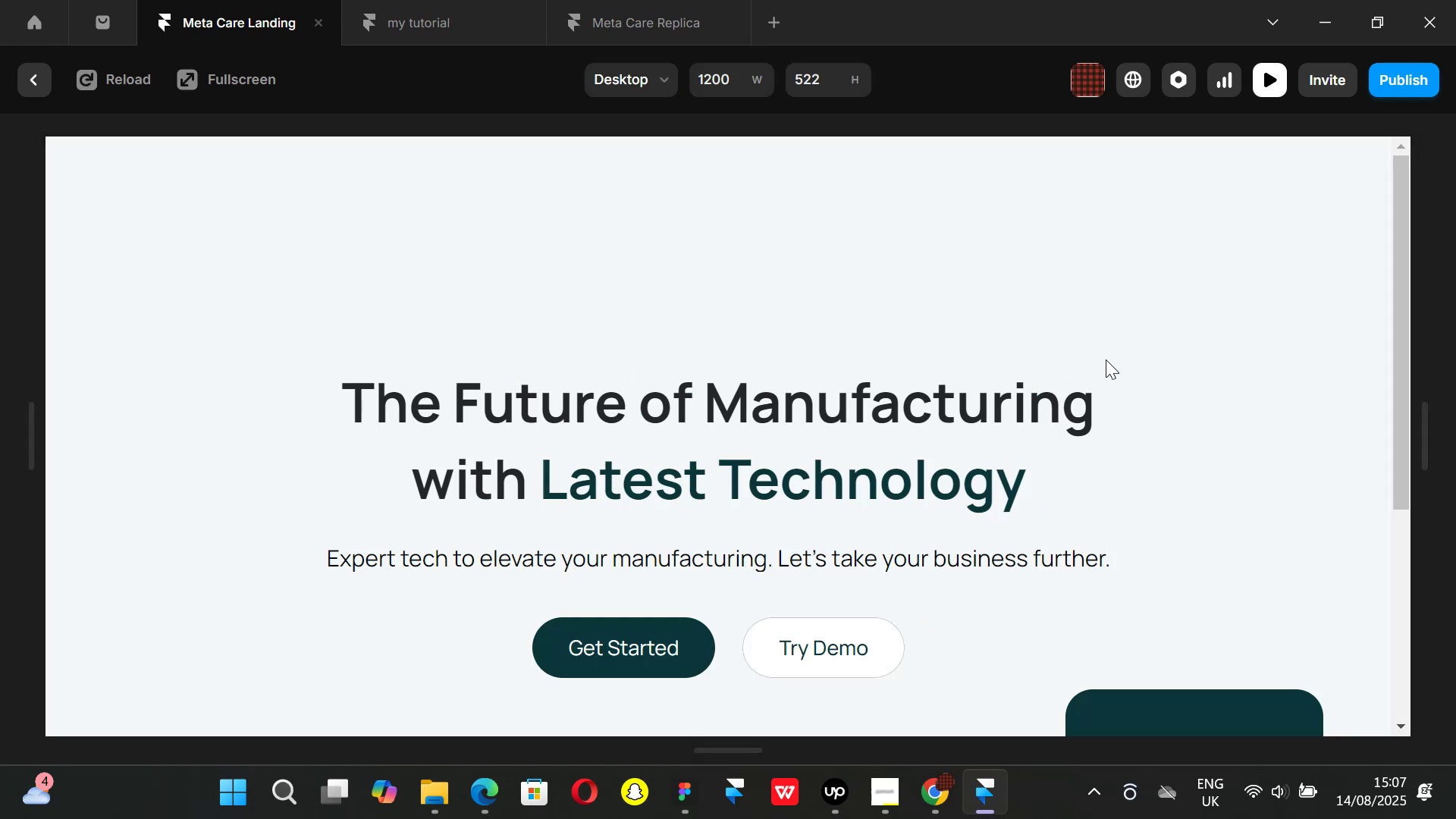 
scroll: coordinate [1099, 378], scroll_direction: up, amount: 1.0
 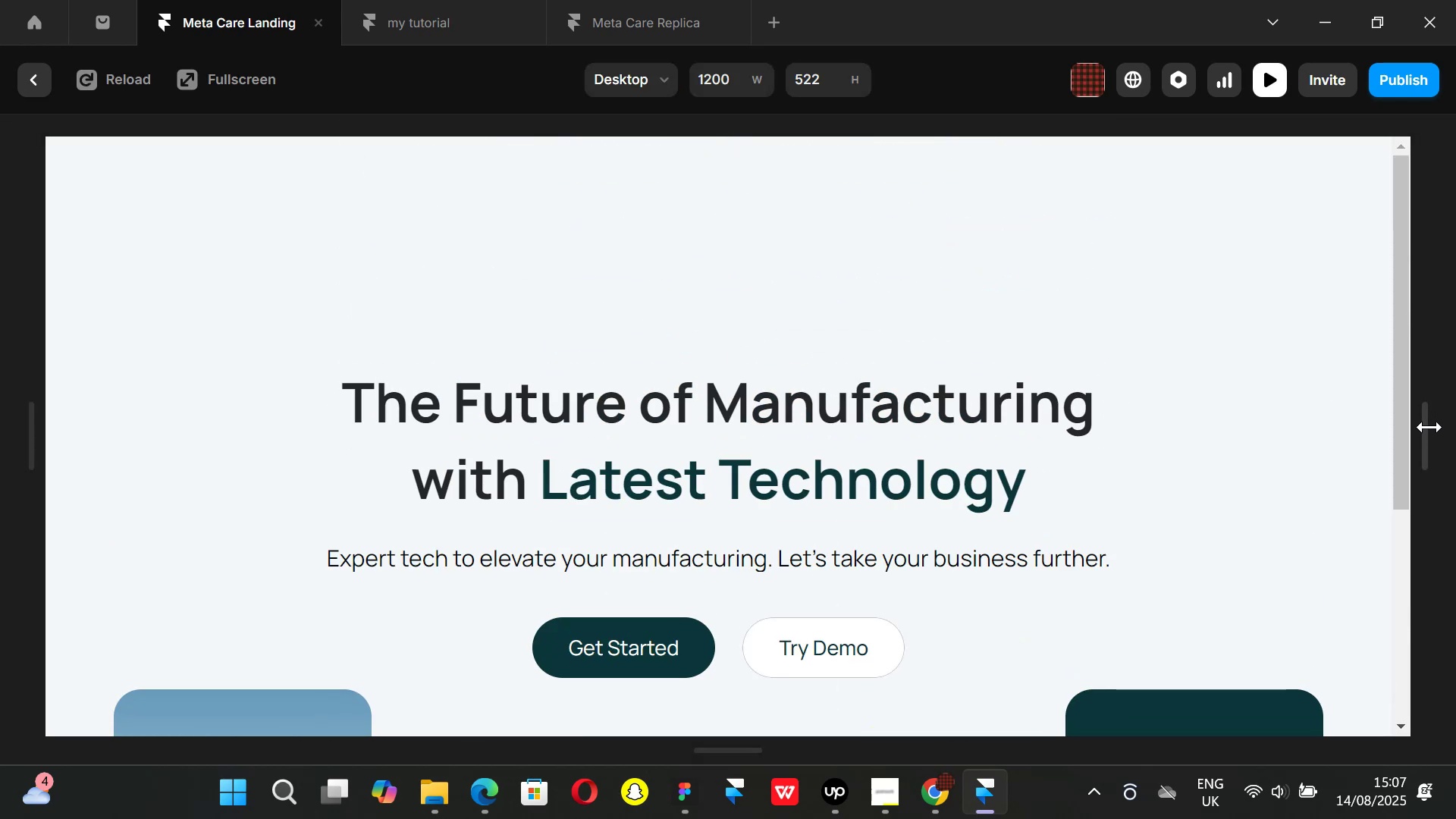 
left_click_drag(start_coordinate=[1429, 427], to_coordinate=[1048, 422])
 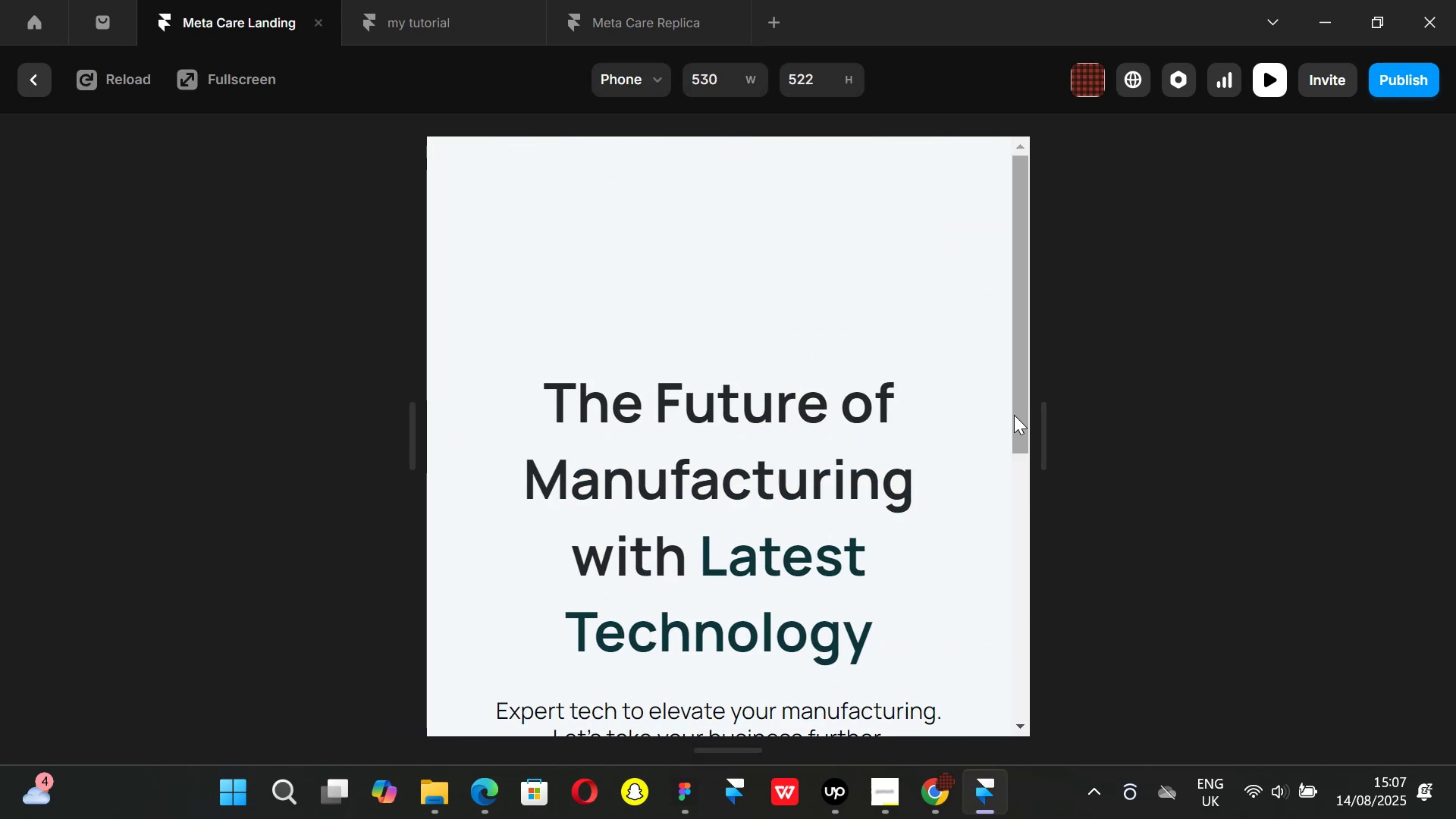 
scroll: coordinate [1009, 413], scroll_direction: down, amount: 2.0
 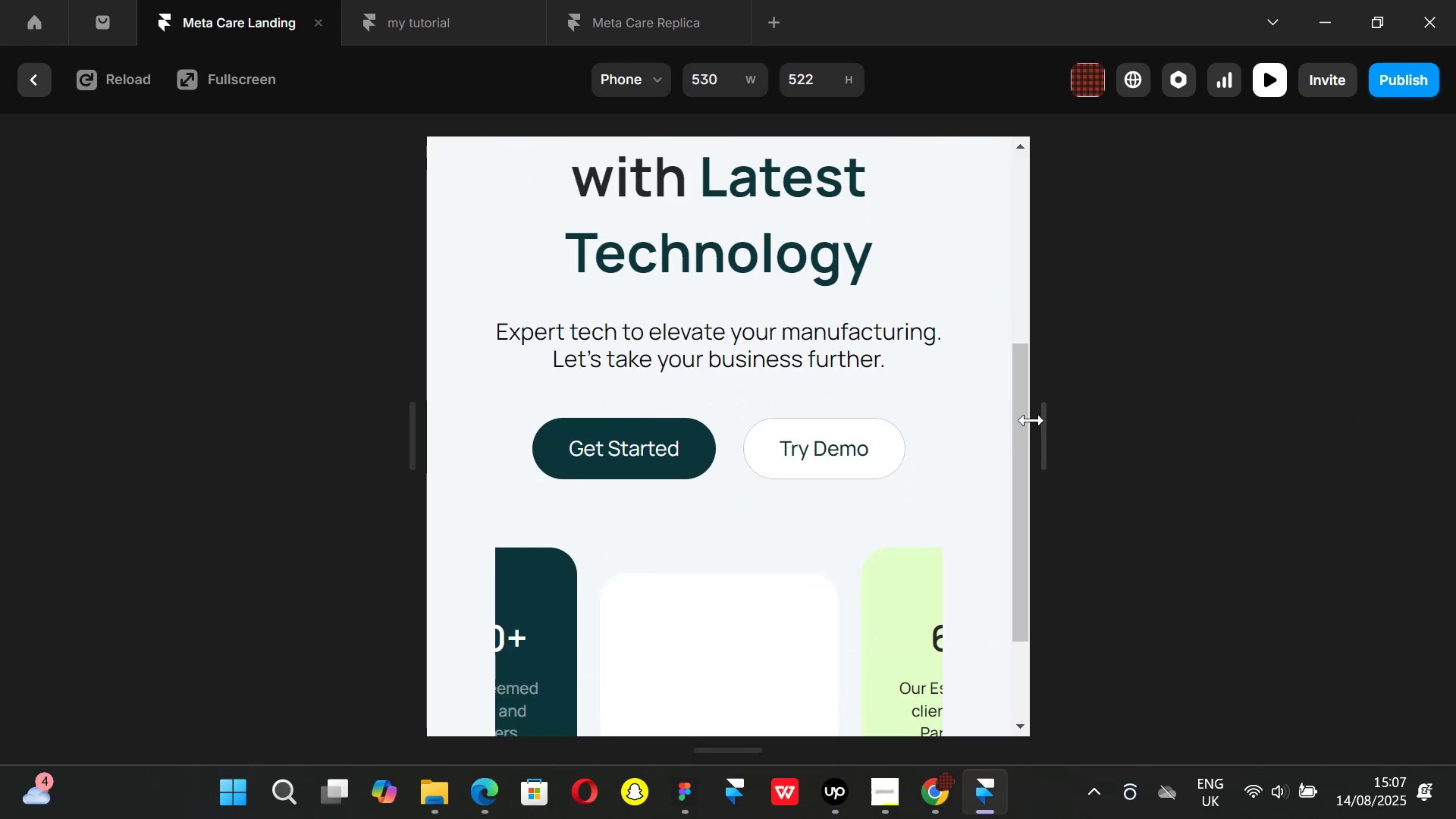 
left_click_drag(start_coordinate=[1045, 432], to_coordinate=[829, 426])
 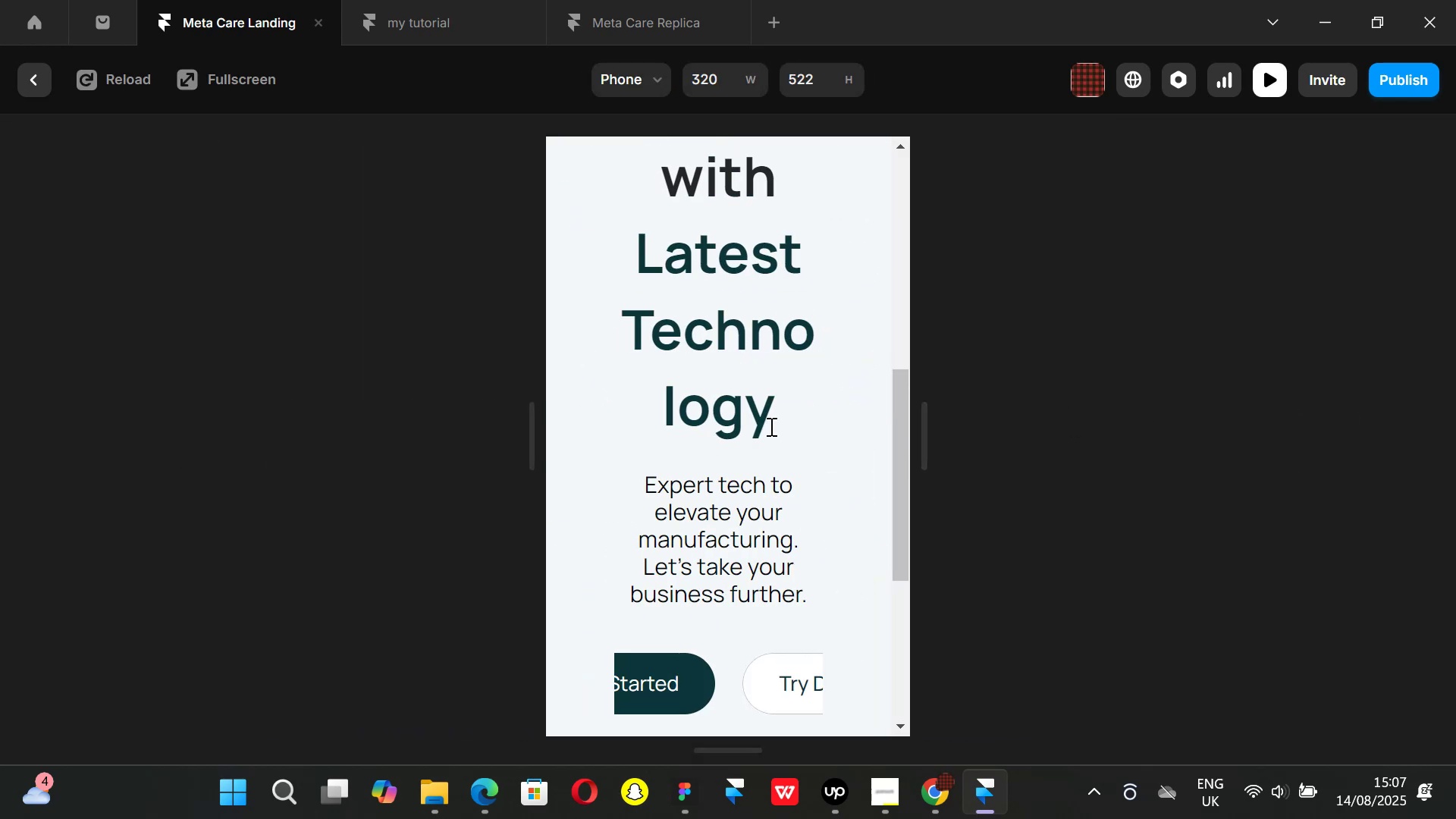 
scroll: coordinate [770, 426], scroll_direction: up, amount: 1.0
 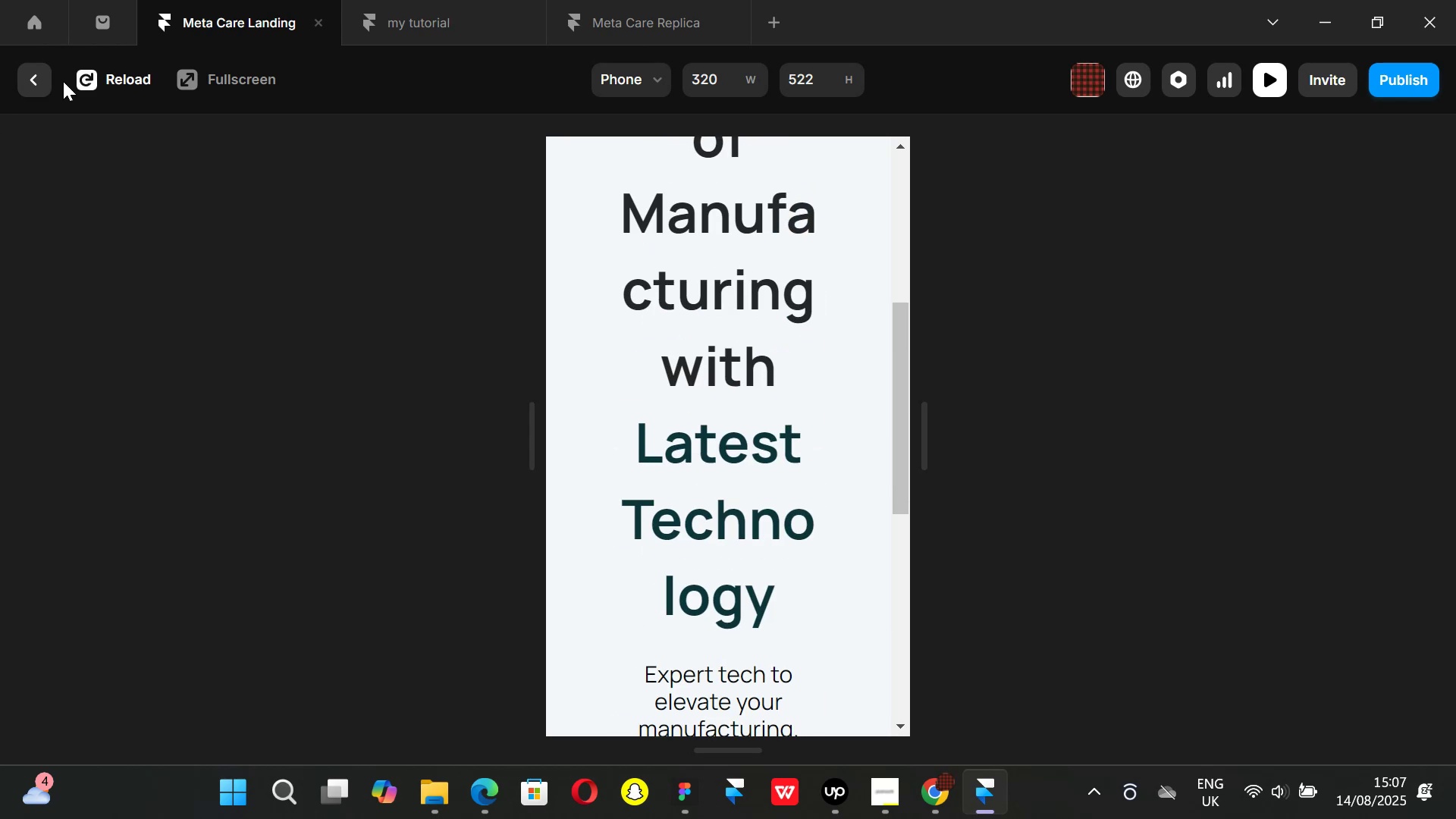 
left_click([33, 86])
 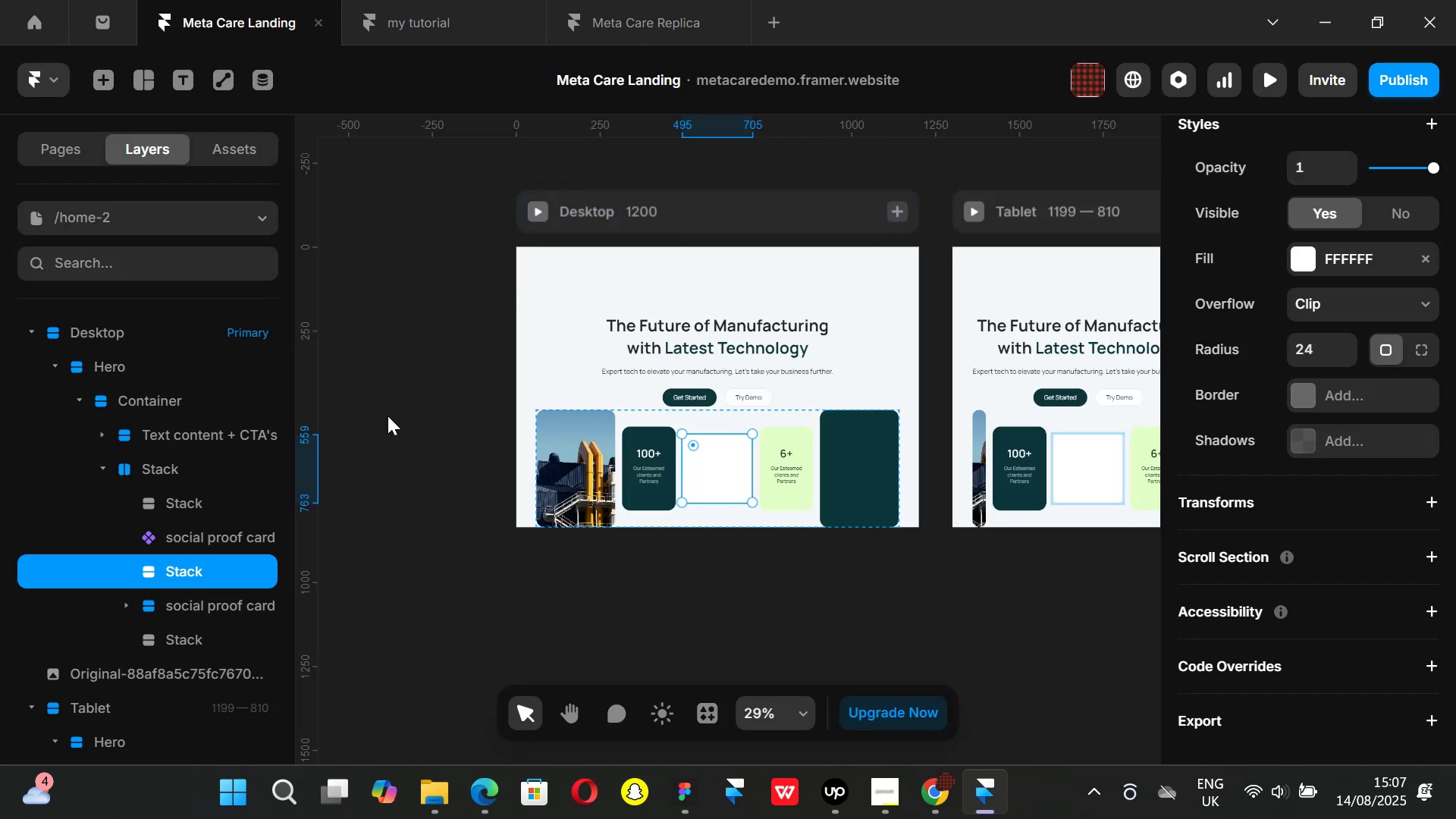 
left_click([378, 407])
 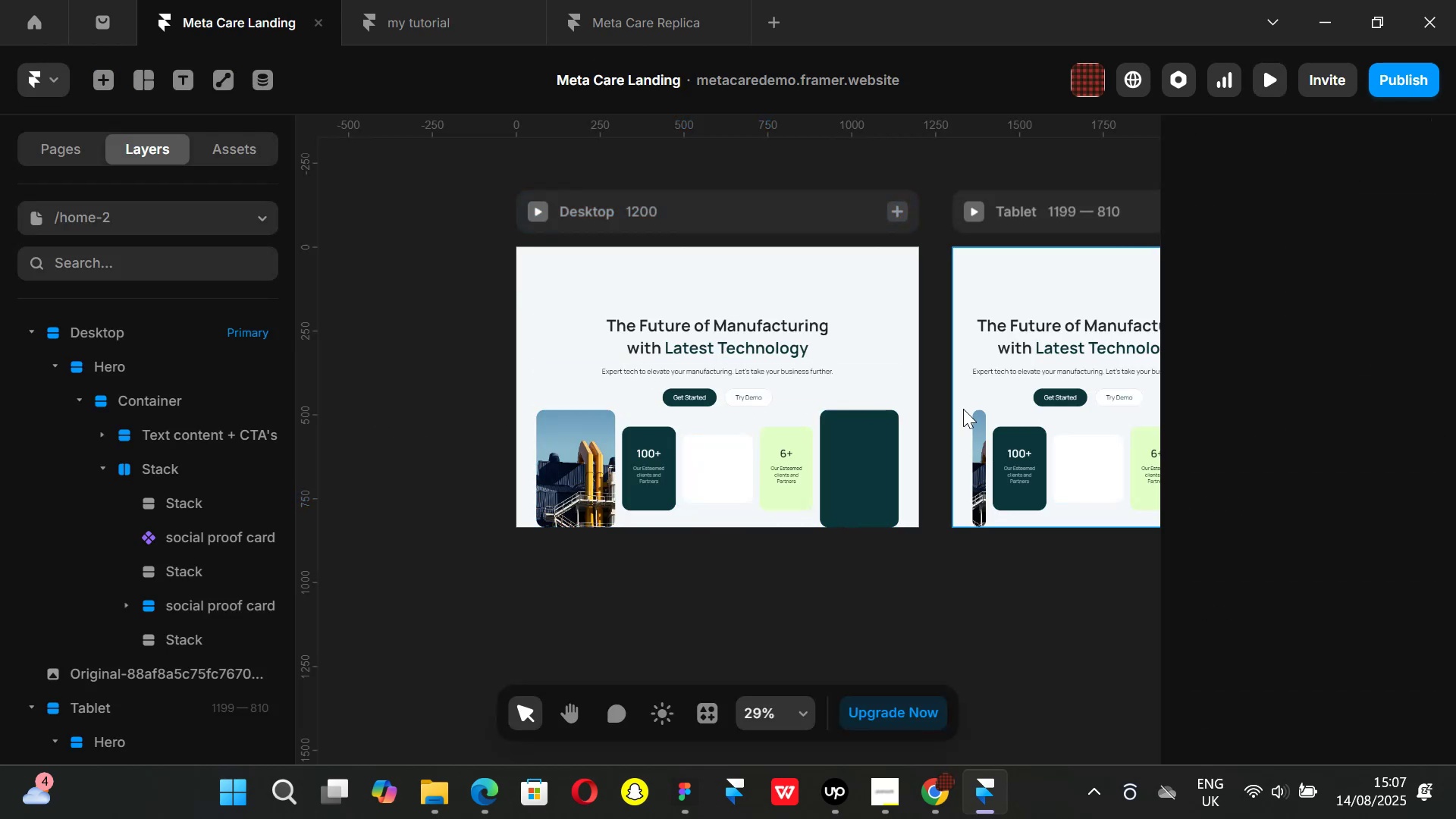 
hold_key(key=ShiftLeft, duration=1.51)
scroll: coordinate [964, 410], scroll_direction: down, amount: 6.0
 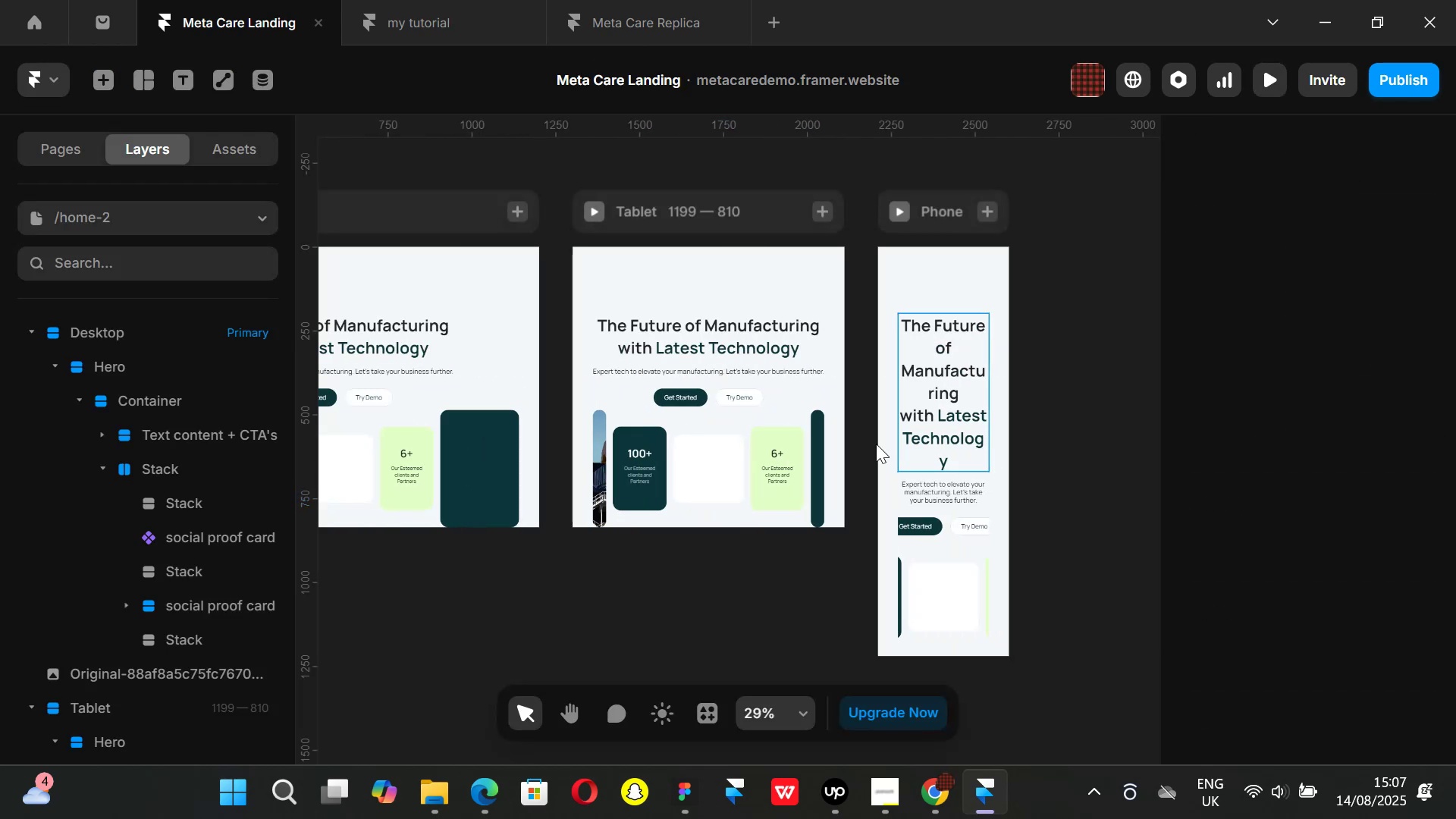 
scroll: coordinate [597, 432], scroll_direction: up, amount: 5.0
 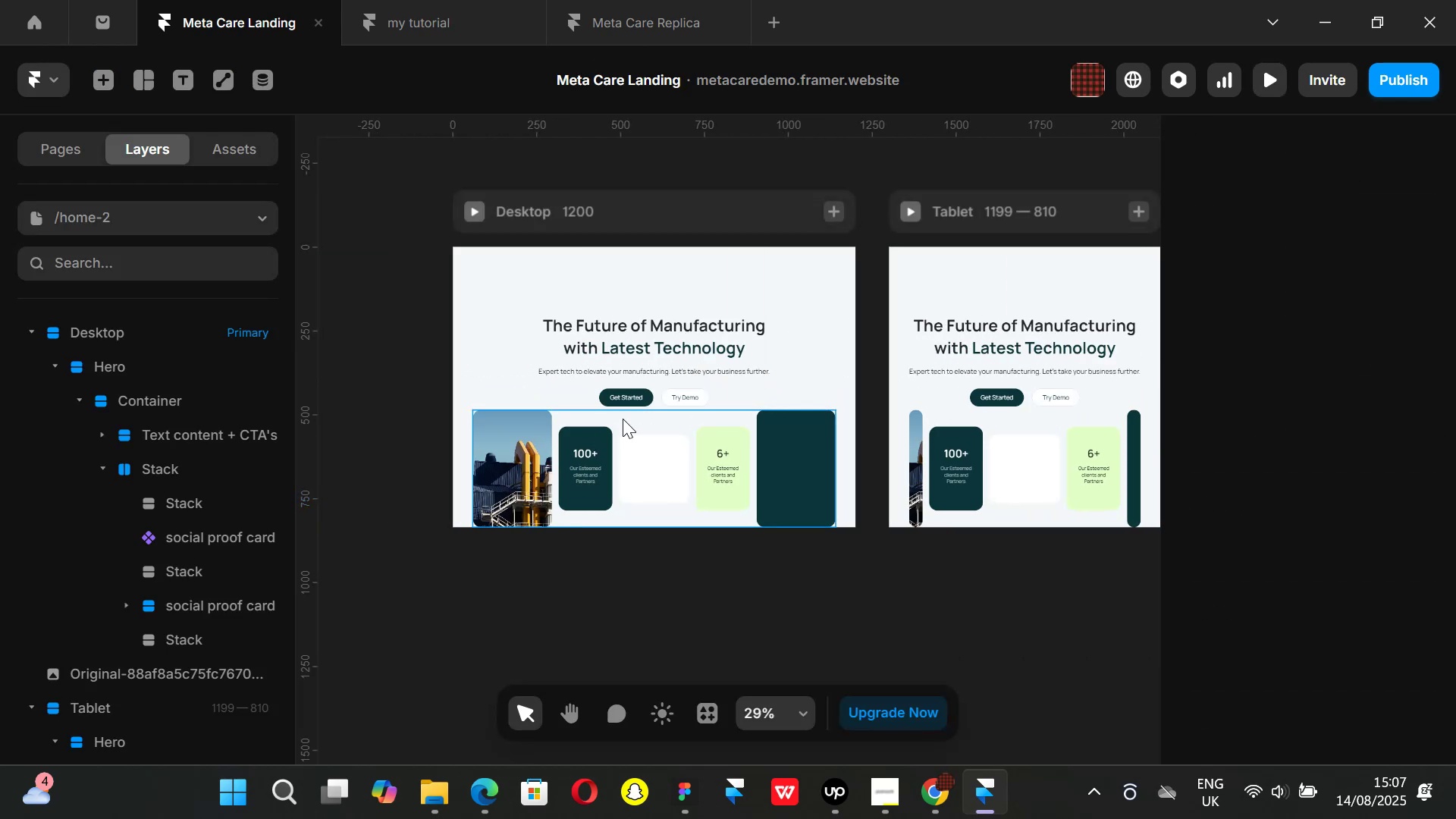 
hold_key(key=ShiftLeft, duration=0.4)
 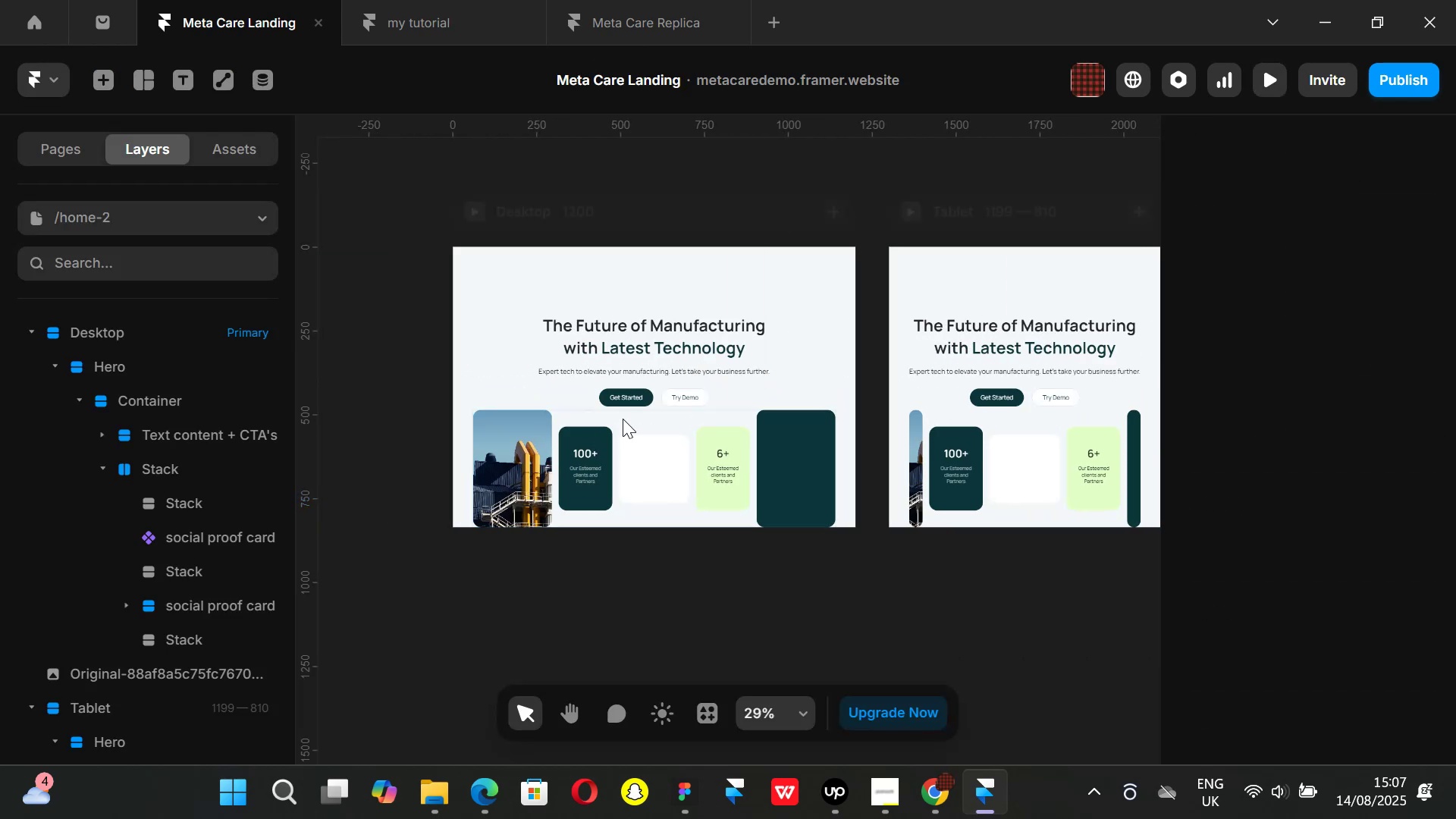 
hold_key(key=ControlLeft, duration=1.18)
scroll: coordinate [642, 394], scroll_direction: up, amount: 3.0
 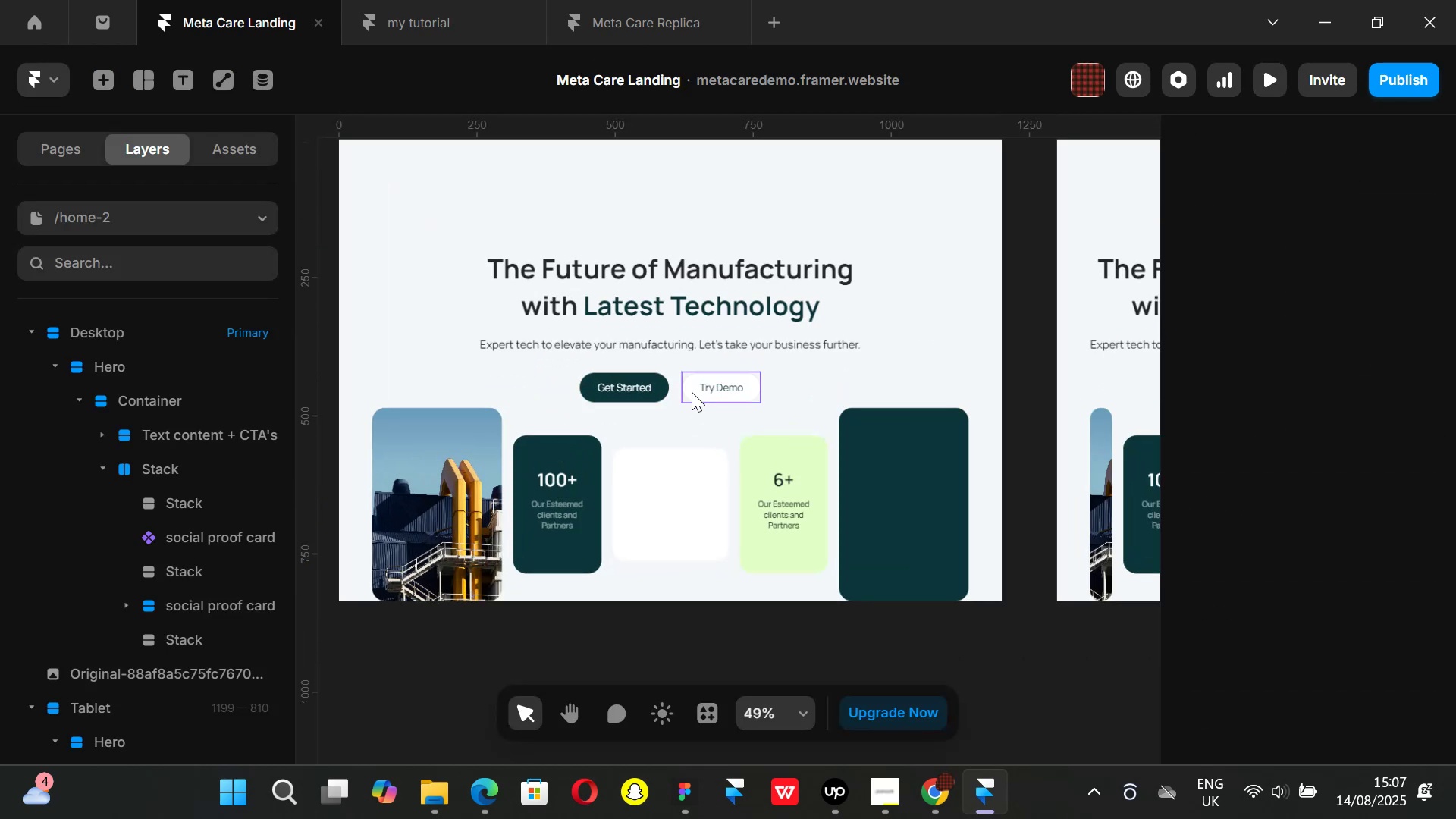 
hold_key(key=ShiftLeft, duration=0.58)
scroll: coordinate [856, 422], scroll_direction: down, amount: 4.0
 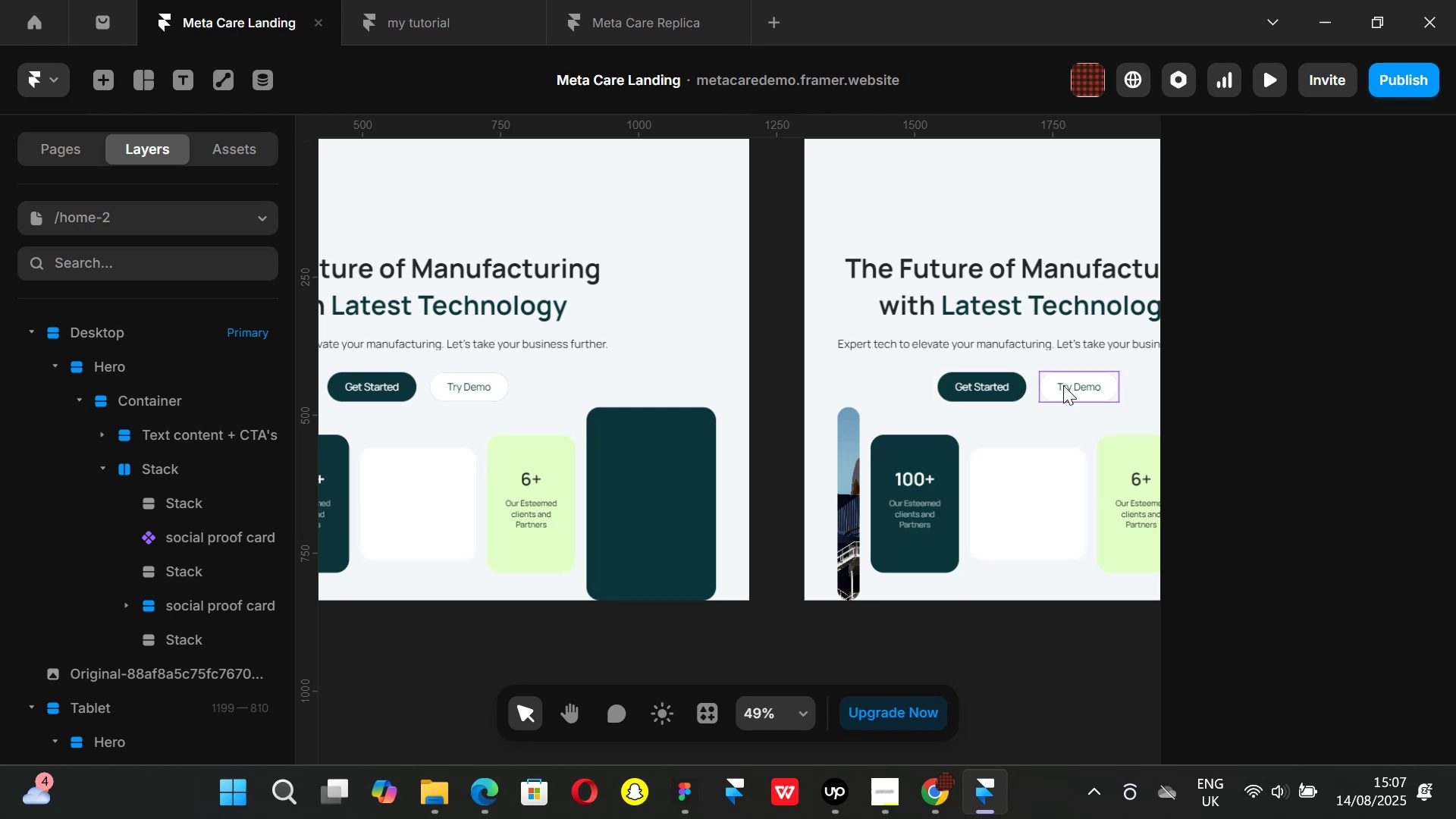 
hold_key(key=ShiftLeft, duration=0.71)
scroll: coordinate [984, 394], scroll_direction: down, amount: 8.0
 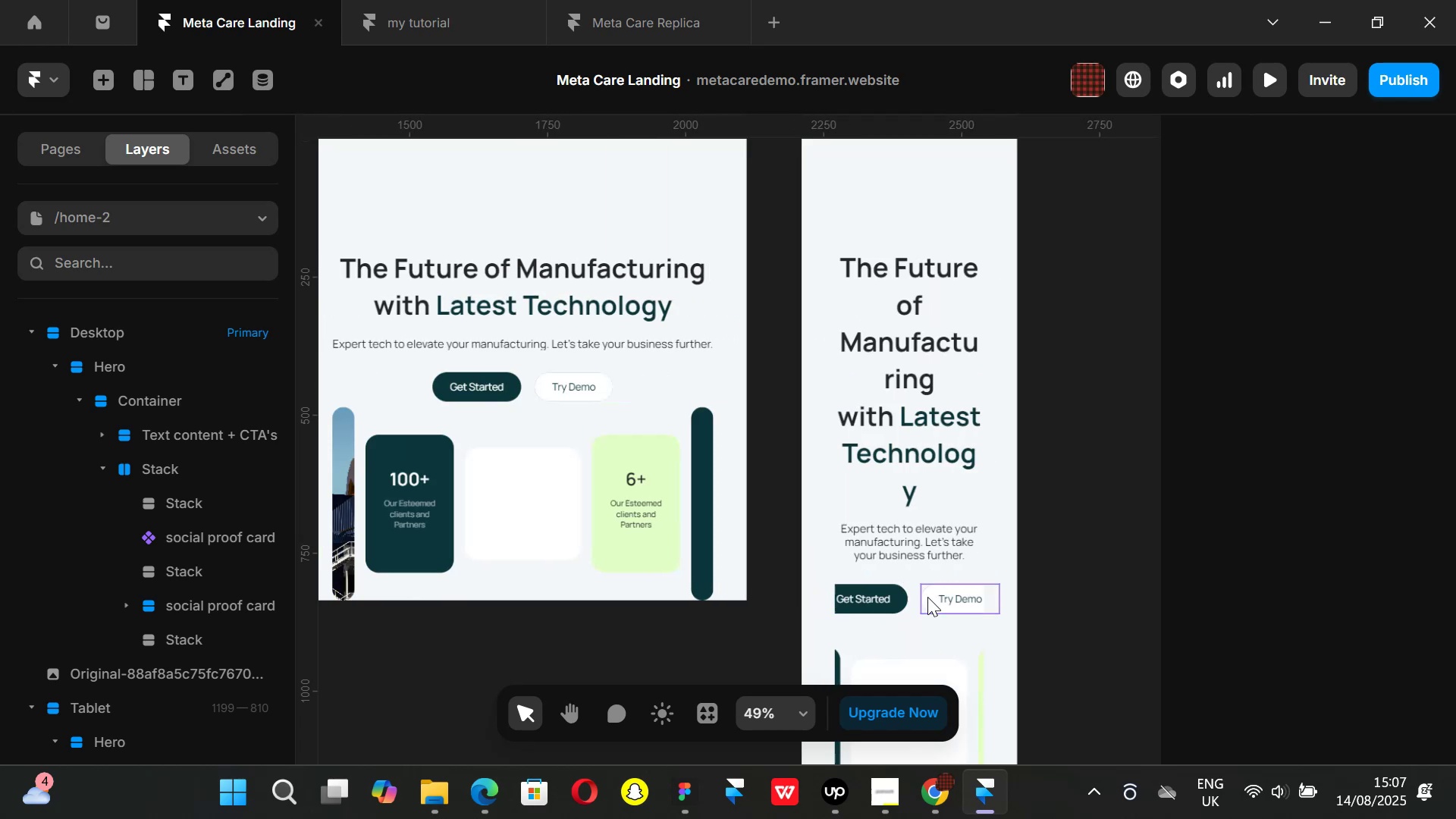 
hold_key(key=ShiftLeft, duration=1.13)
scroll: coordinate [678, 426], scroll_direction: up, amount: 12.0
 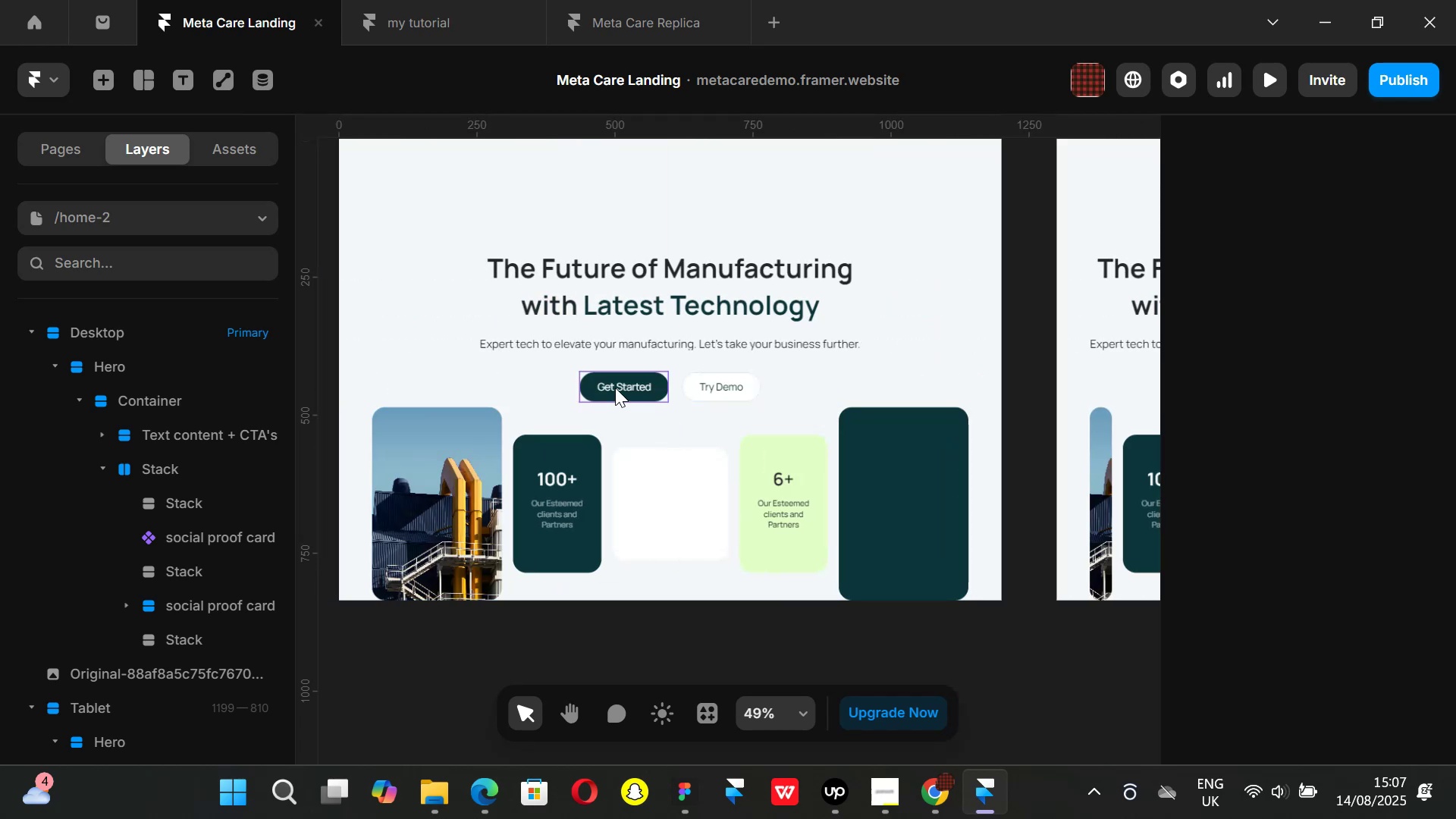 
double_click([615, 388])
 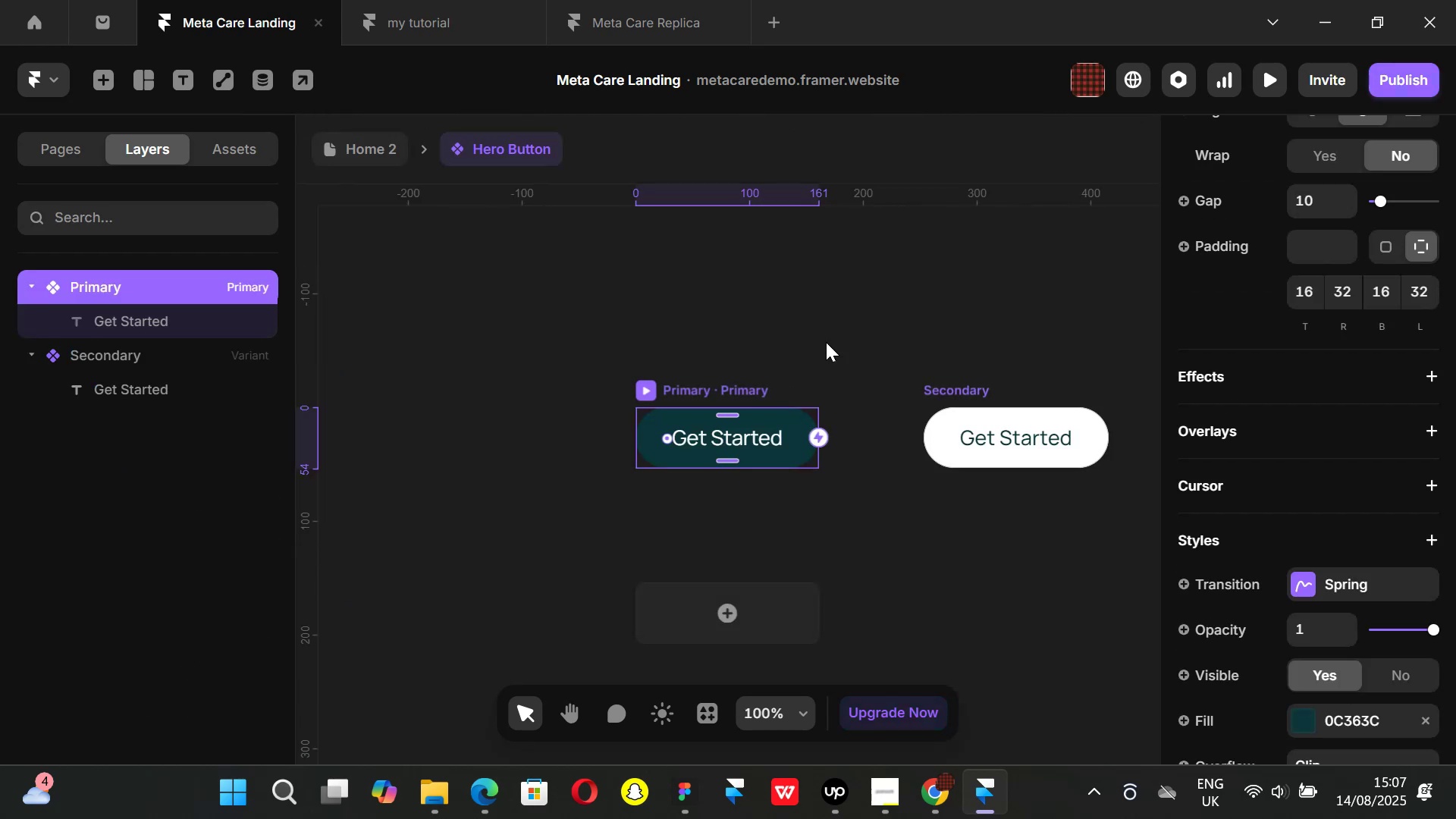 
hold_key(key=ControlLeft, duration=0.93)
scroll: coordinate [794, 317], scroll_direction: down, amount: 2.0
 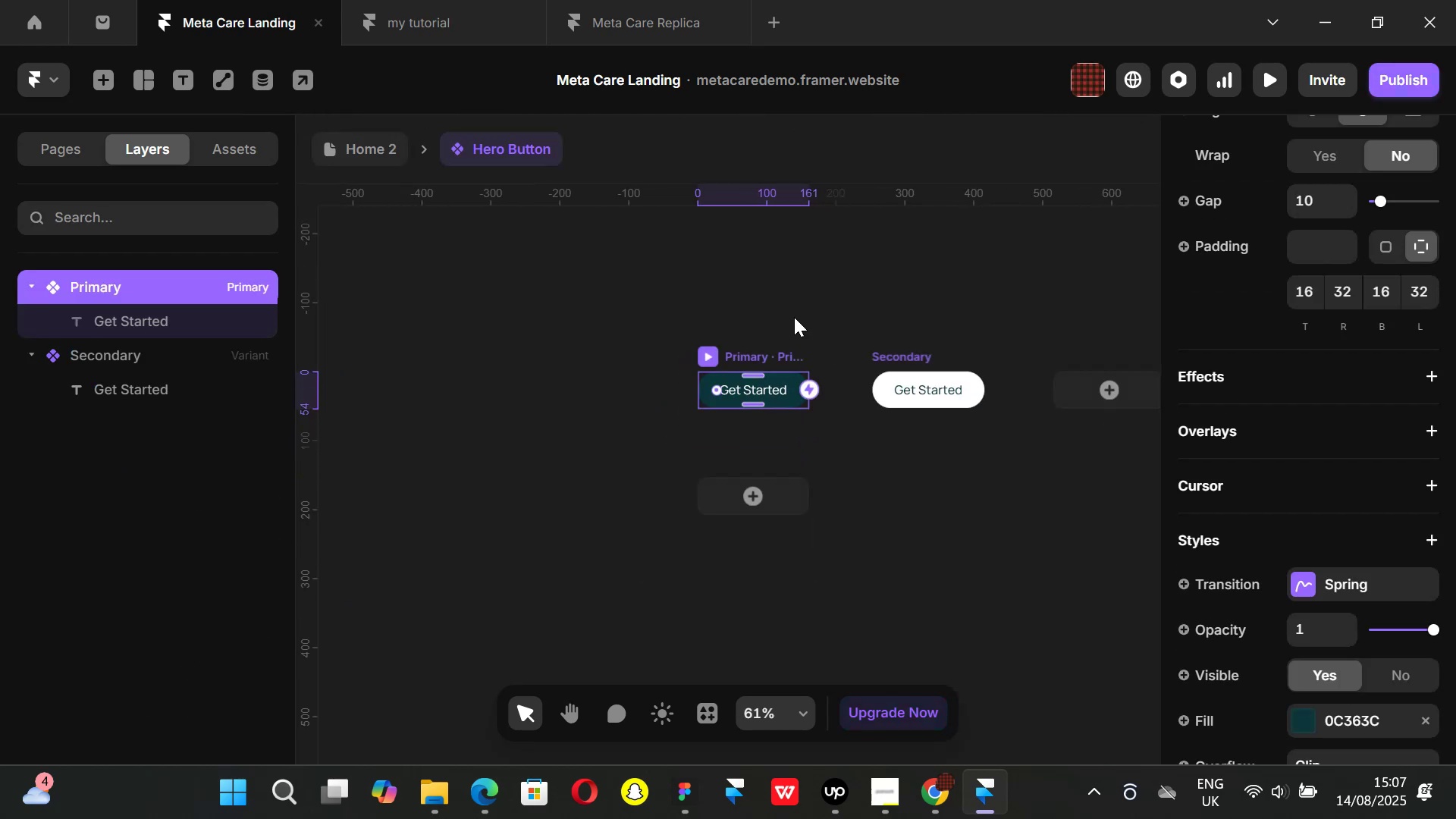 
left_click([794, 317])
 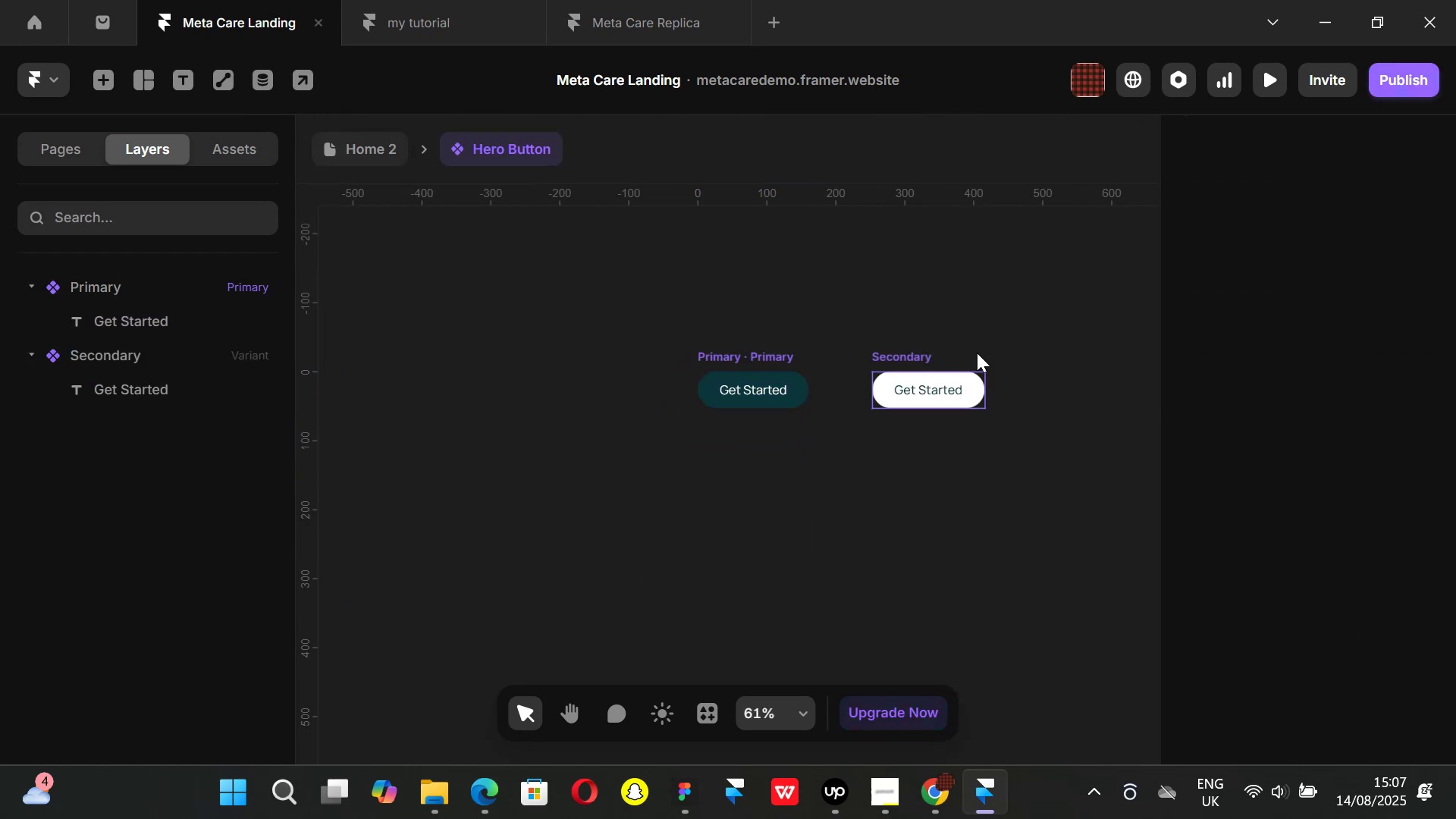 
left_click([375, 146])
 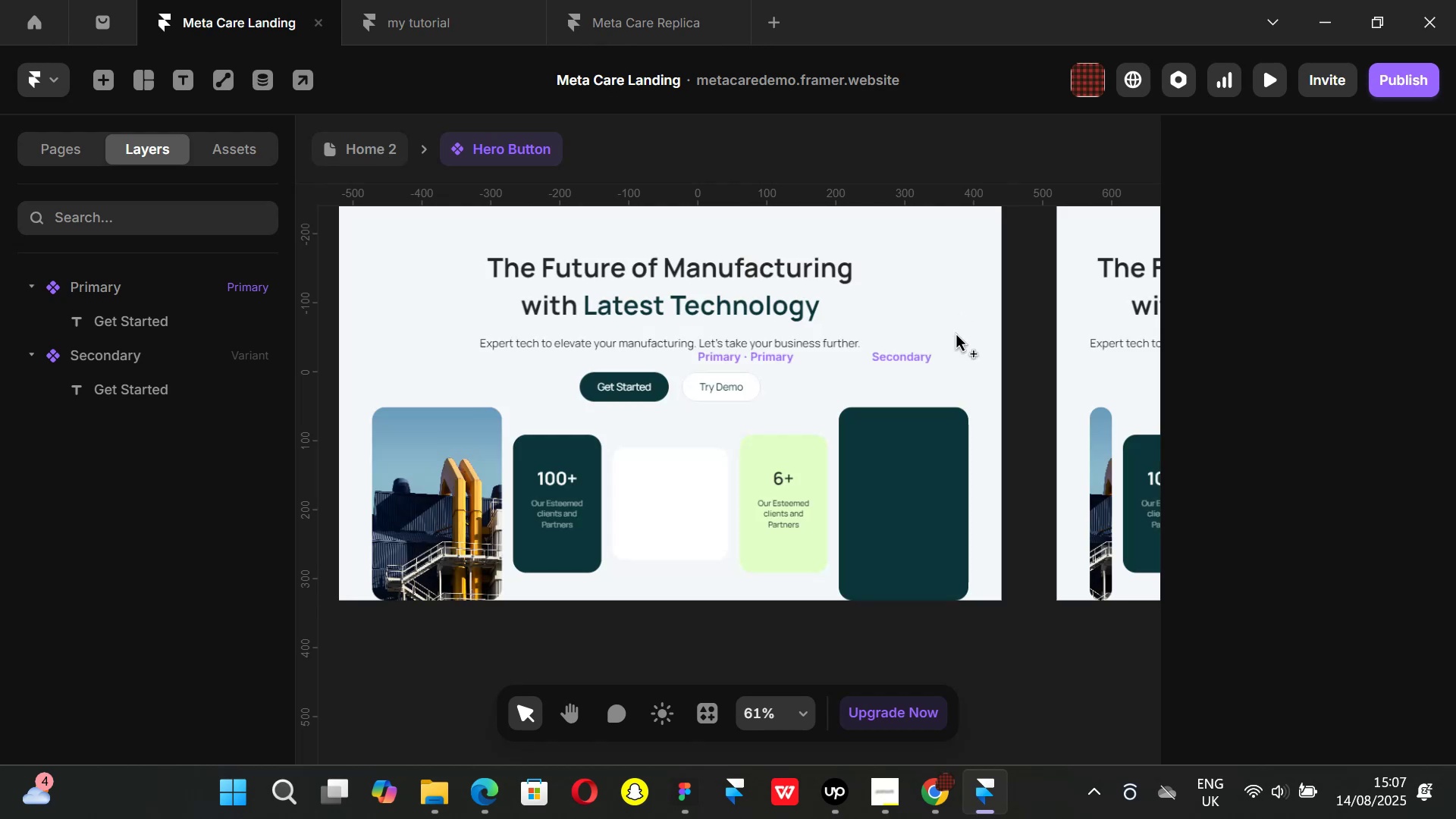 
hold_key(key=ShiftLeft, duration=1.28)
scroll: coordinate [956, 365], scroll_direction: down, amount: 12.0
 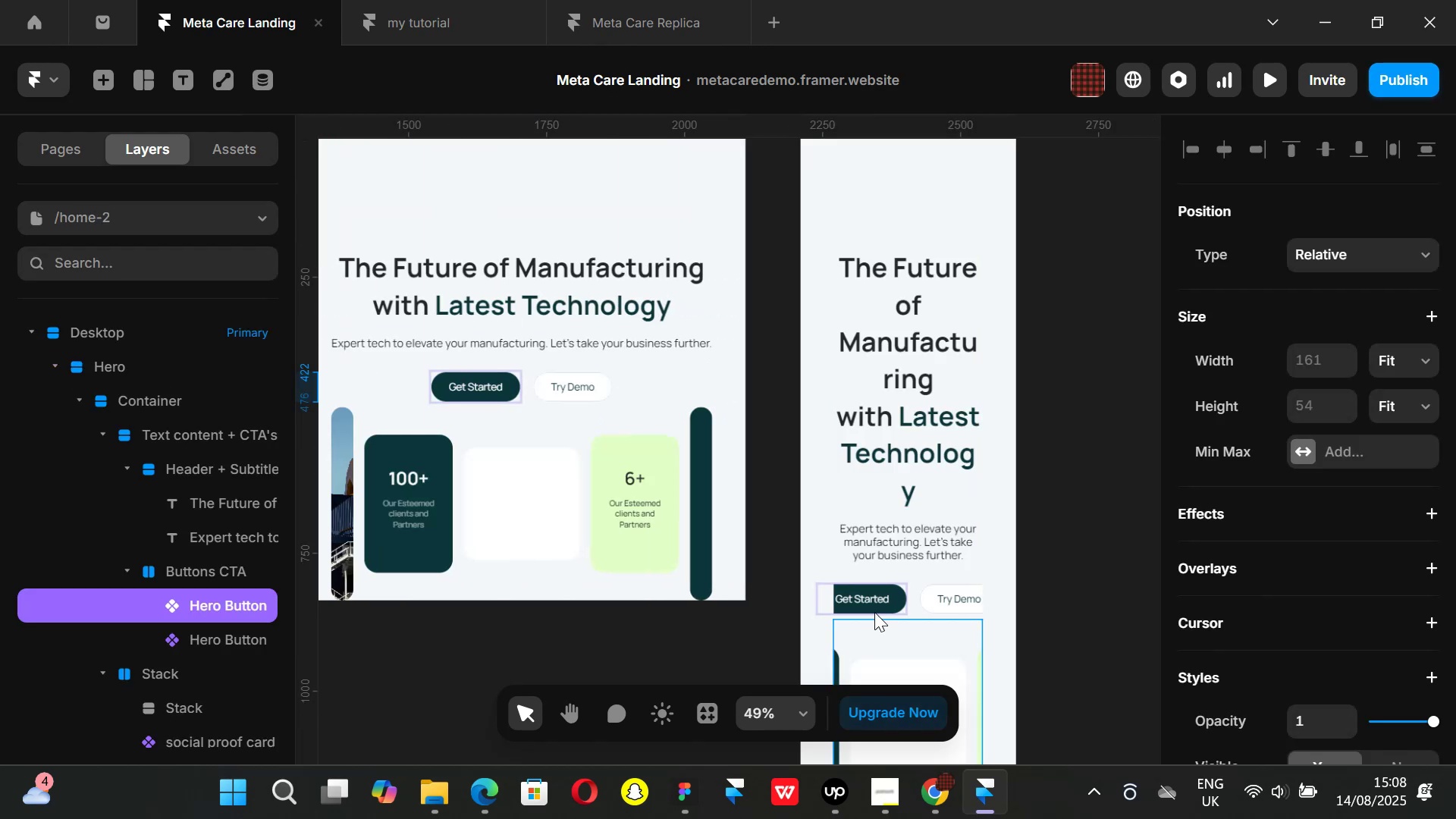 
left_click([874, 605])
 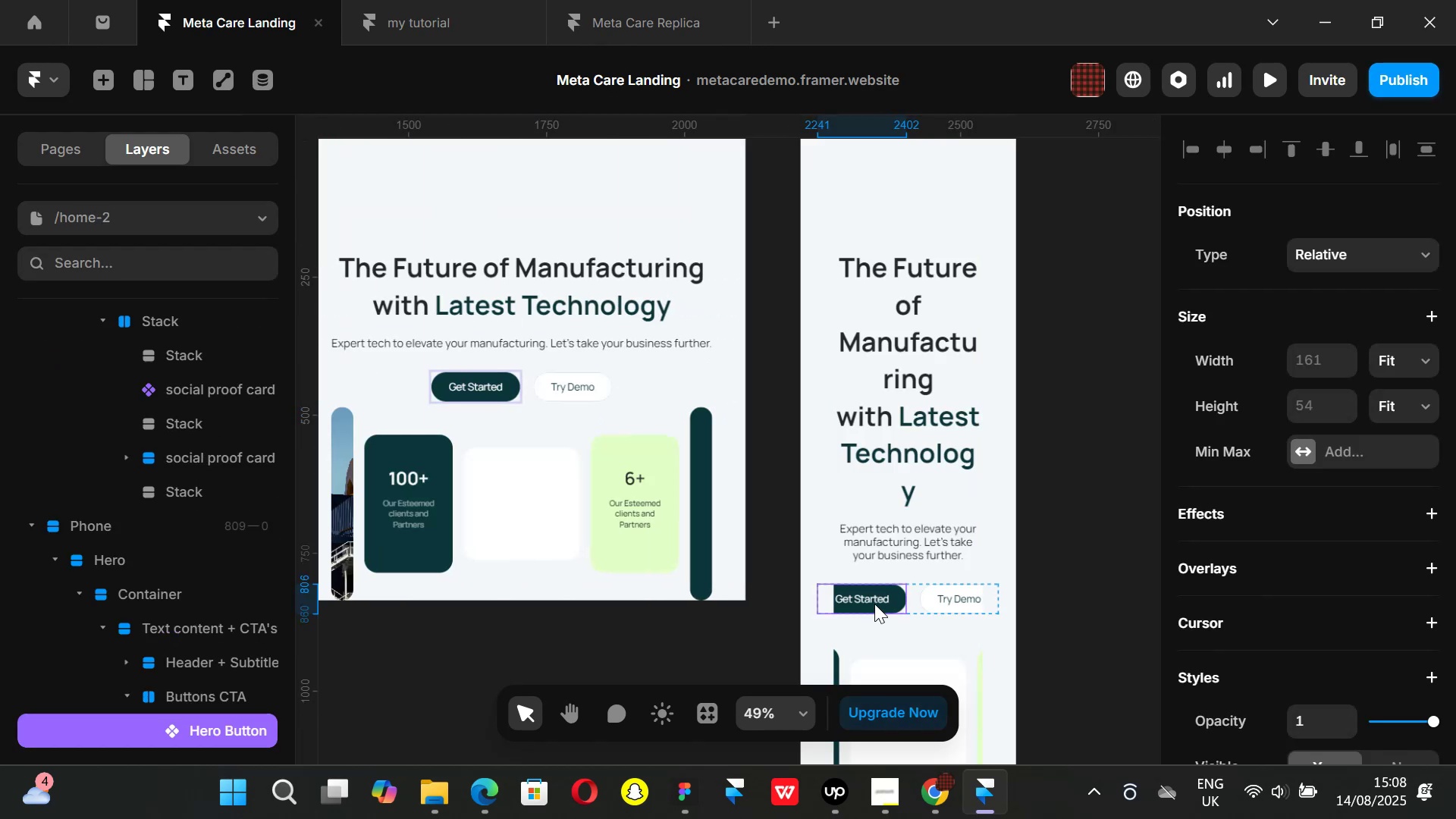 
right_click([874, 604])
 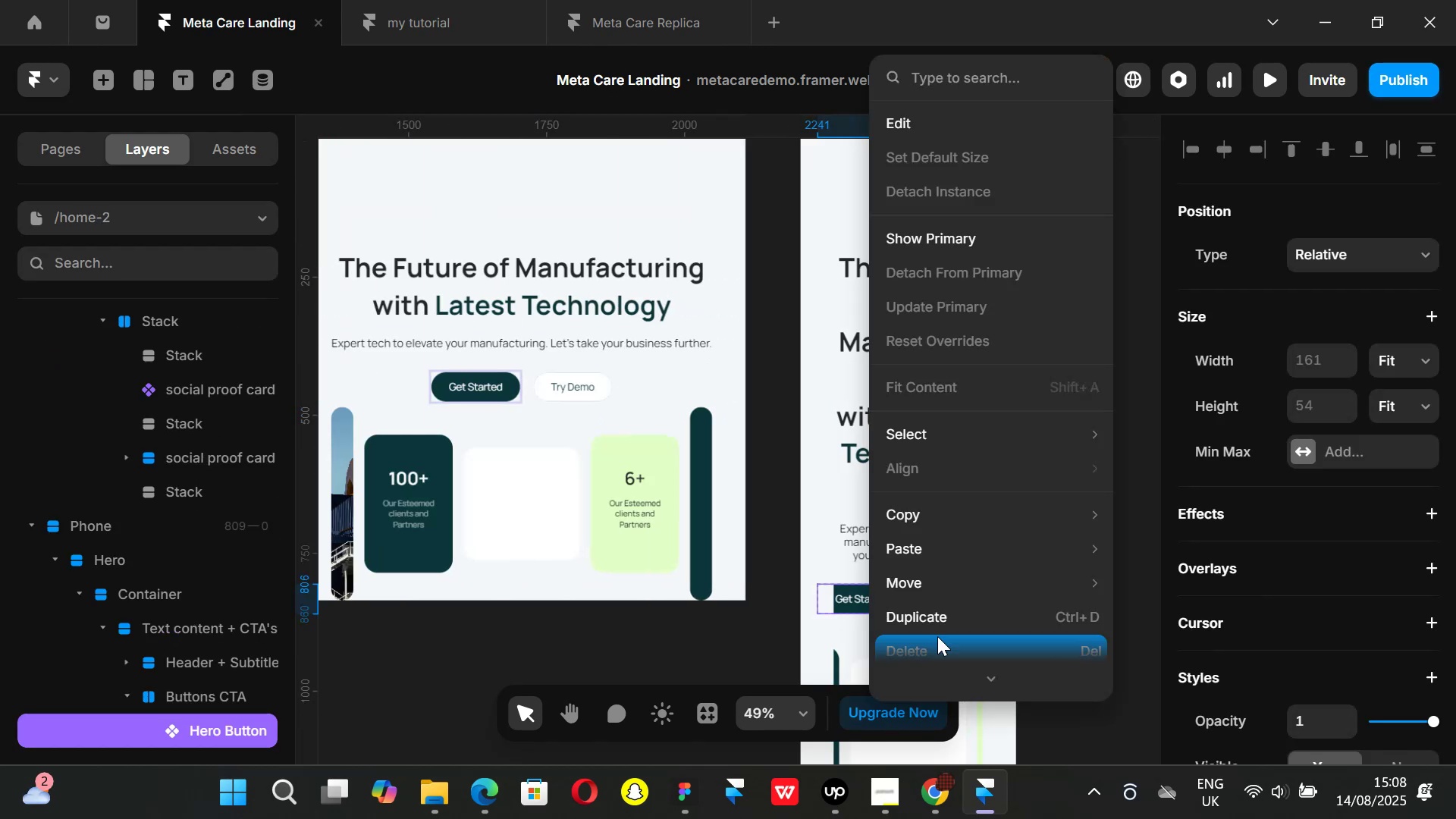 
left_click([764, 640])
 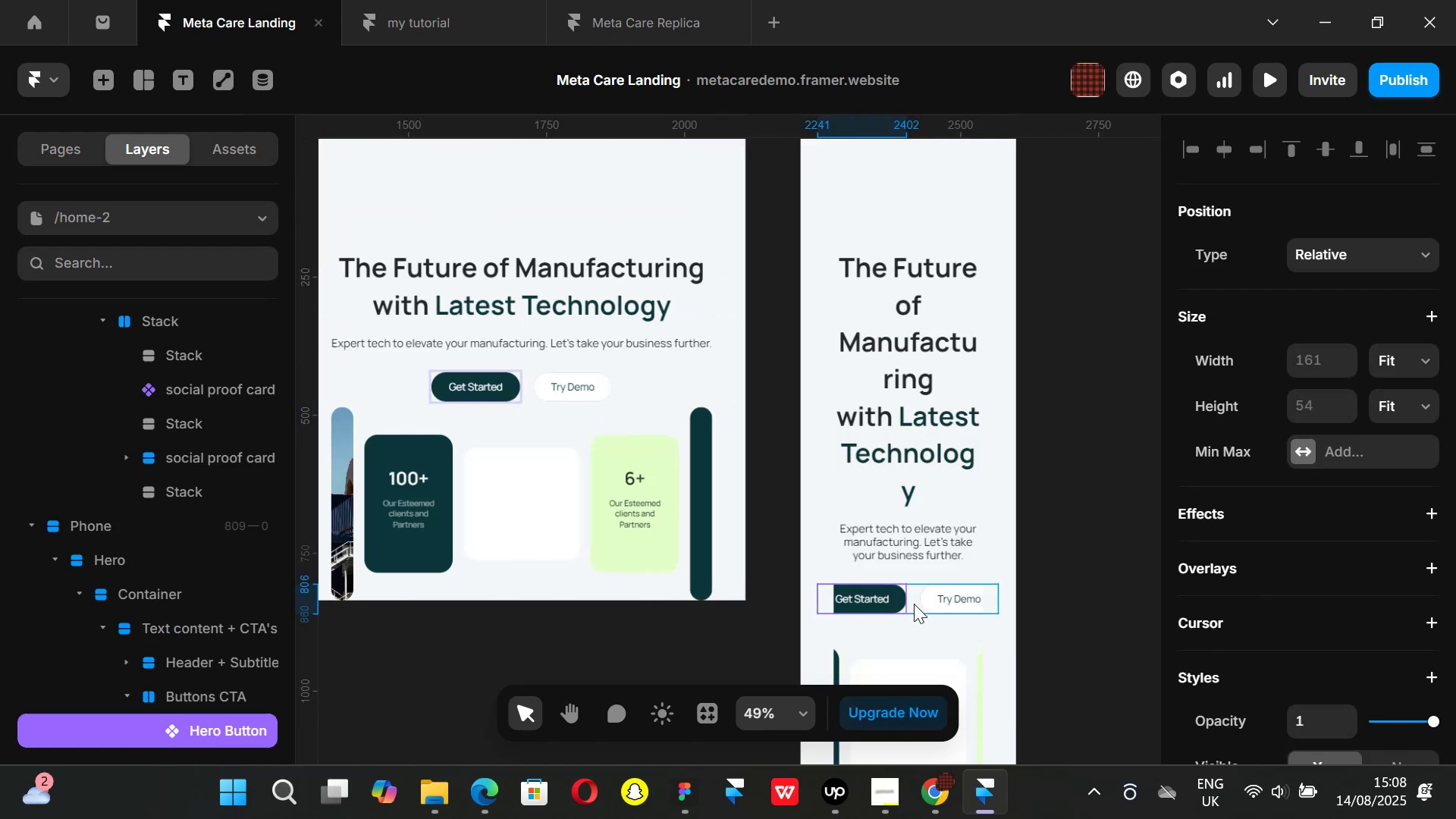 
left_click([914, 604])
 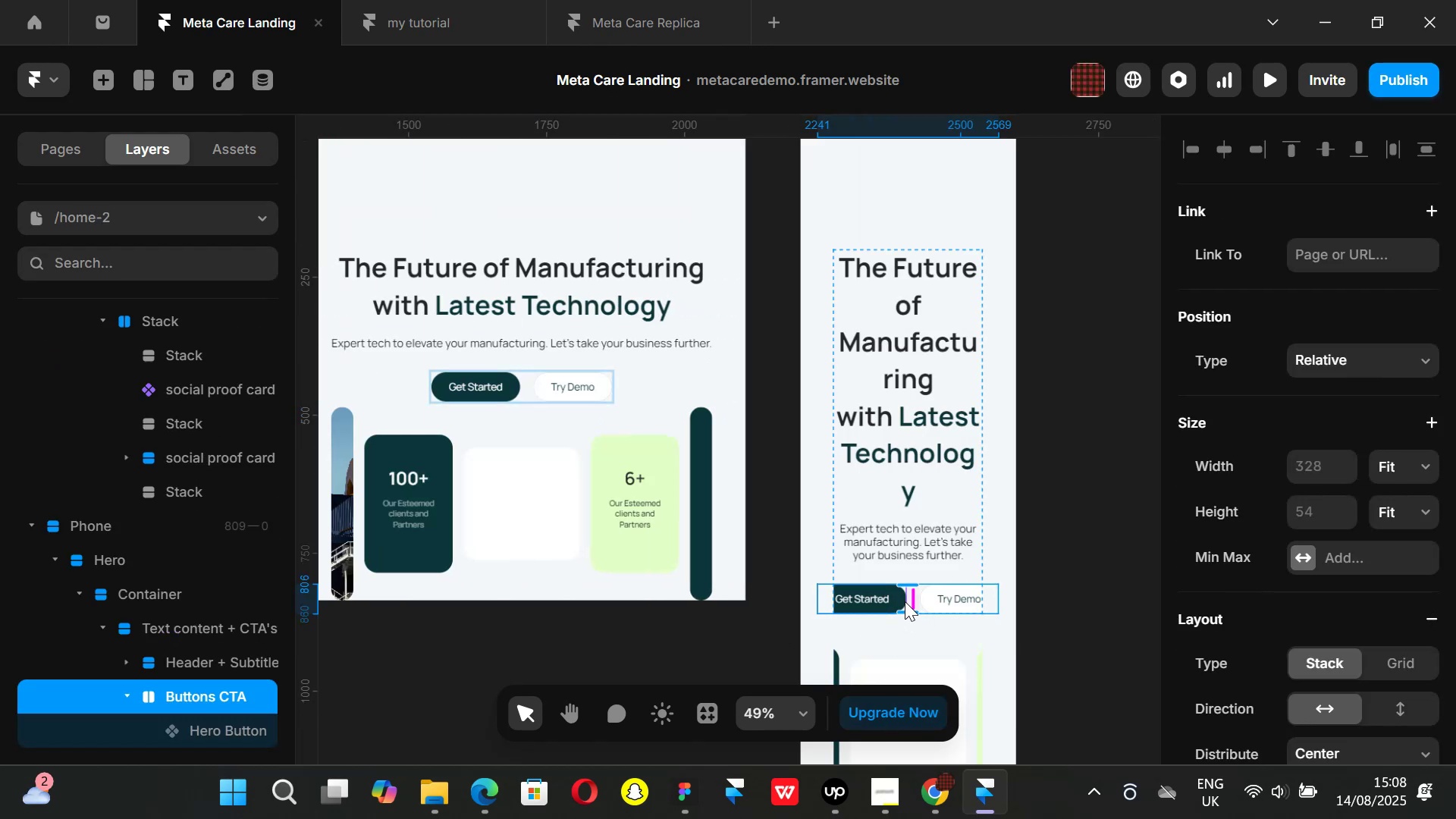 
right_click([897, 598])
 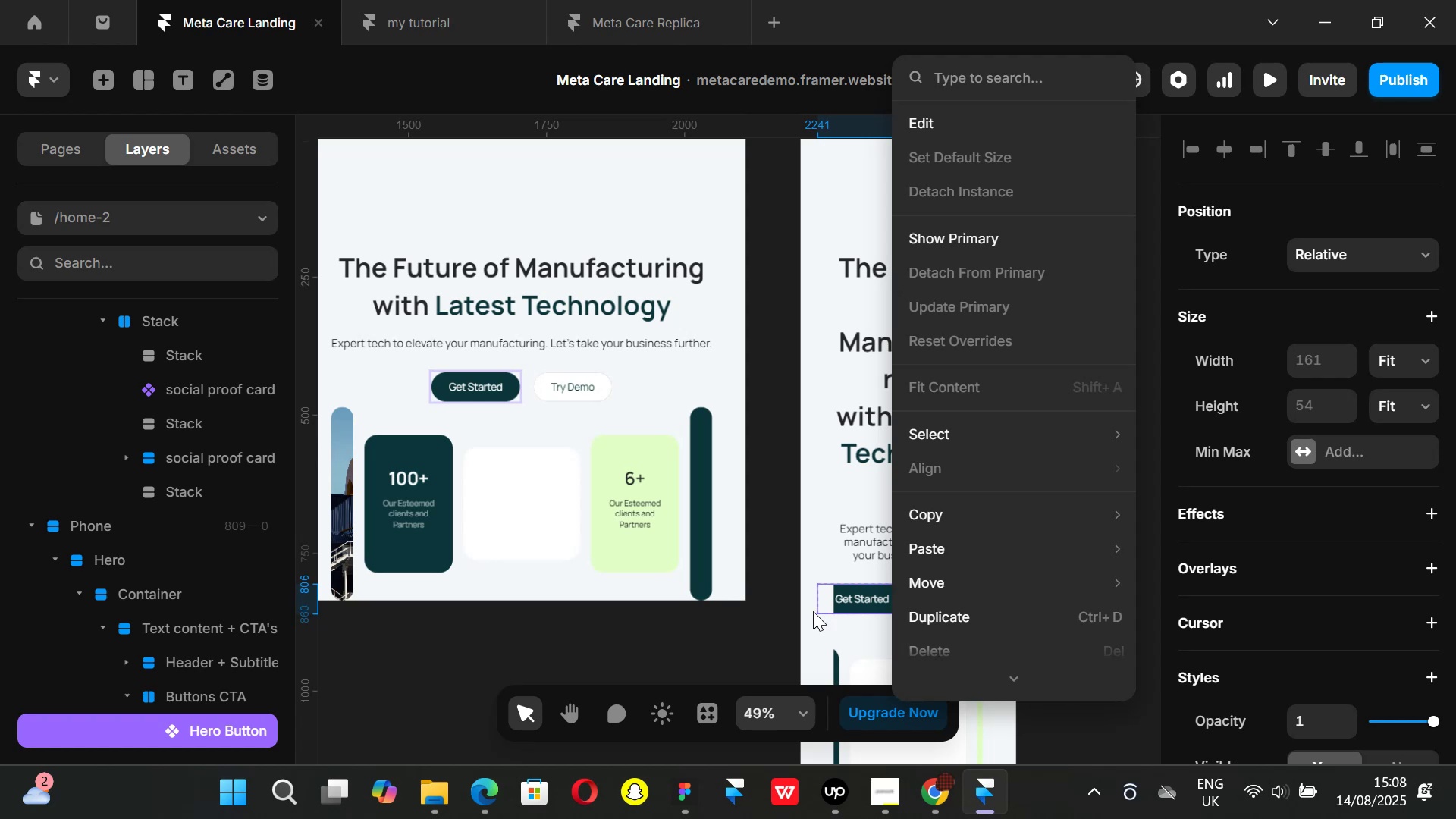 
left_click([785, 616])
 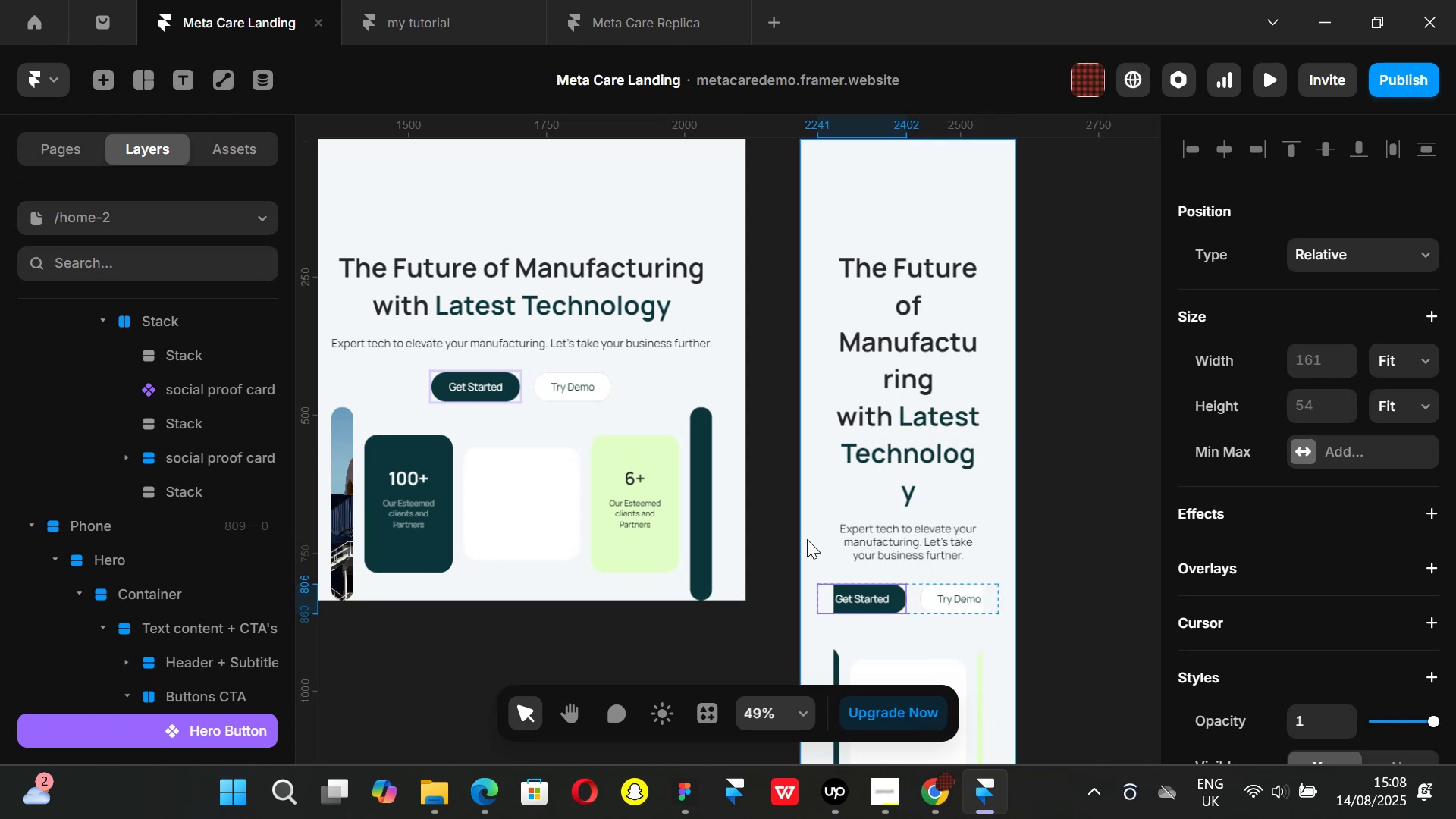 
hold_key(key=ShiftLeft, duration=1.51)
scroll: coordinate [812, 537], scroll_direction: up, amount: 13.0
 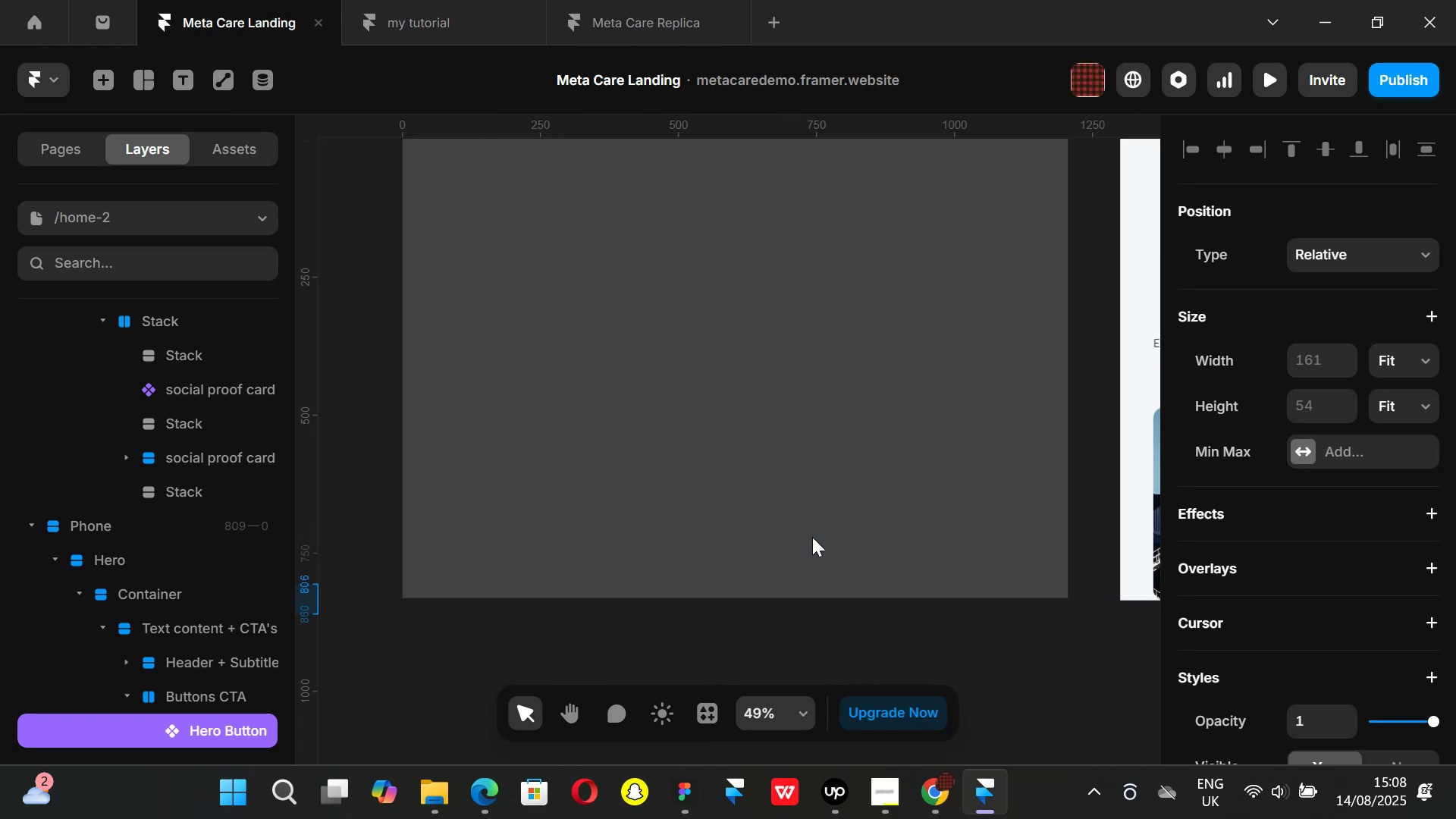 
key(Shift+ShiftLeft)
 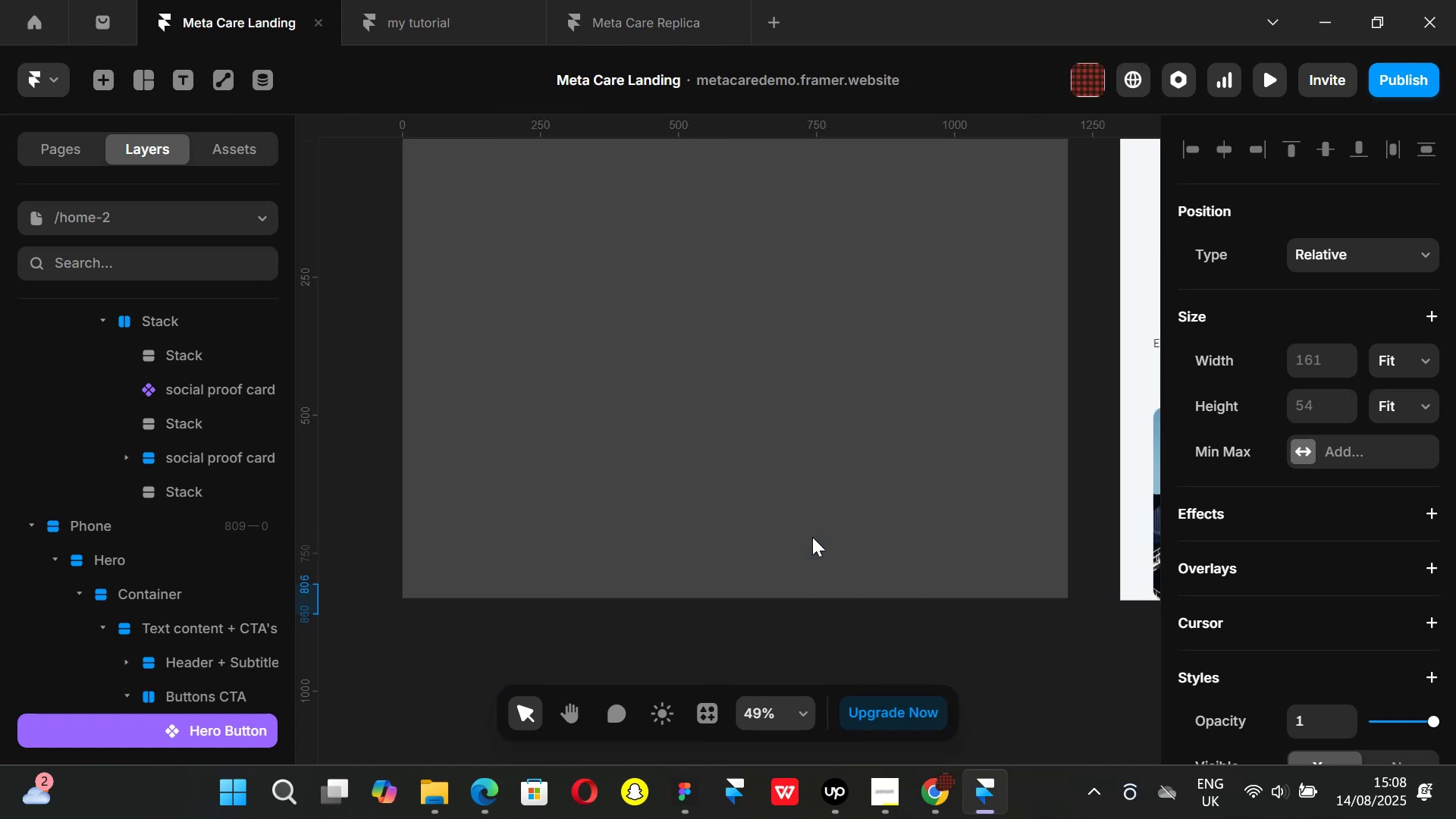 
key(Shift+ShiftLeft)
 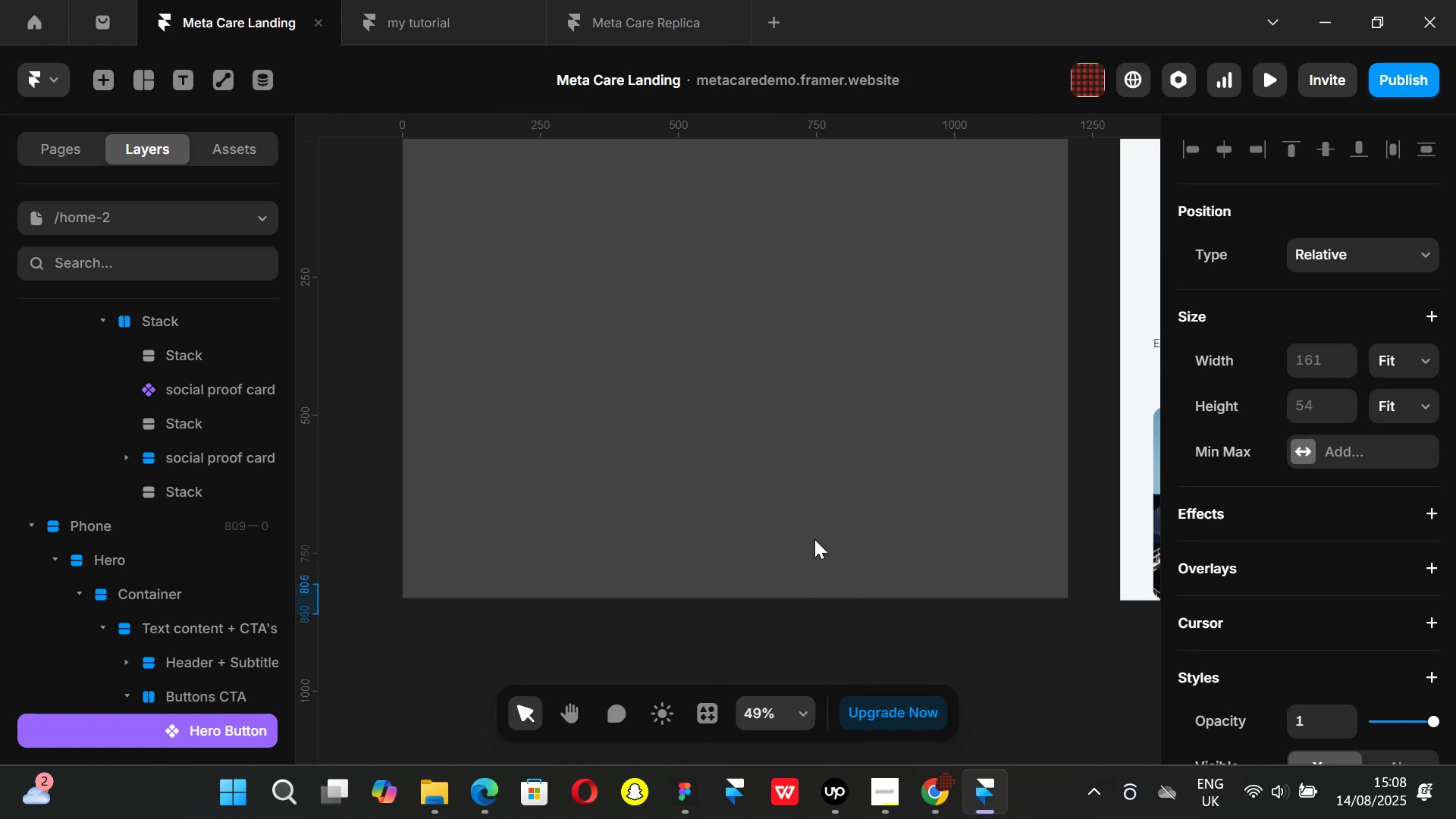 
key(Shift+ShiftLeft)
 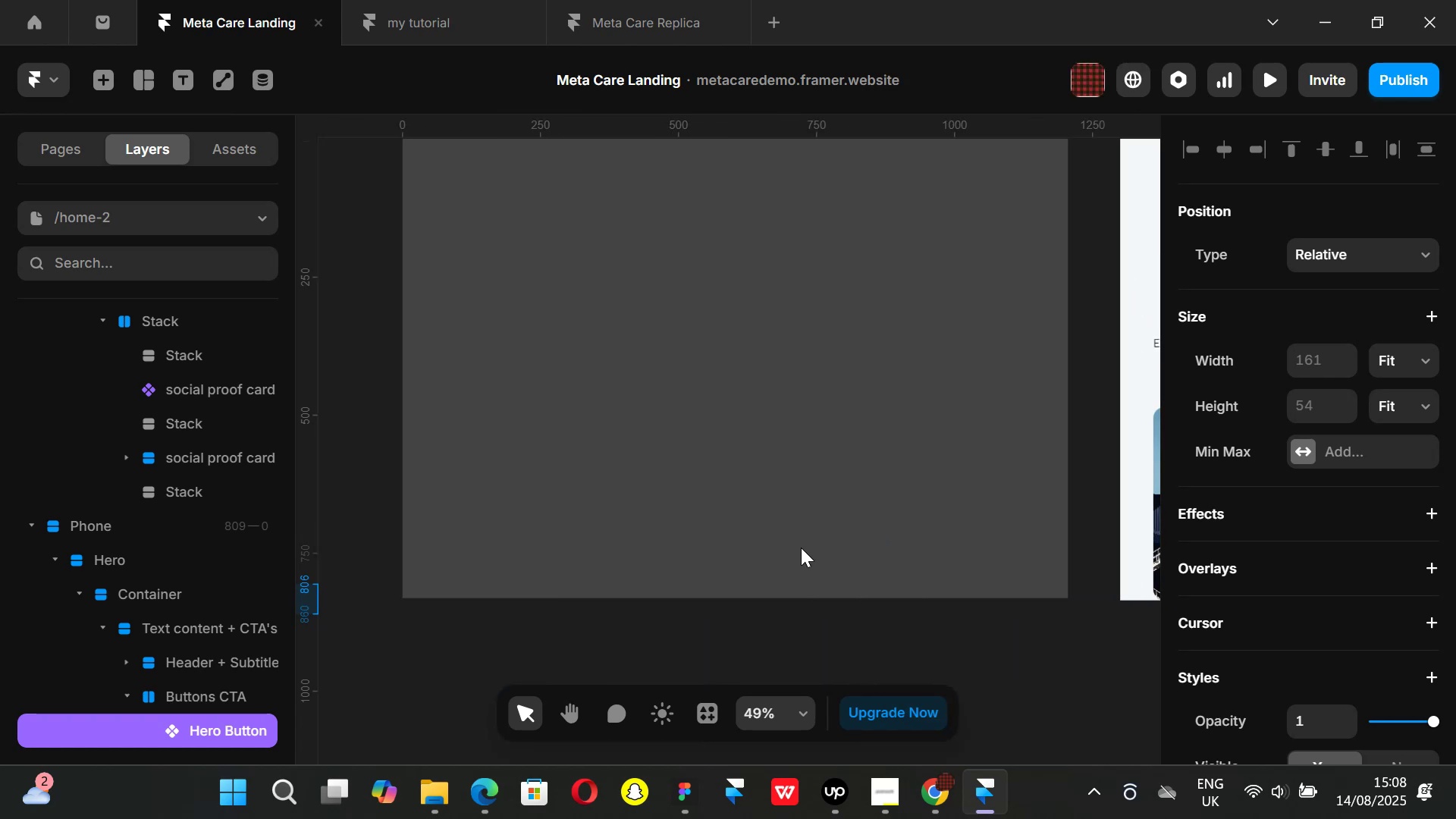 
key(Shift+ShiftLeft)
 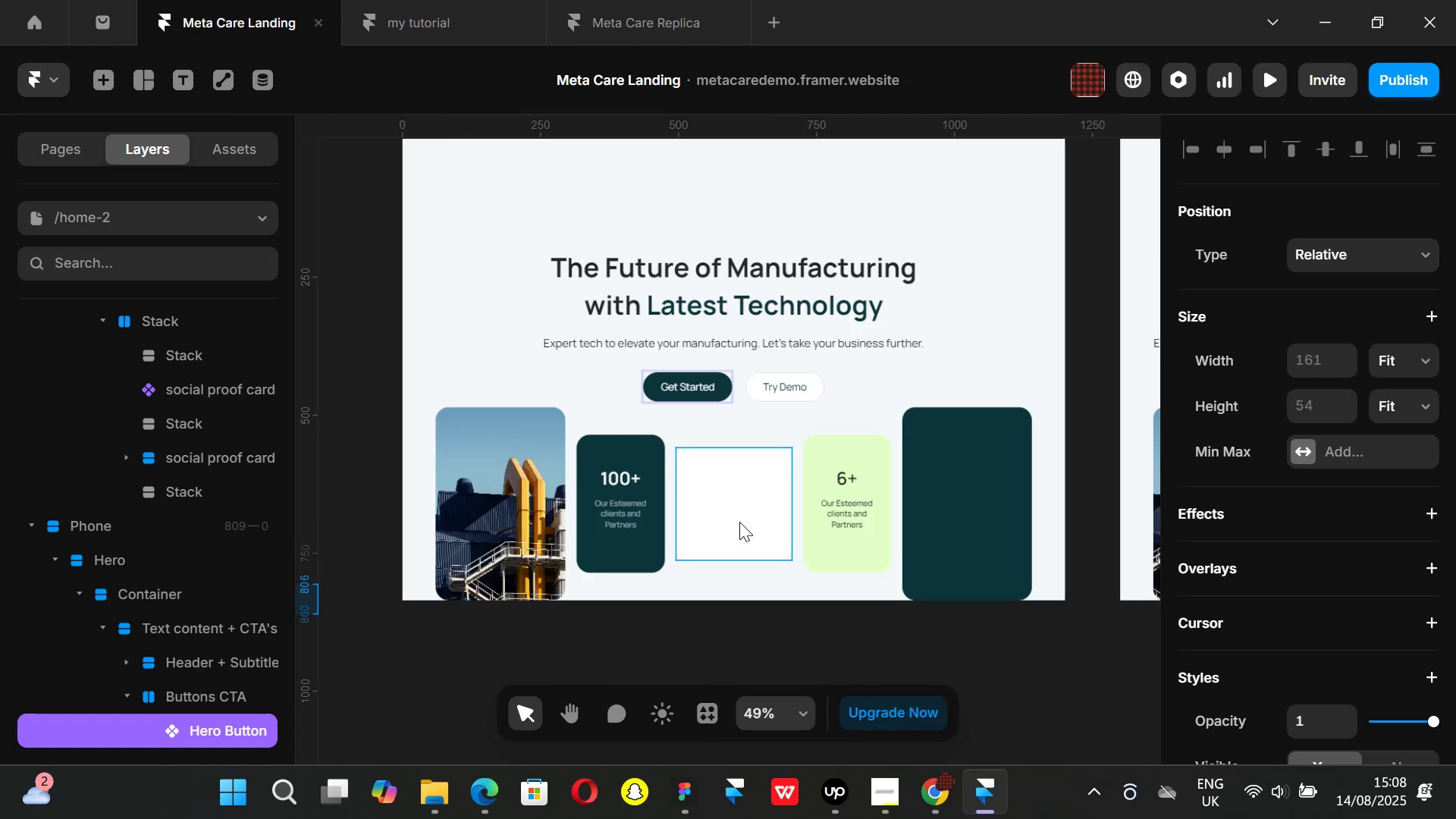 
left_click([739, 522])
 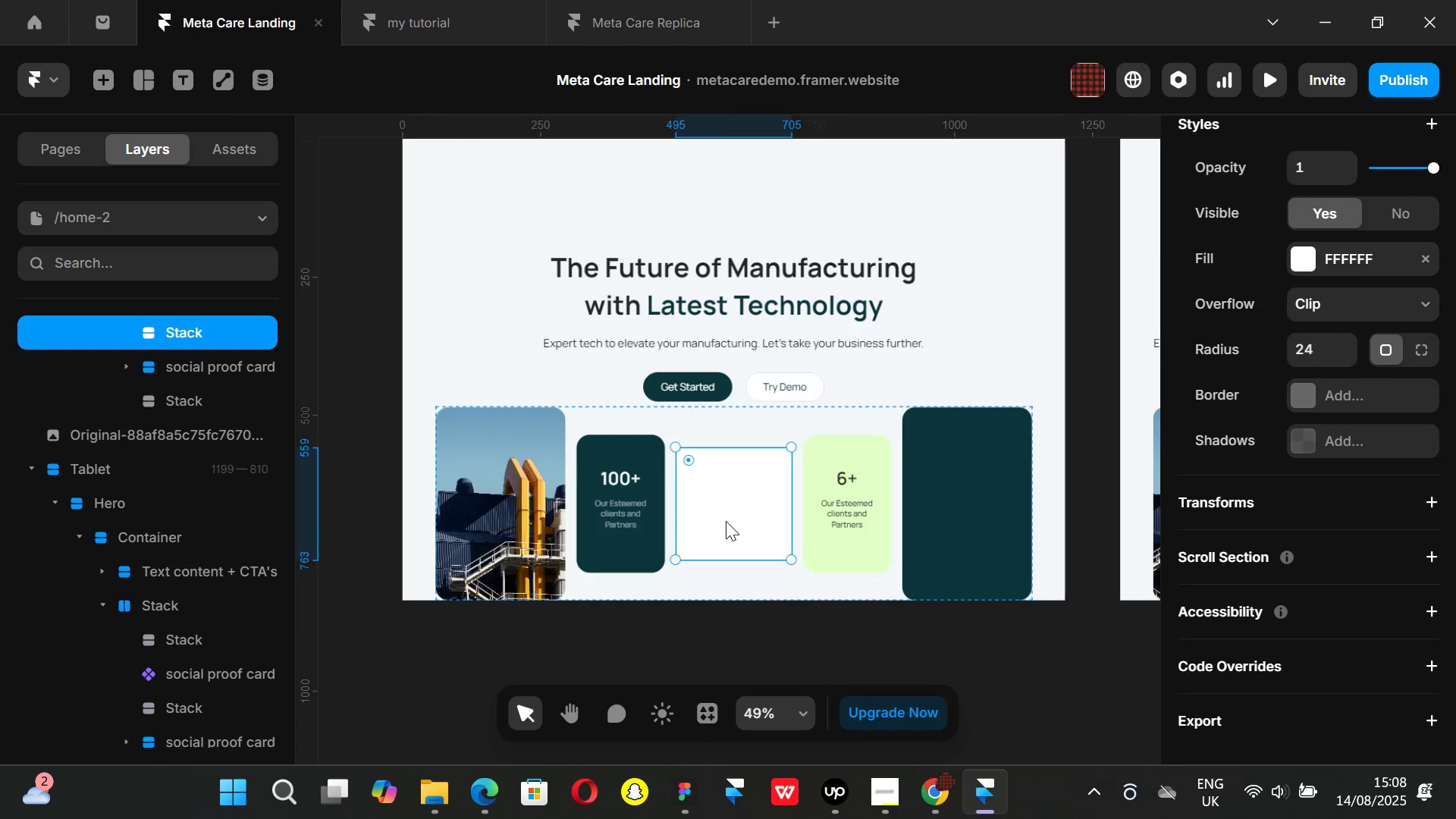 
hold_key(key=ControlLeft, duration=0.47)
scroll: coordinate [686, 517], scroll_direction: up, amount: 3.0
 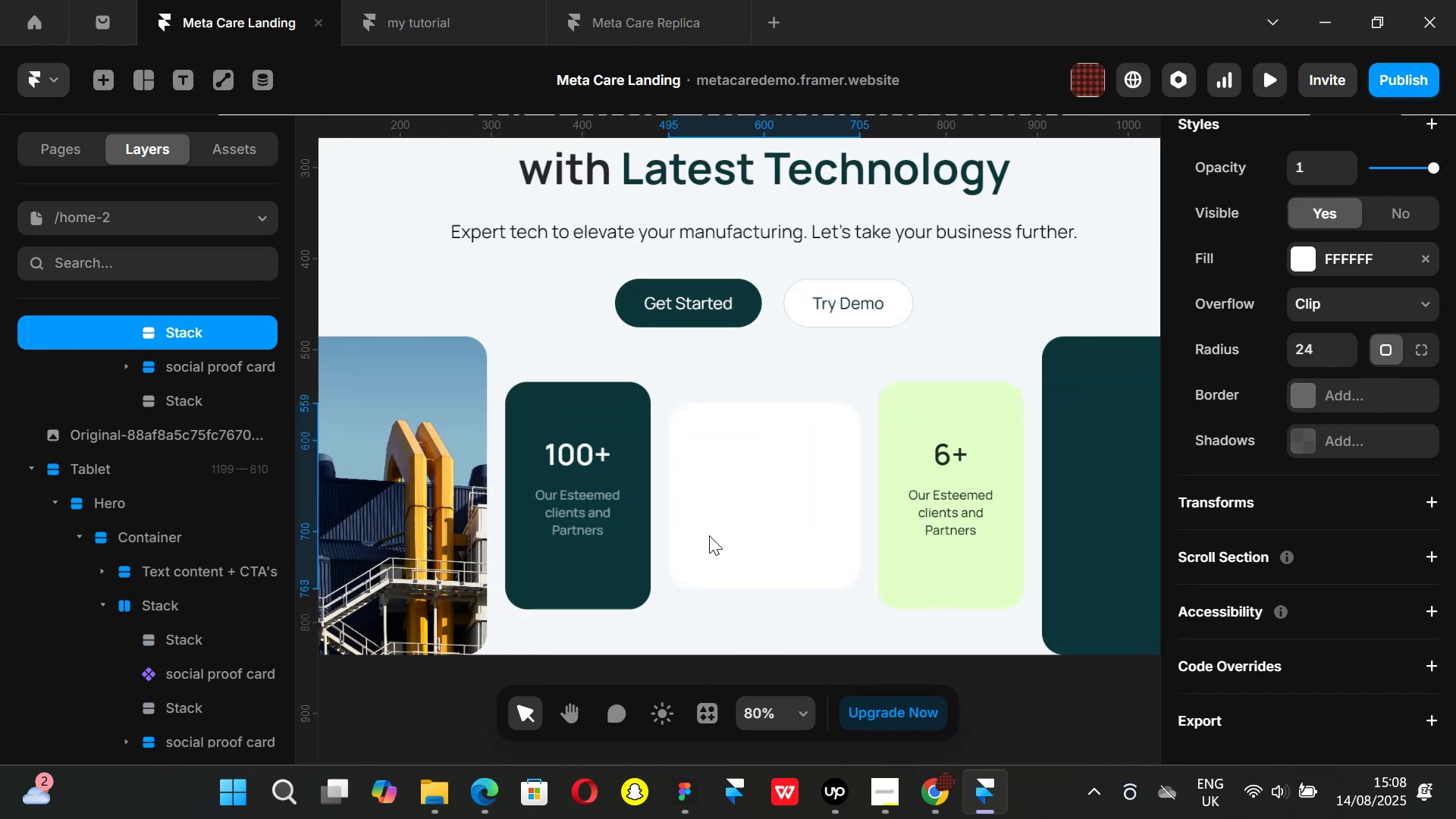 
hold_key(key=ShiftLeft, duration=0.75)
scroll: coordinate [711, 538], scroll_direction: up, amount: 1.0
 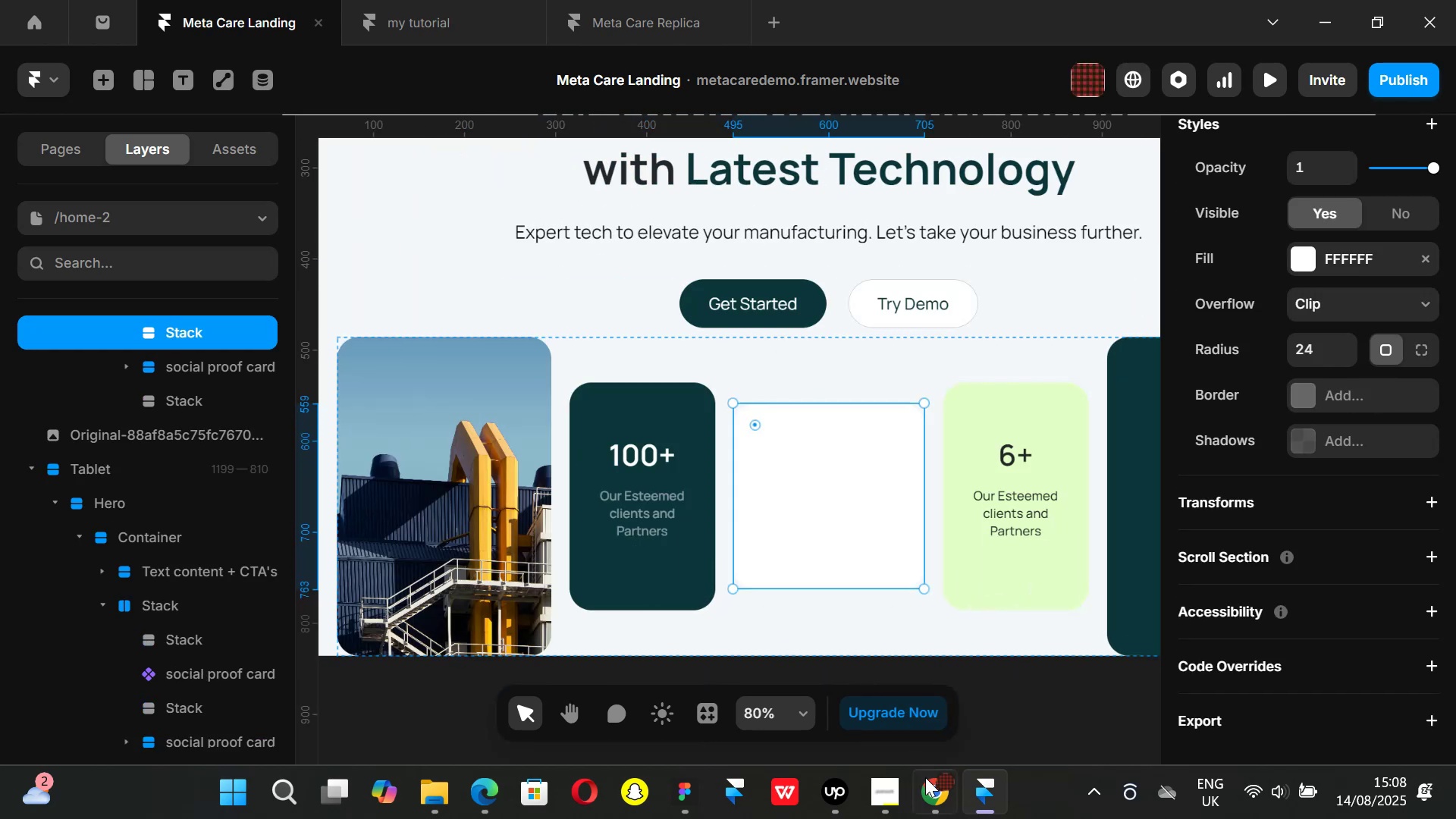 
left_click([927, 783])
 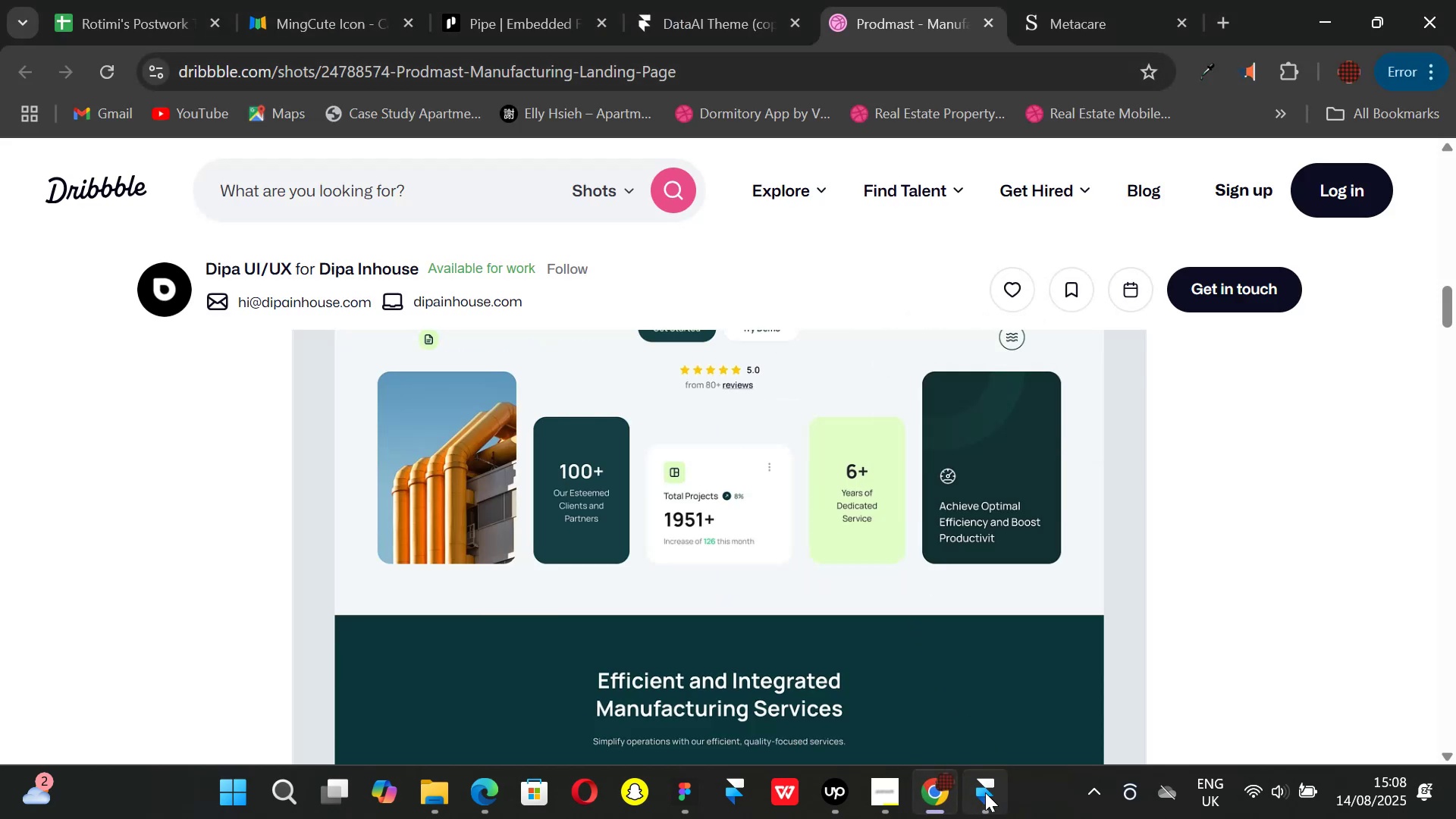 
left_click([985, 792])
 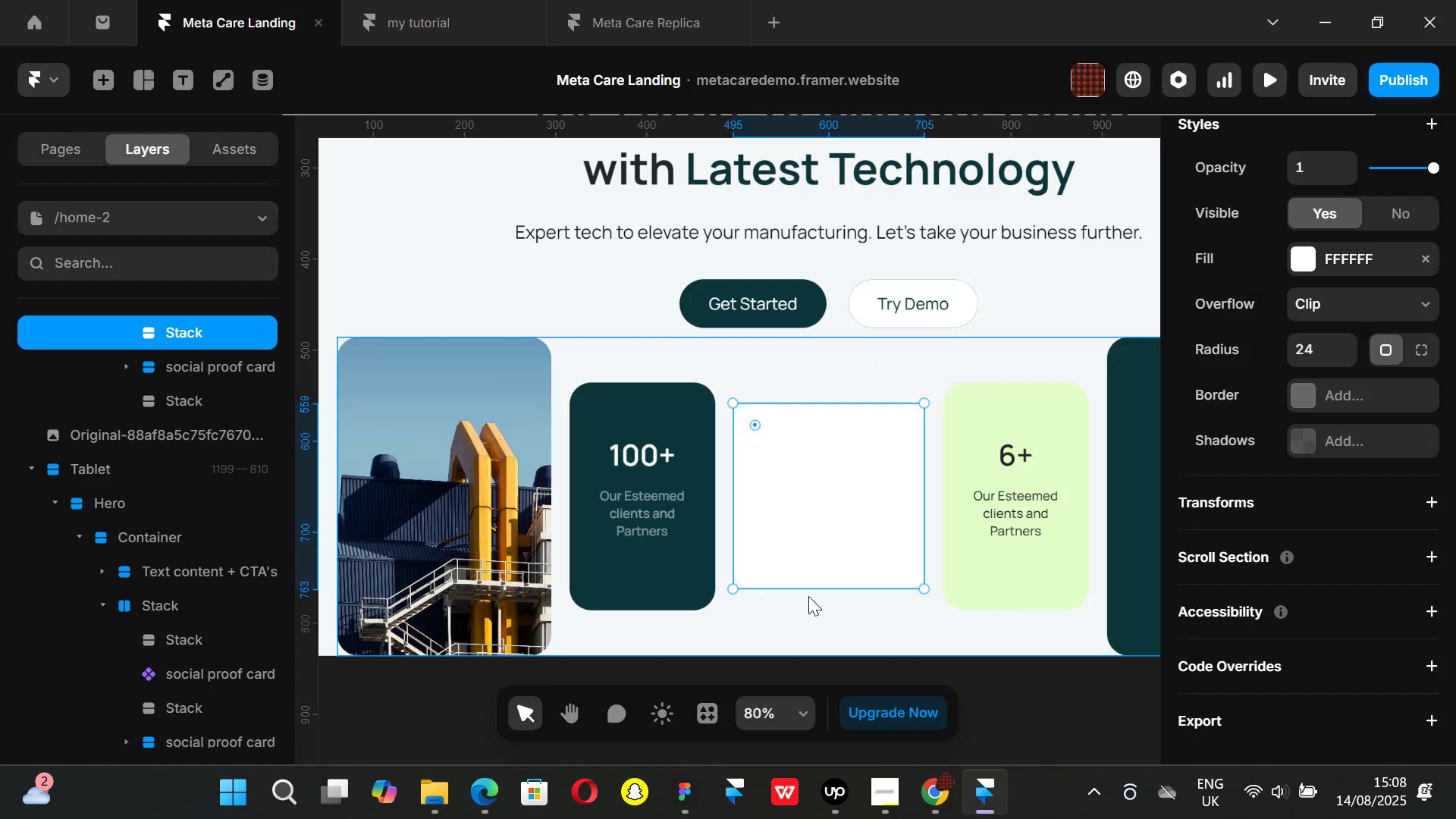 
key(T)
 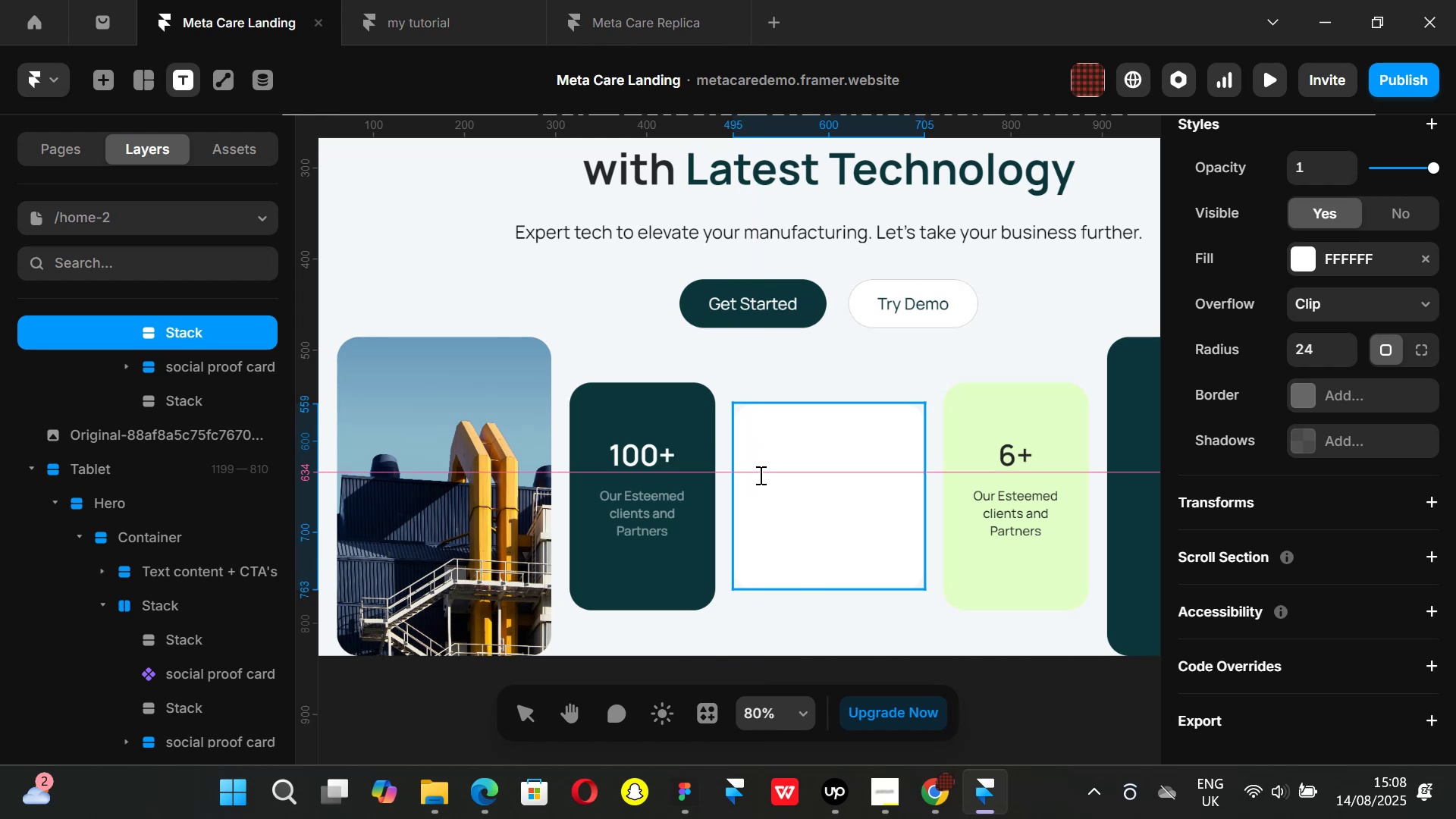 
left_click([759, 475])
 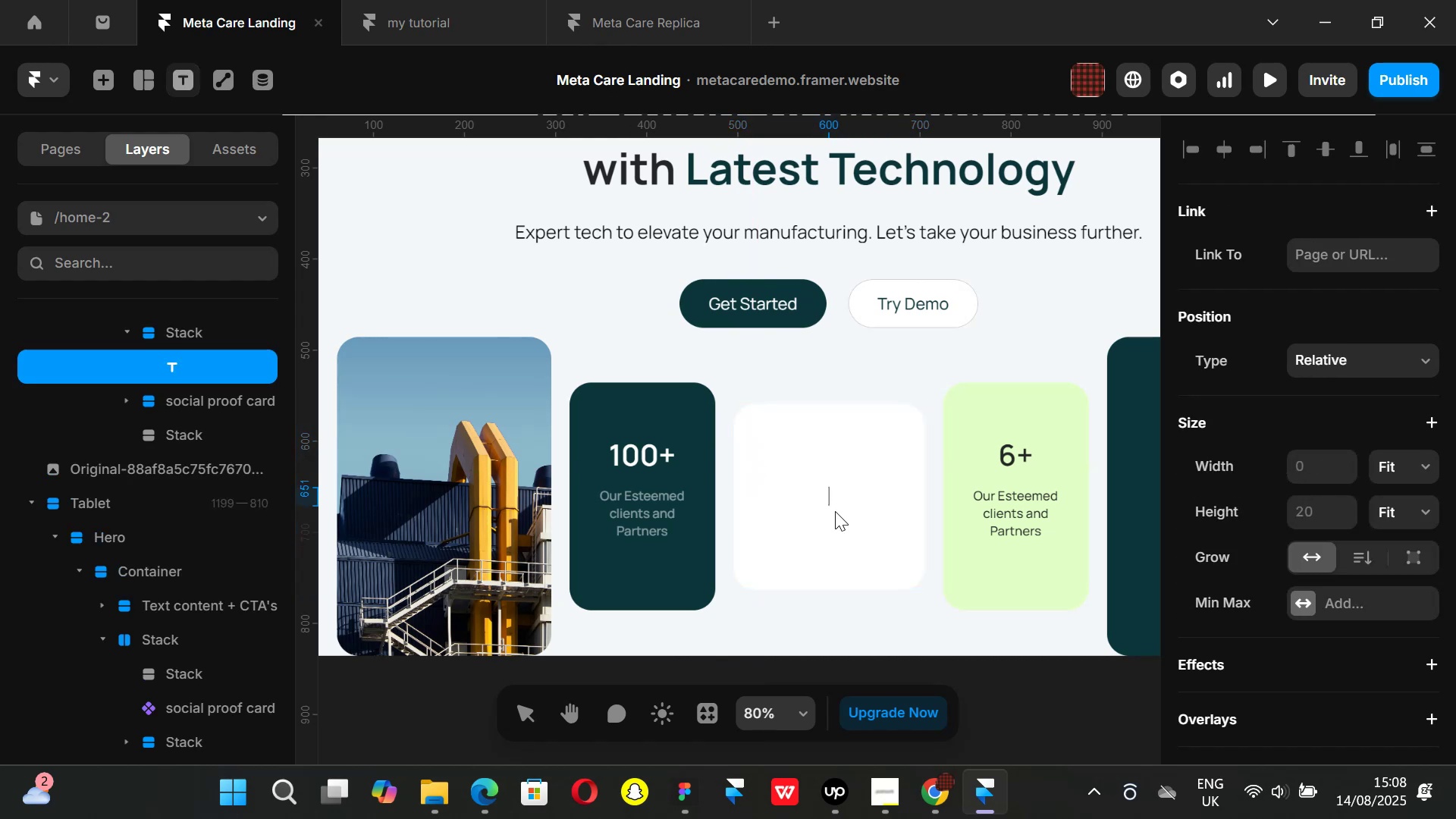 
type(Total)
 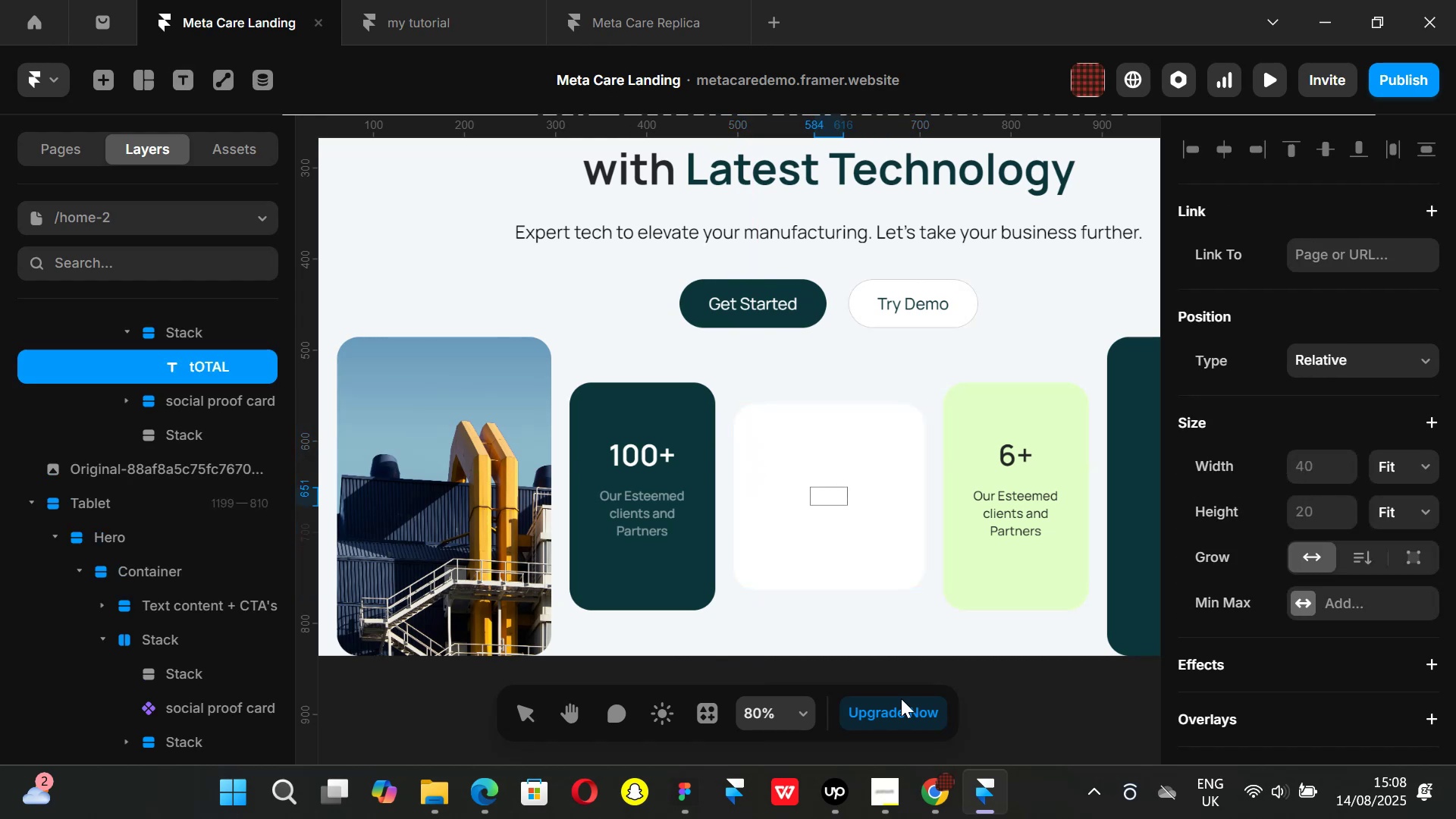 
left_click_drag(start_coordinate=[921, 795], to_coordinate=[924, 795])
 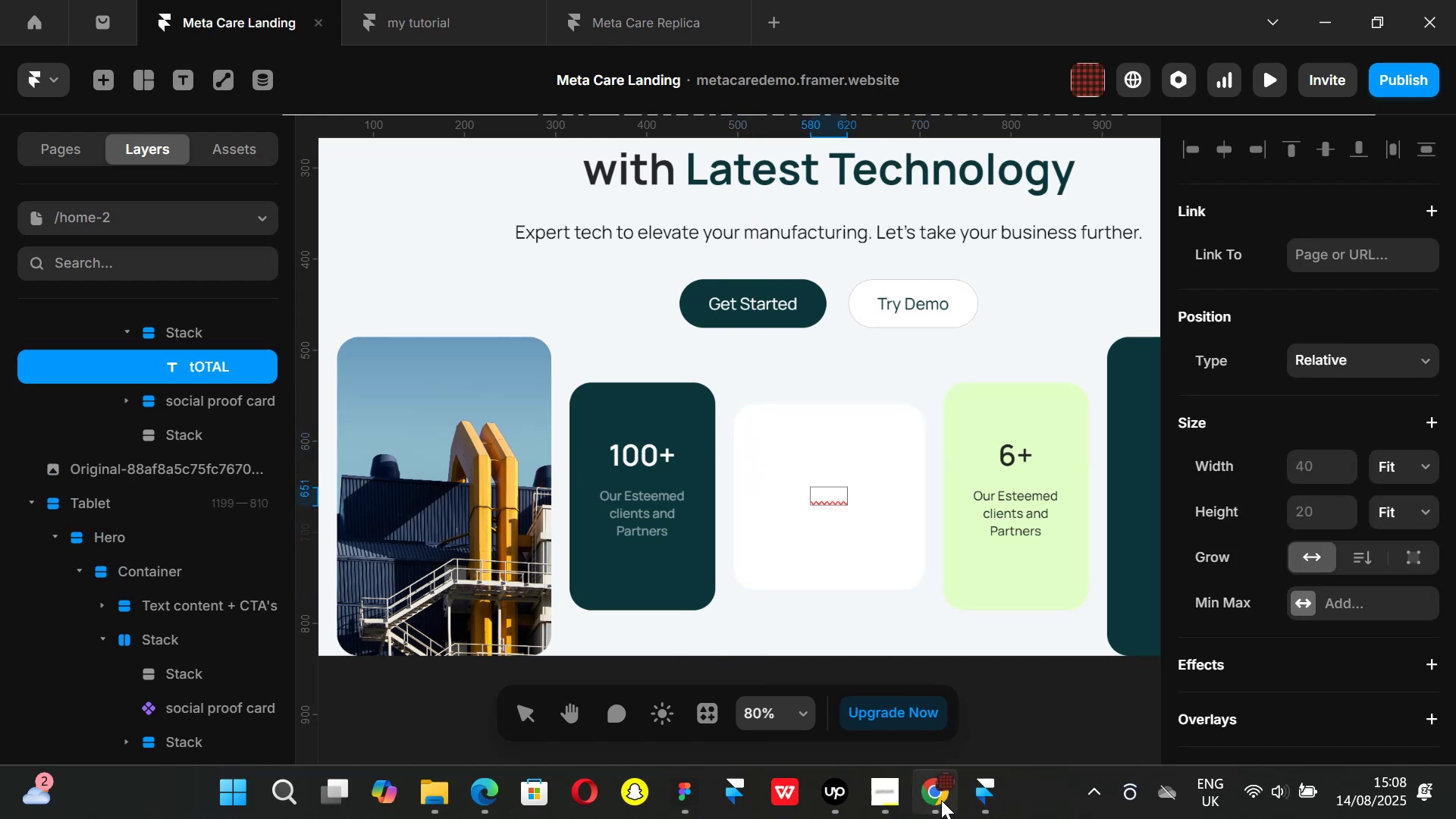 
left_click([941, 800])
 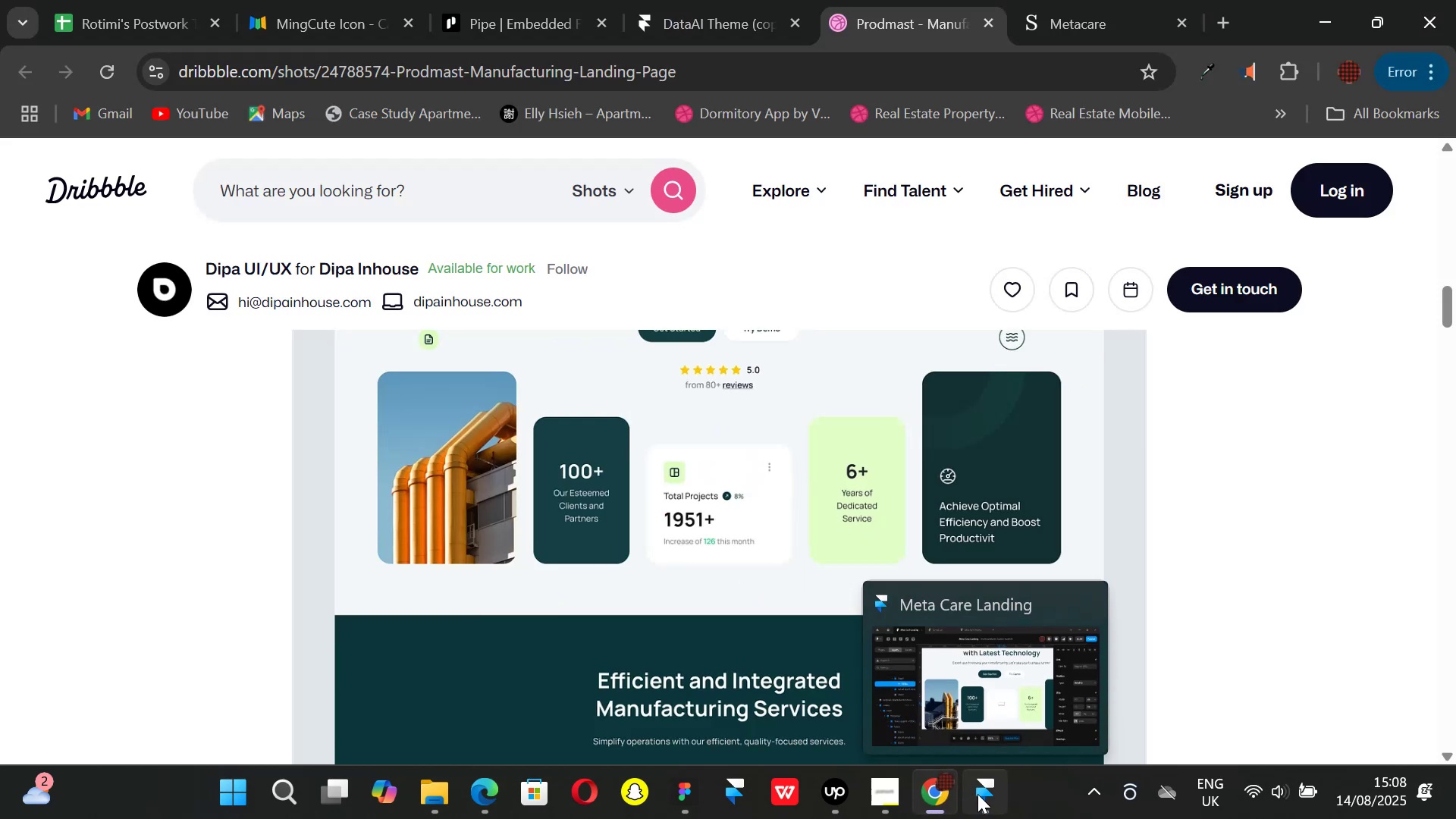 
left_click([977, 794])
 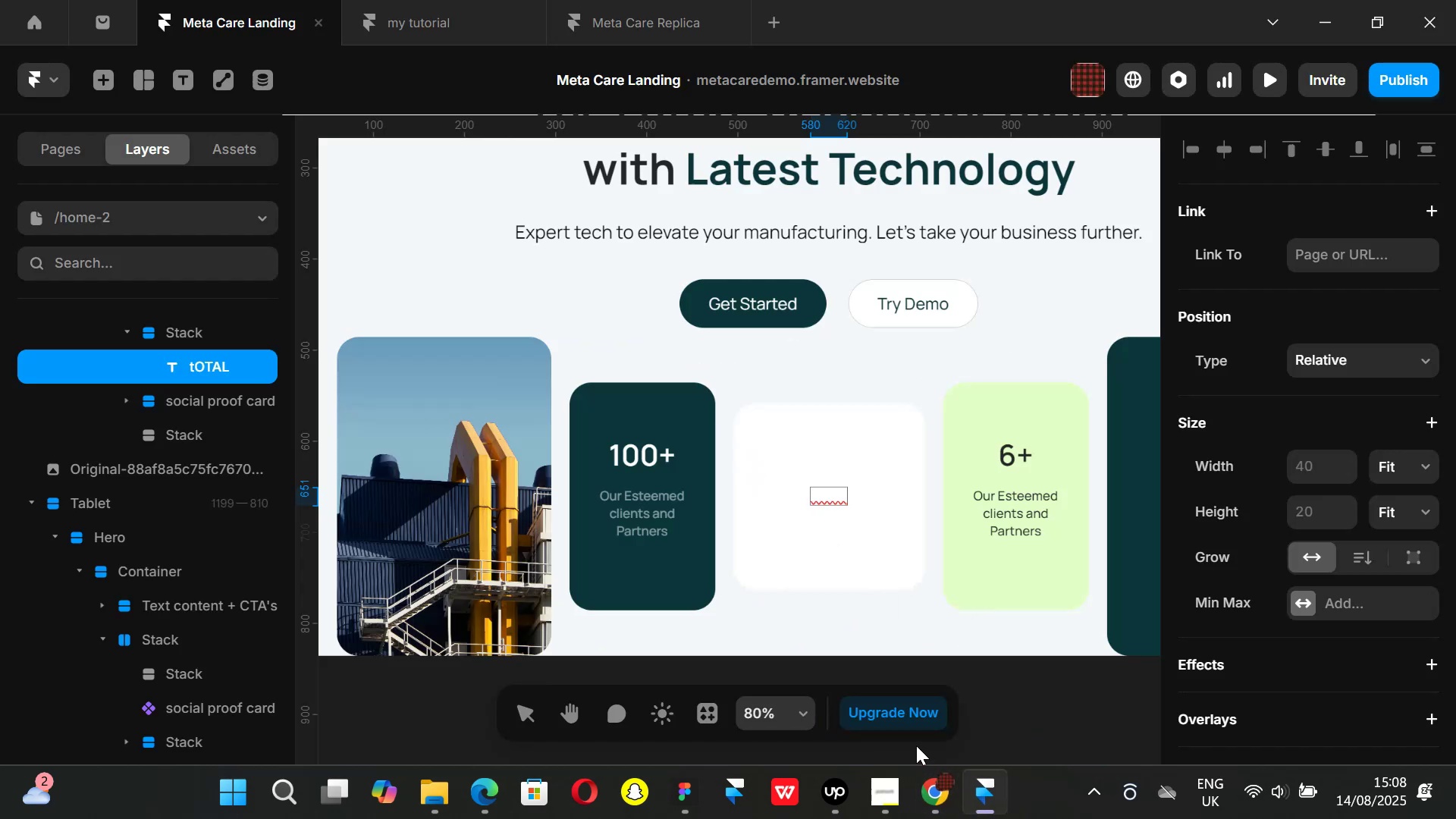 
type( P)
key(Backspace)
key(Backspace)
key(Backspace)
key(Backspace)
key(Backspace)
key(Backspace)
key(Backspace)
type(Total Projects)
 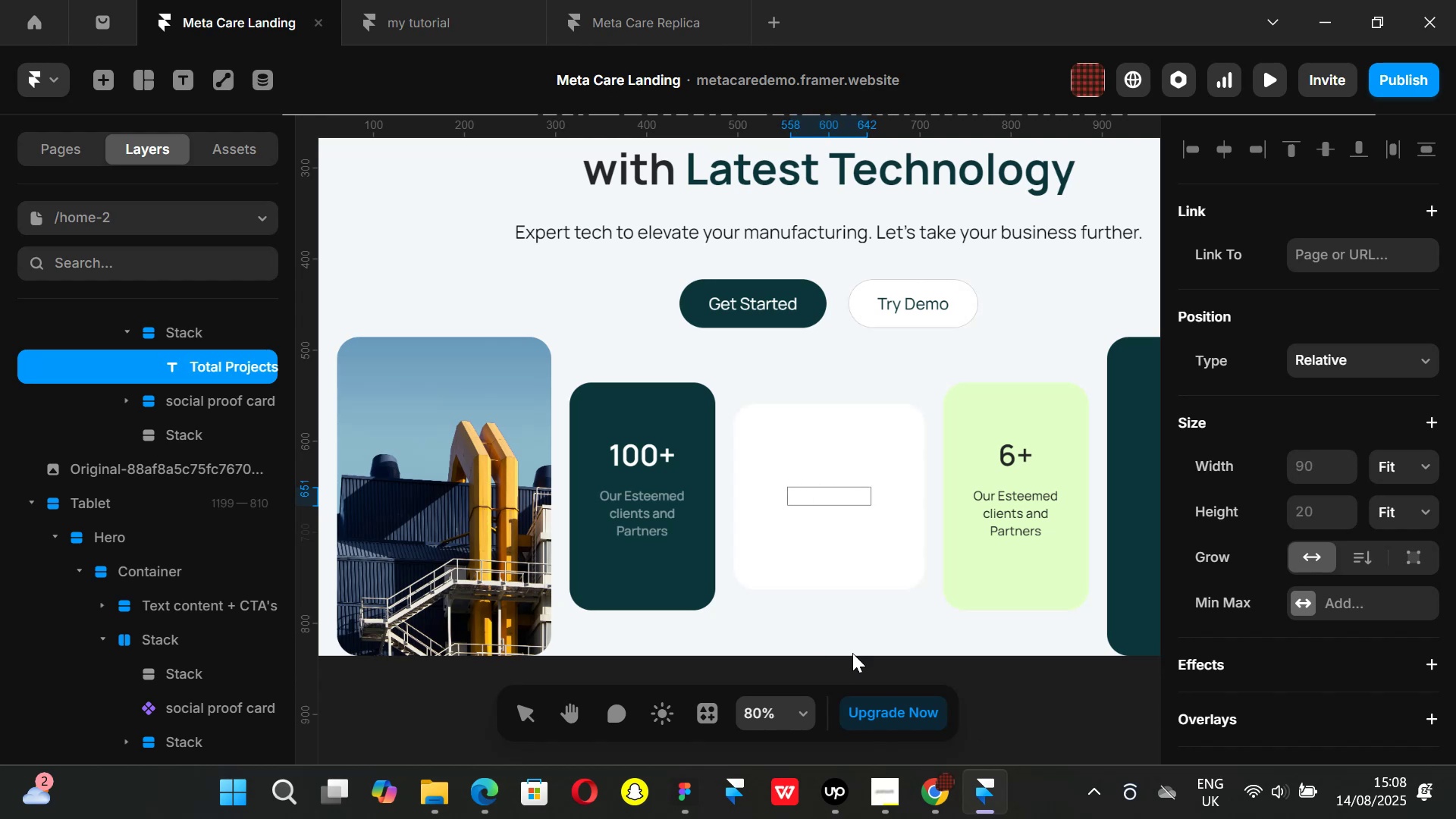 
left_click([1050, 717])
 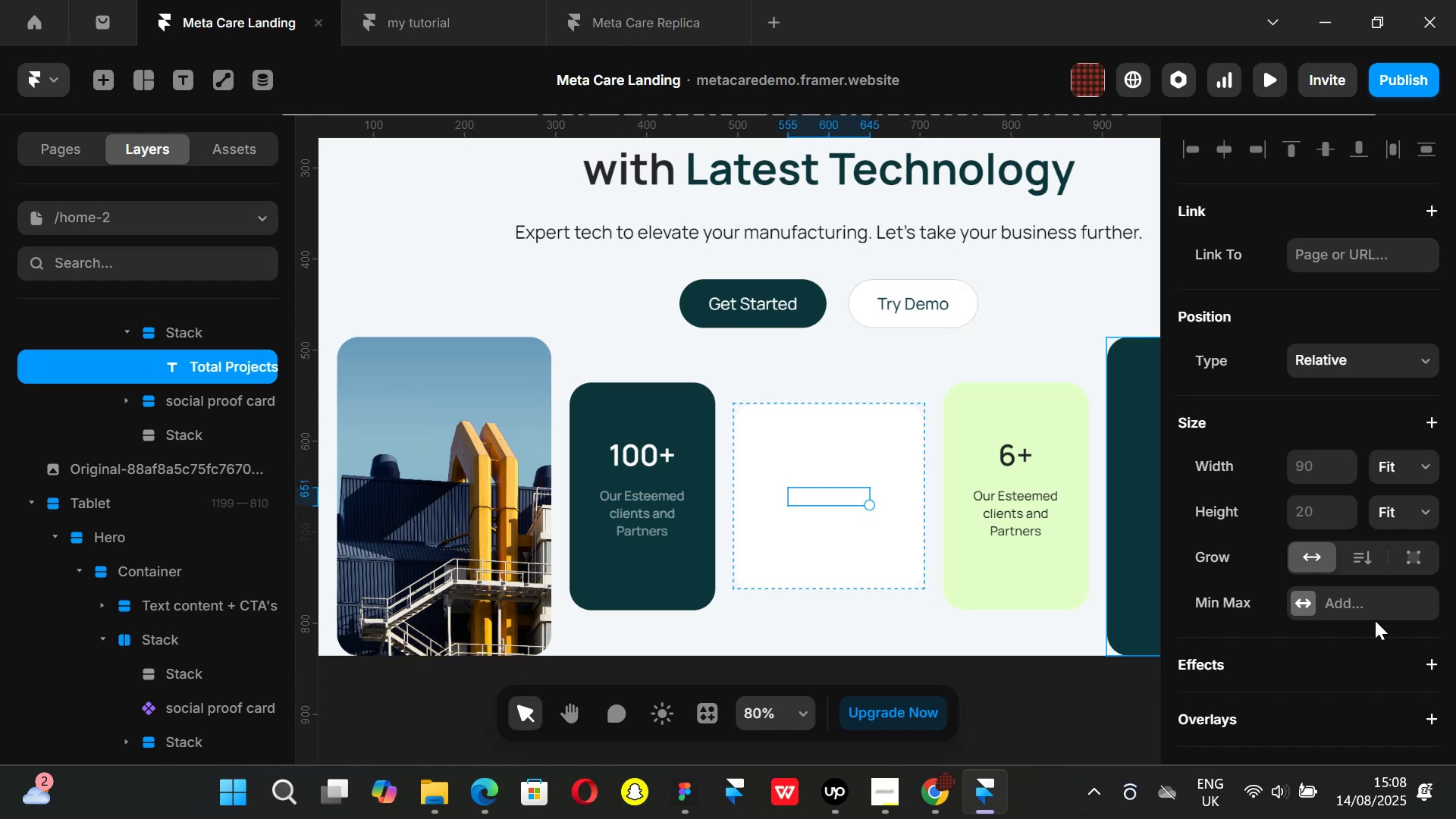 
scroll: coordinate [1321, 544], scroll_direction: down, amount: 4.0
 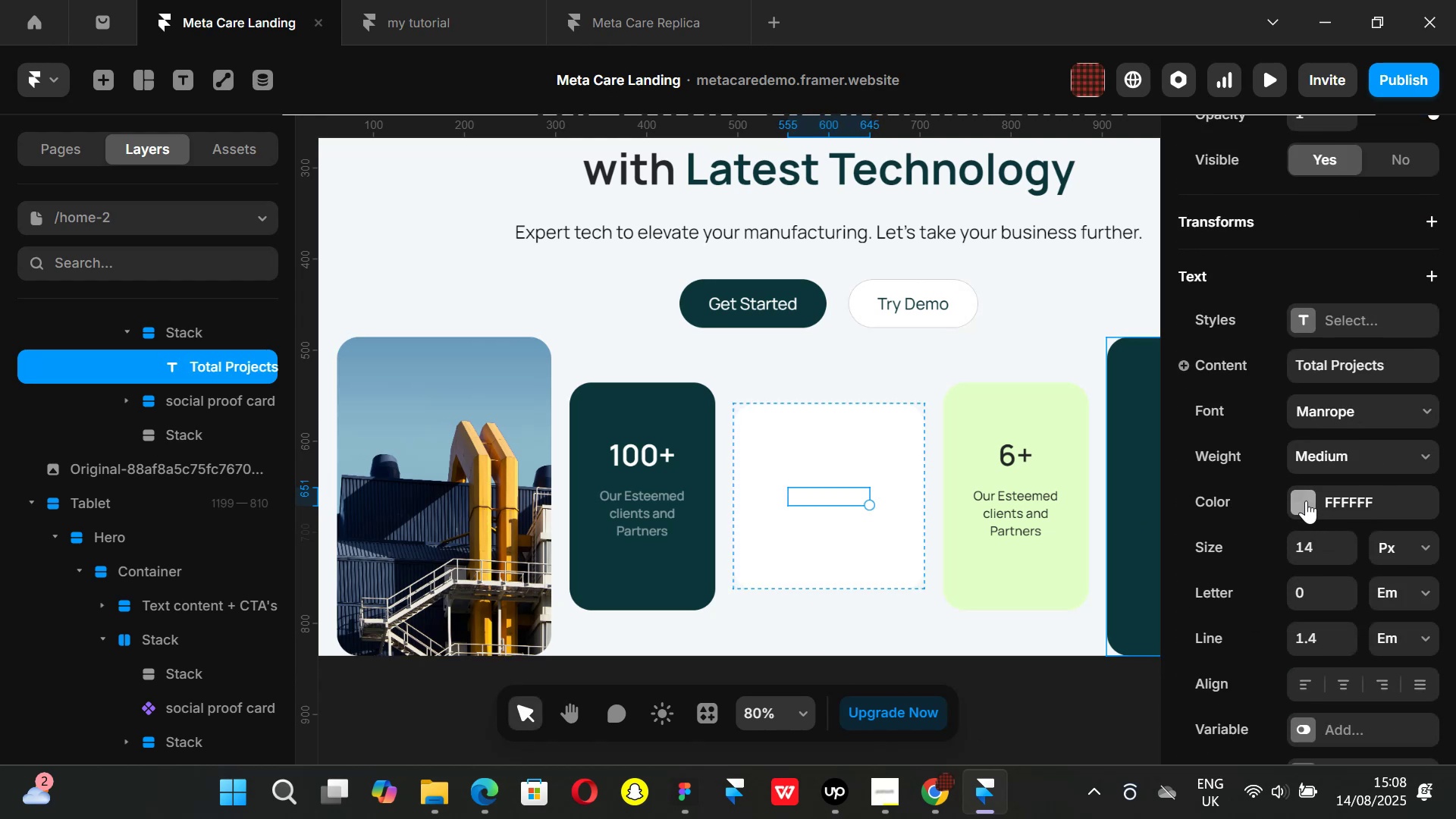 
left_click([1306, 500])
 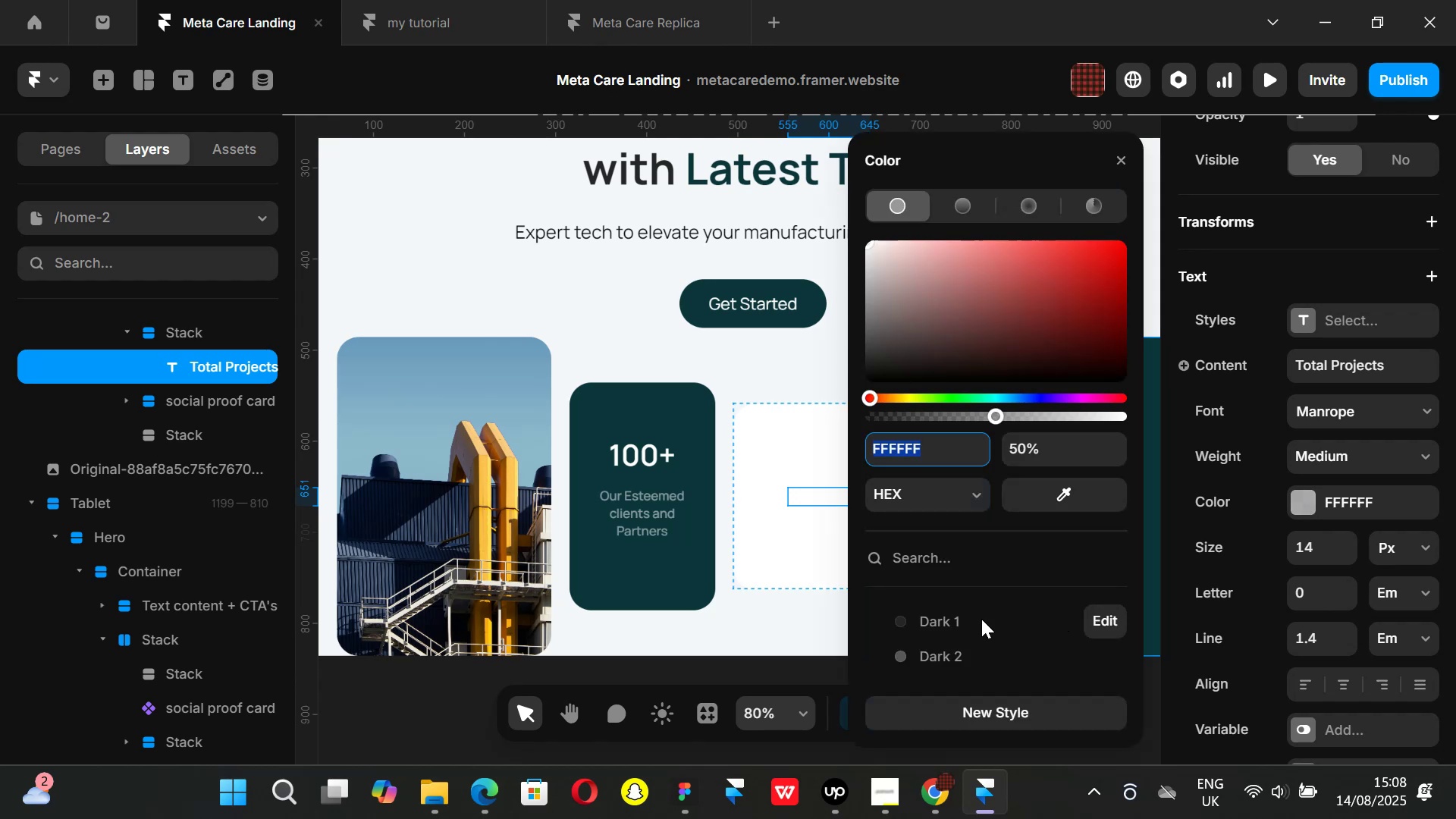 
left_click([966, 619])
 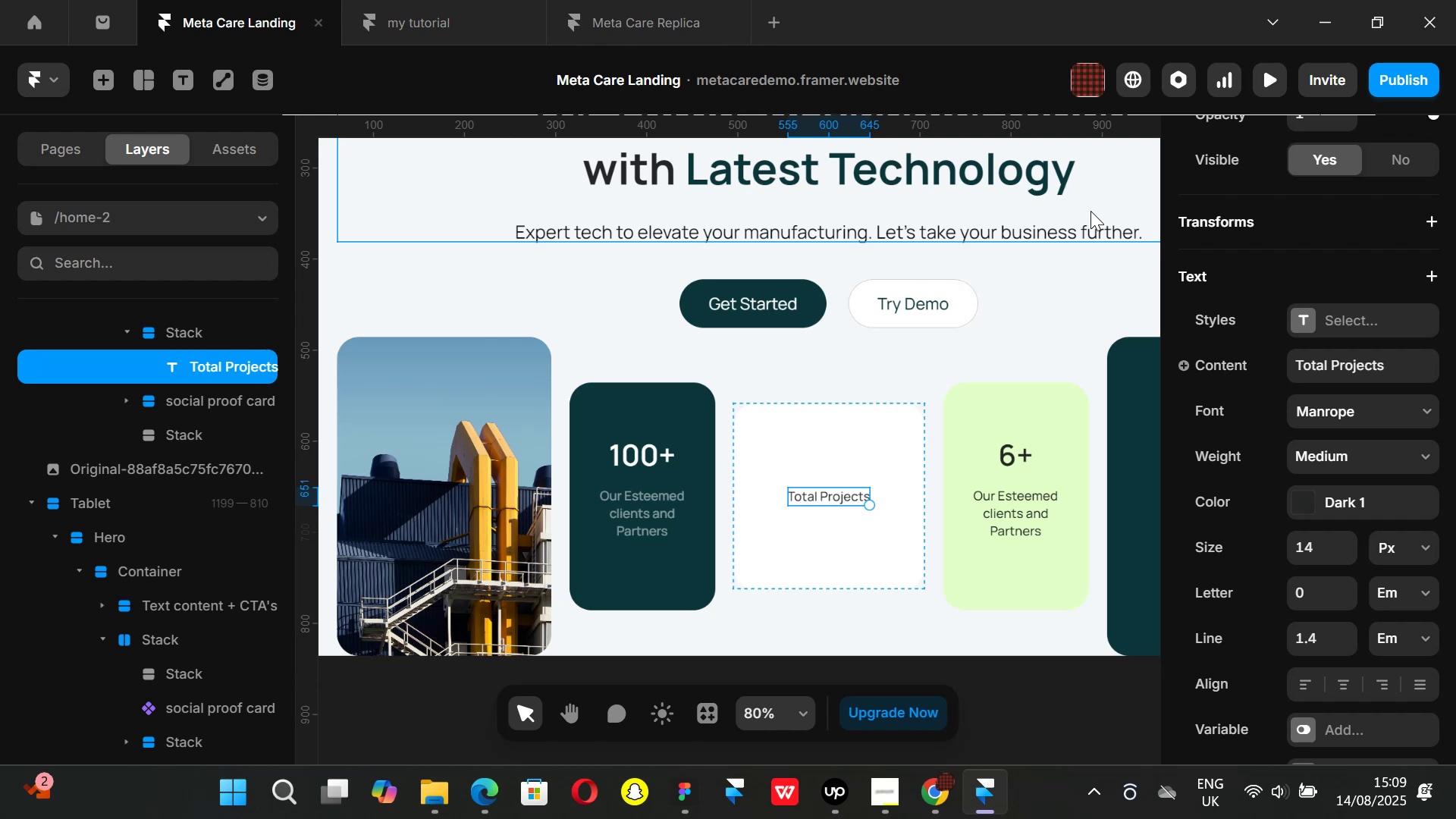 
wait(54.18)
 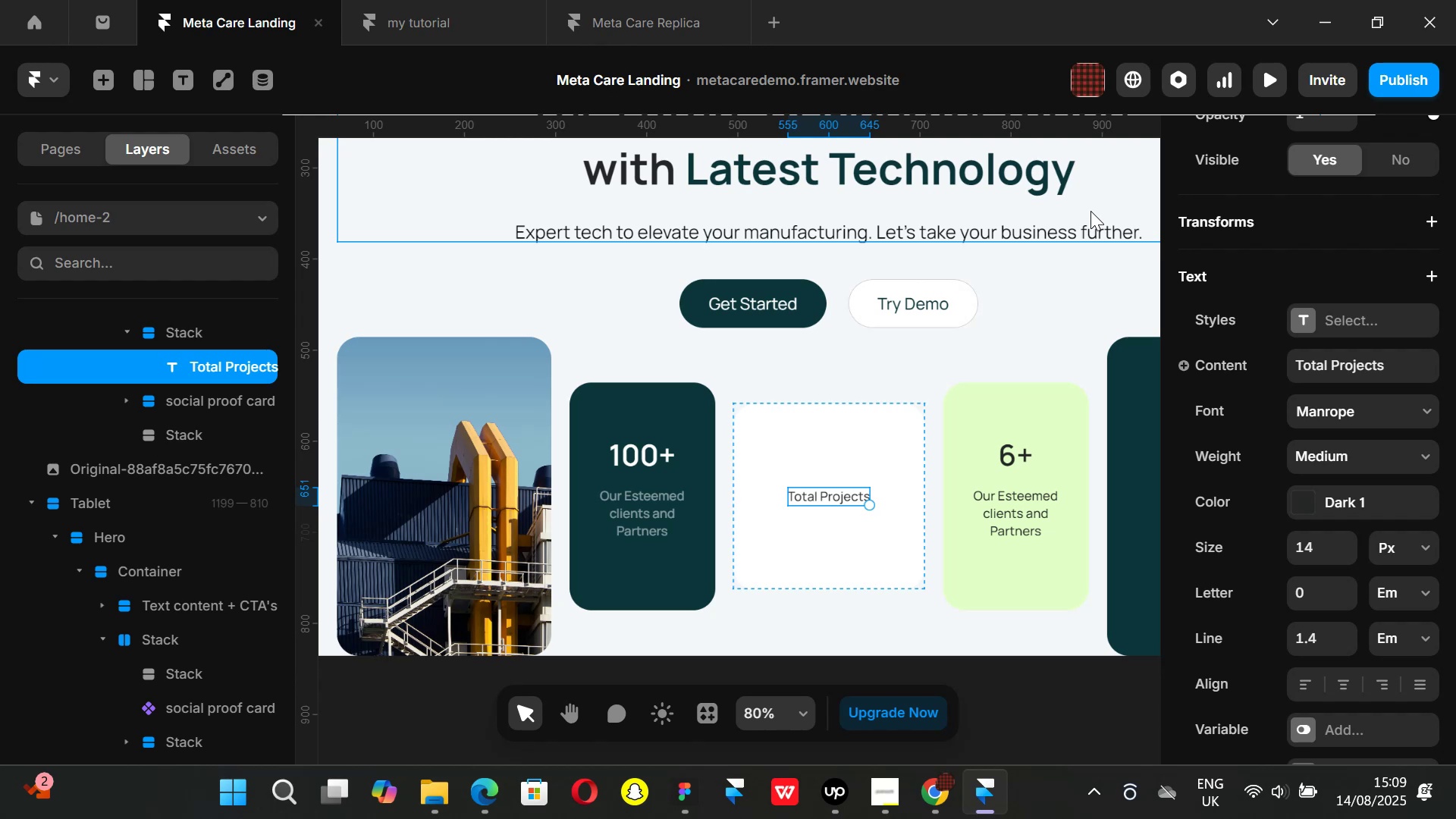 
scroll: coordinate [833, 438], scroll_direction: down, amount: 1.0
 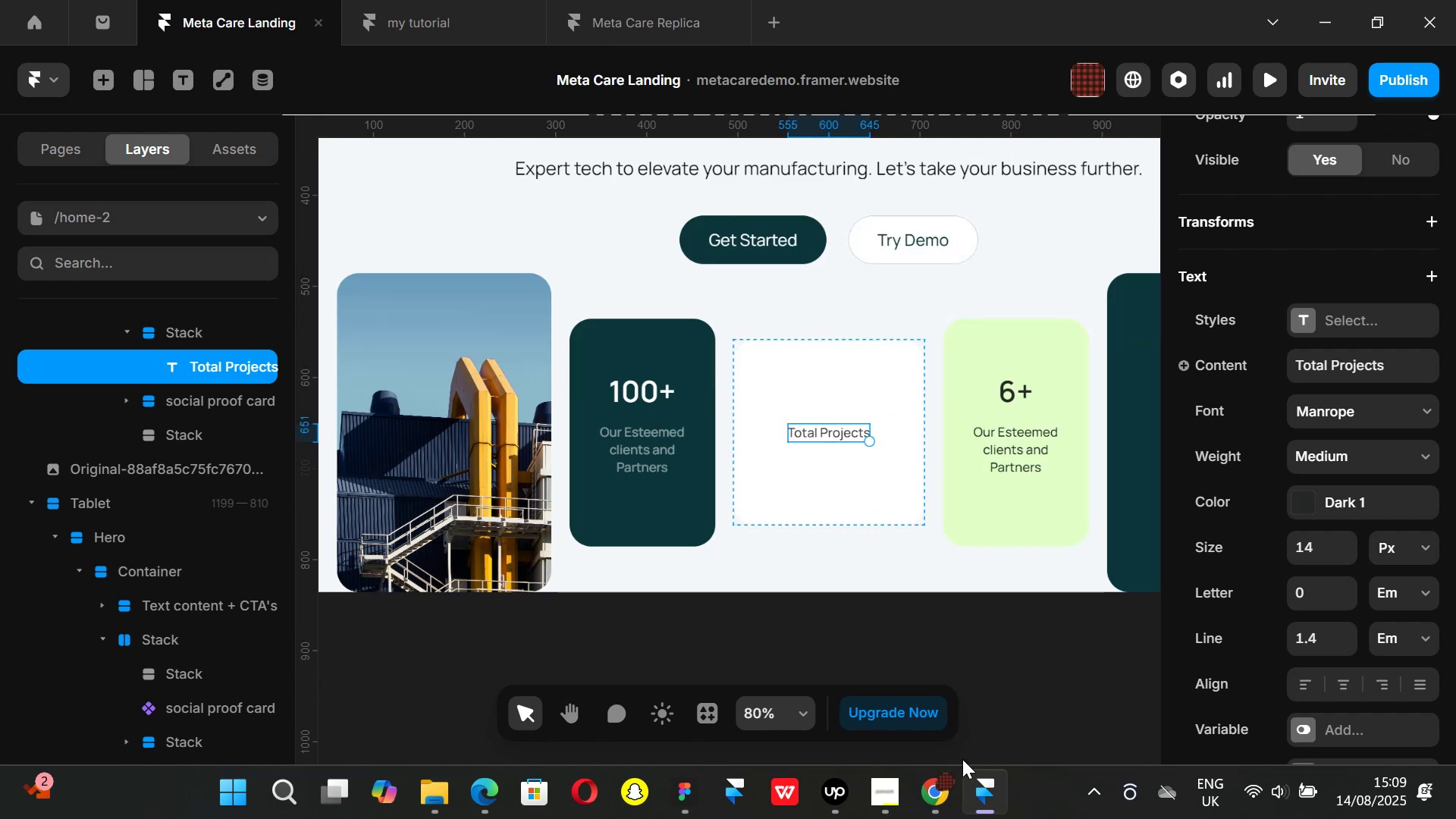 
left_click([940, 789])
 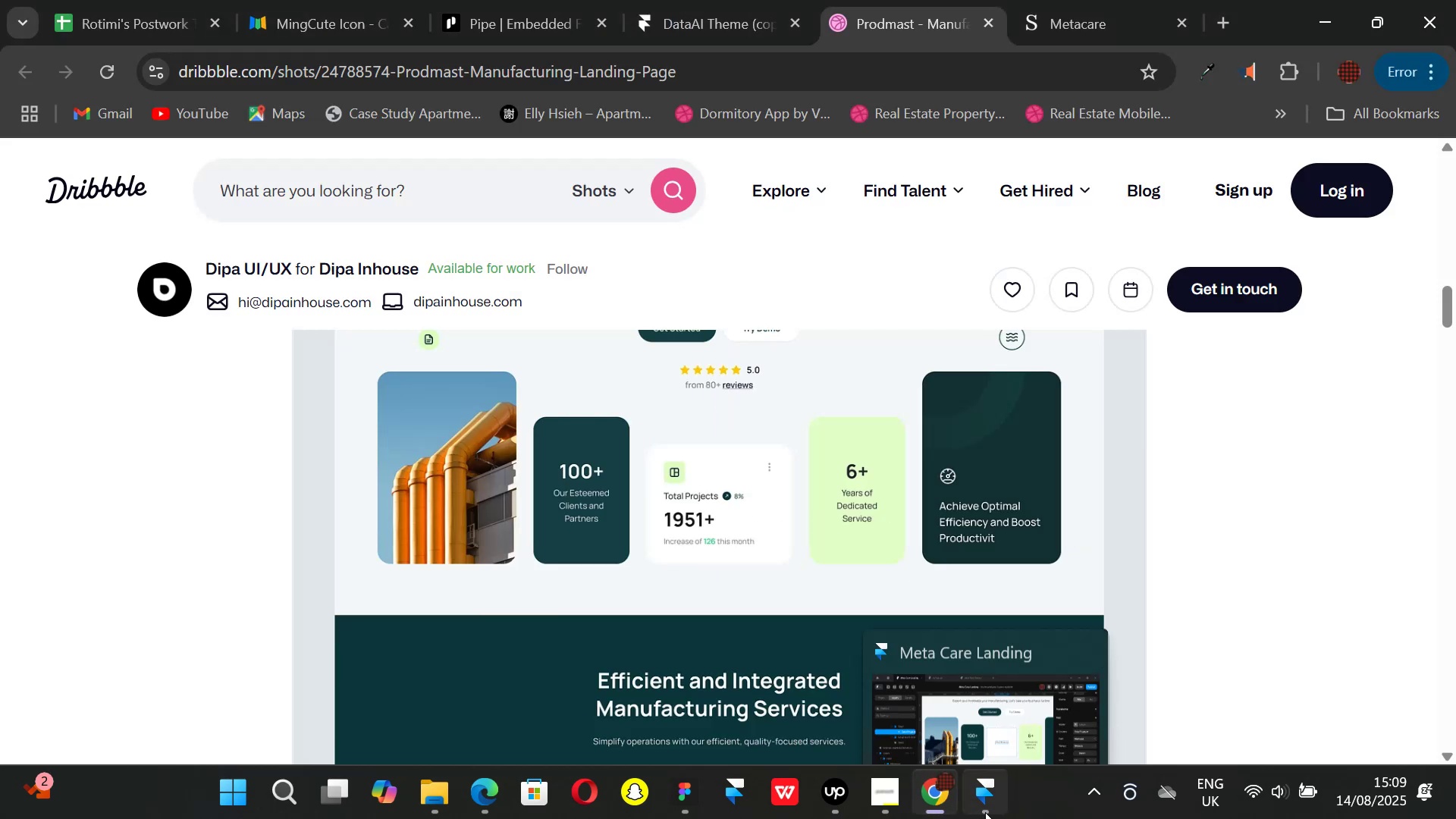 
left_click([985, 812])
 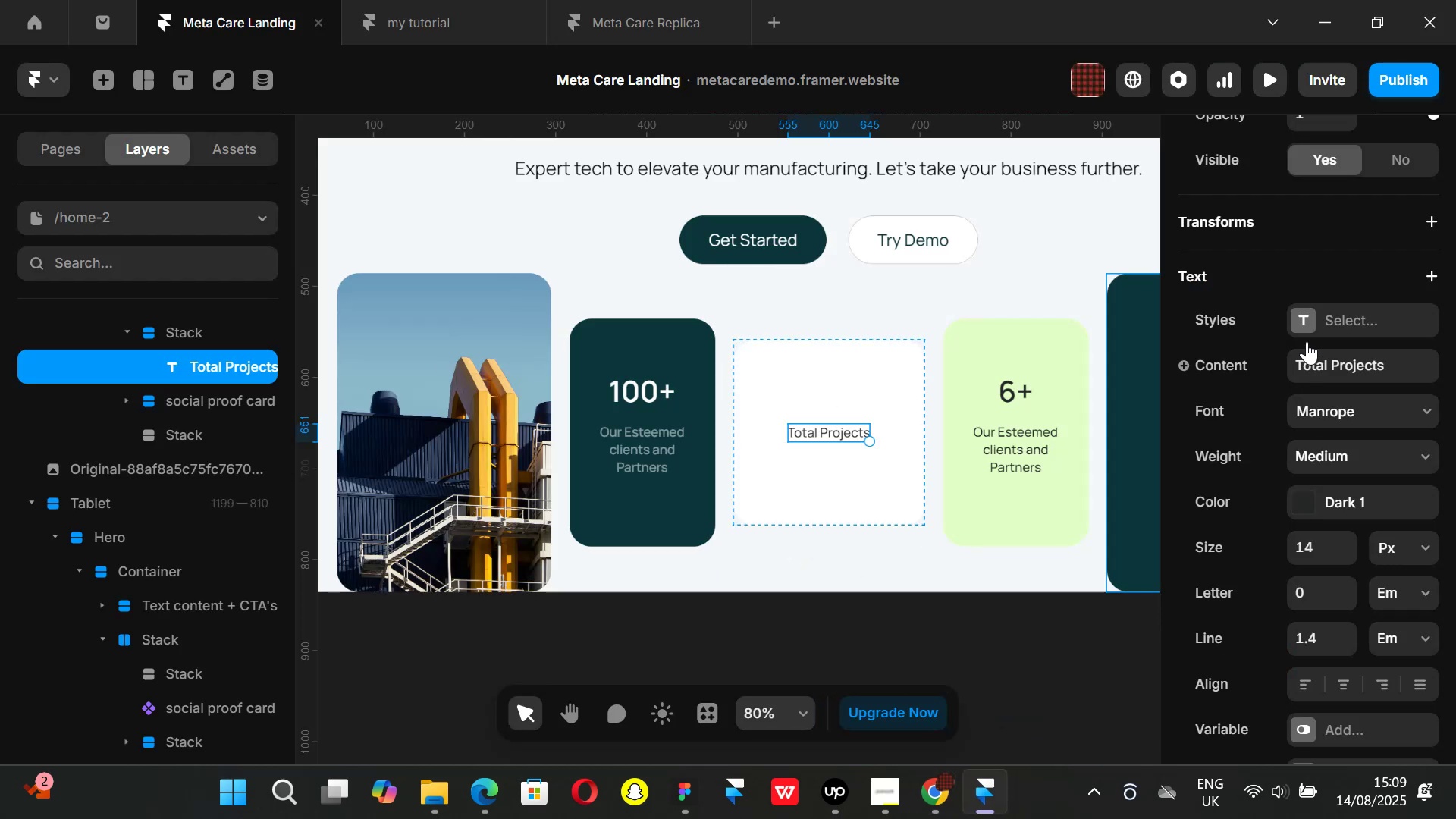 
left_click([1304, 326])
 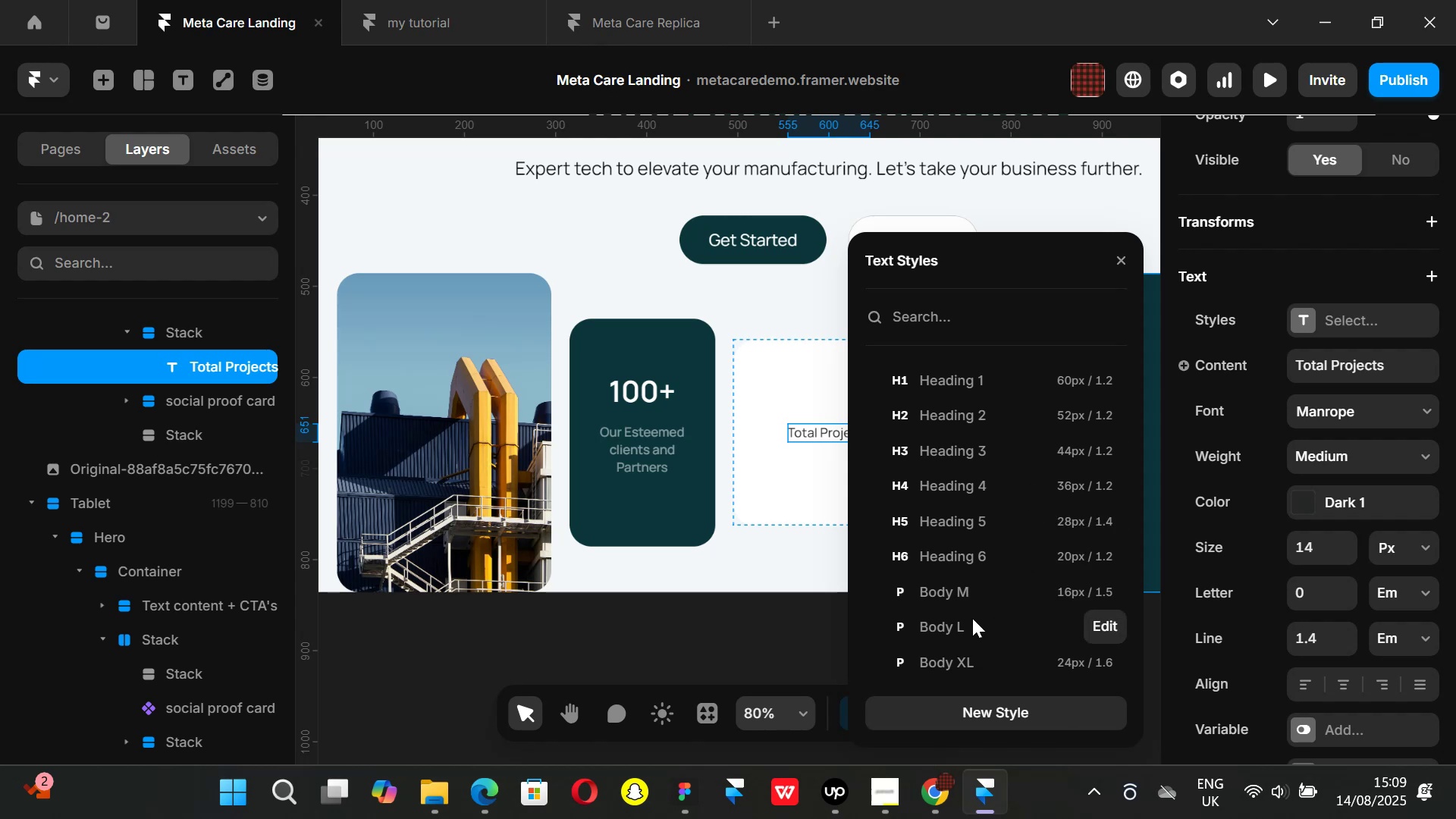 
left_click([965, 622])
 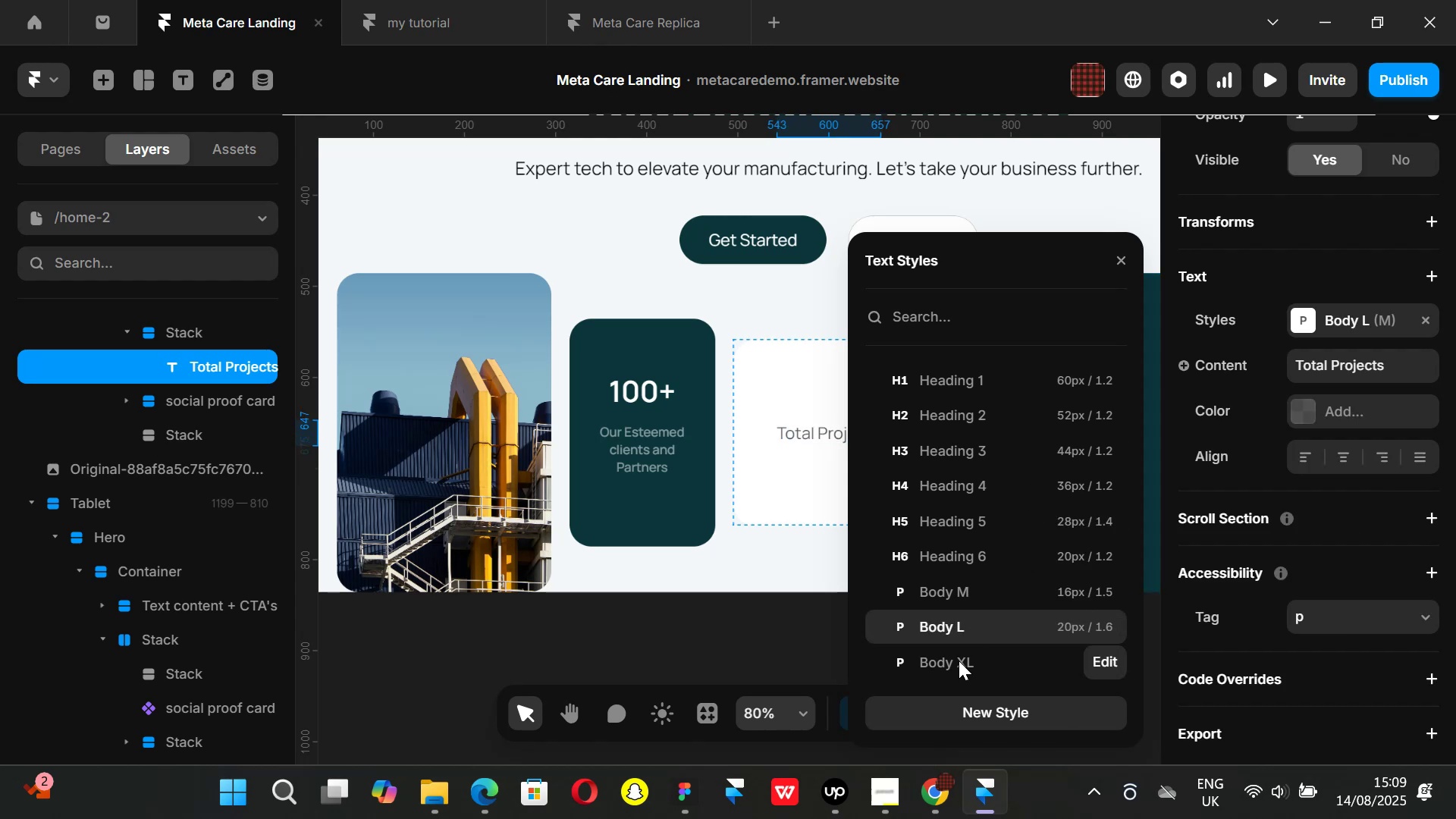 
left_click([956, 661])
 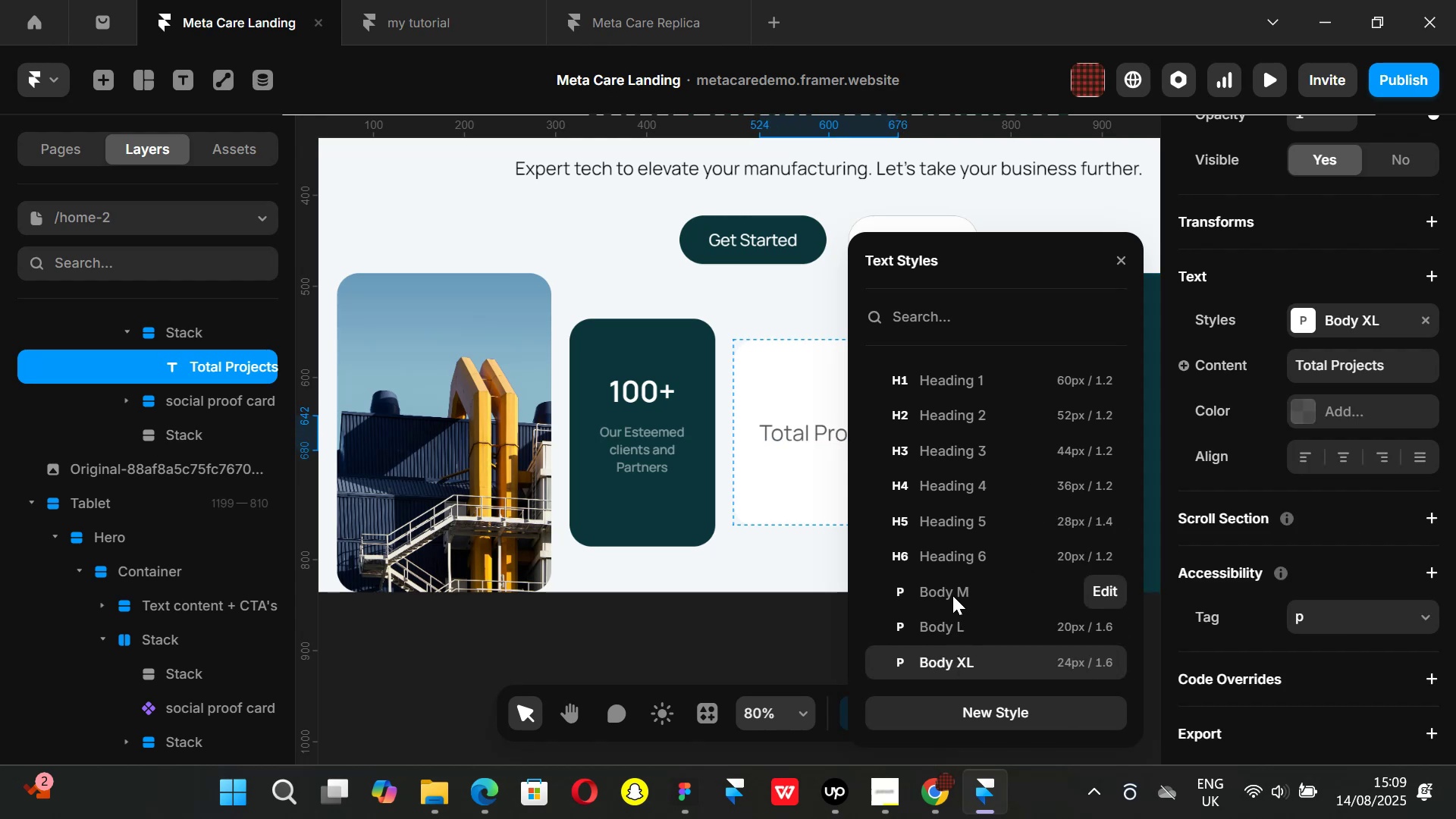 
left_click([951, 593])
 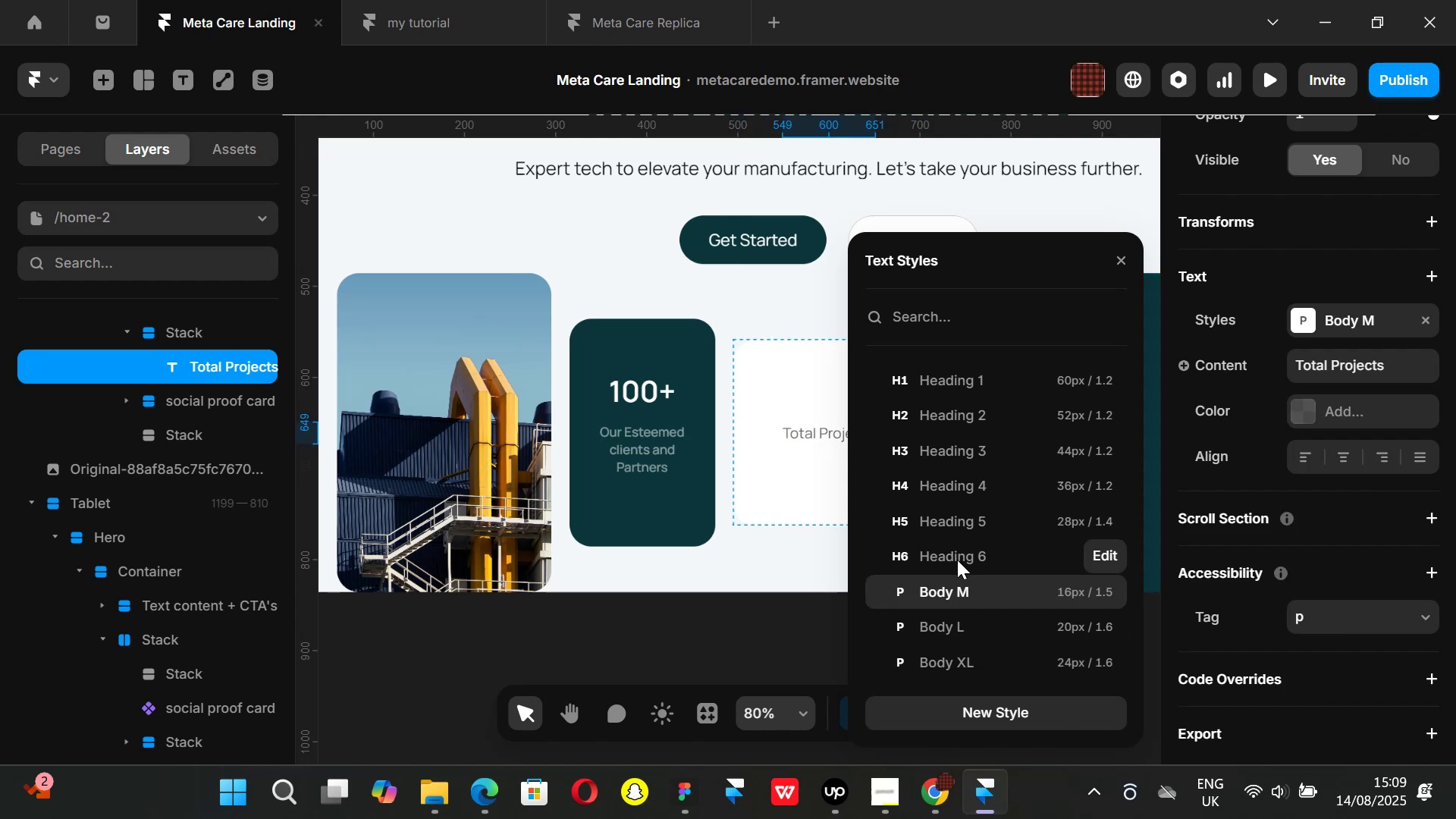 
left_click([957, 560])
 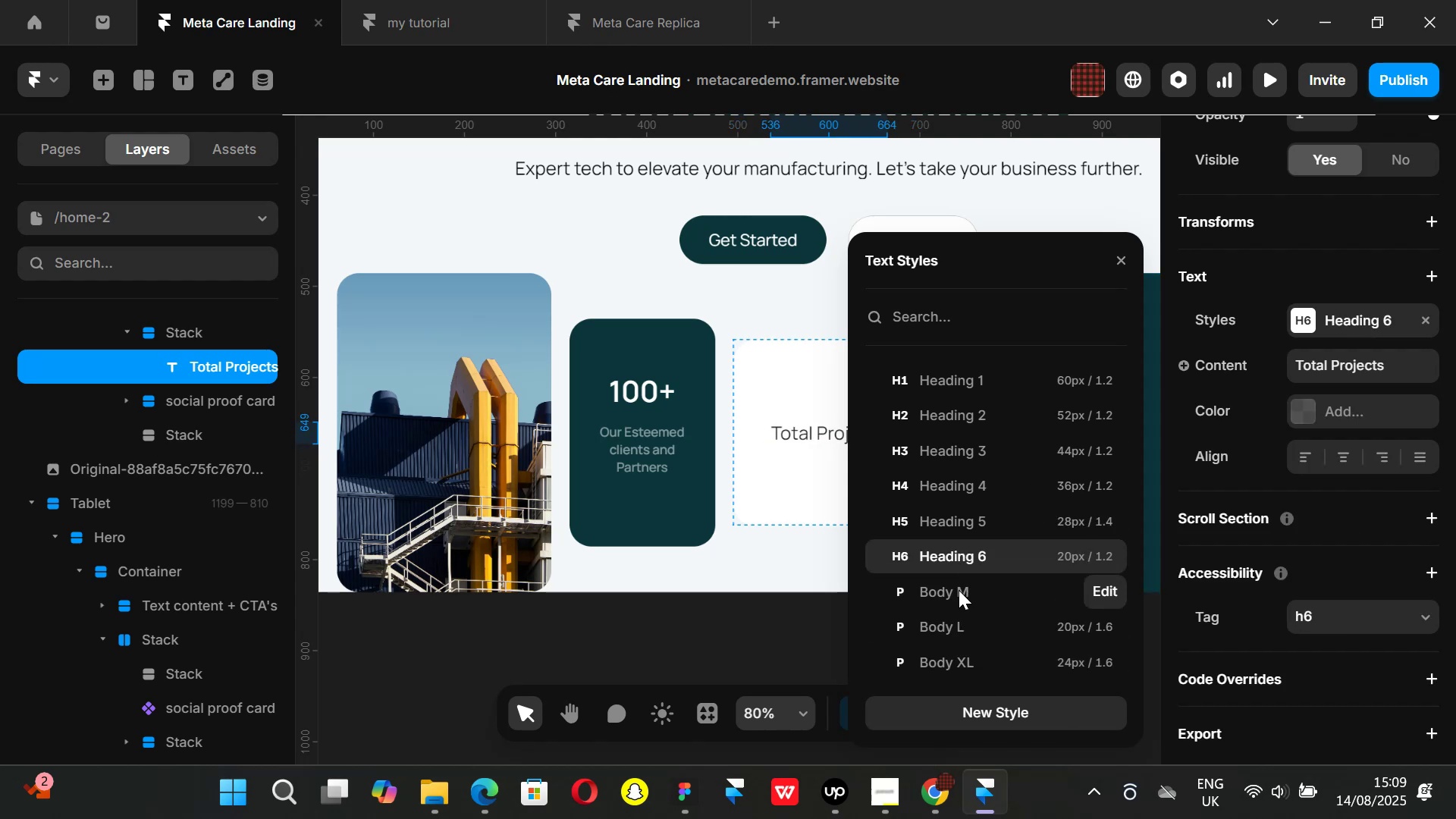 
left_click([959, 591])
 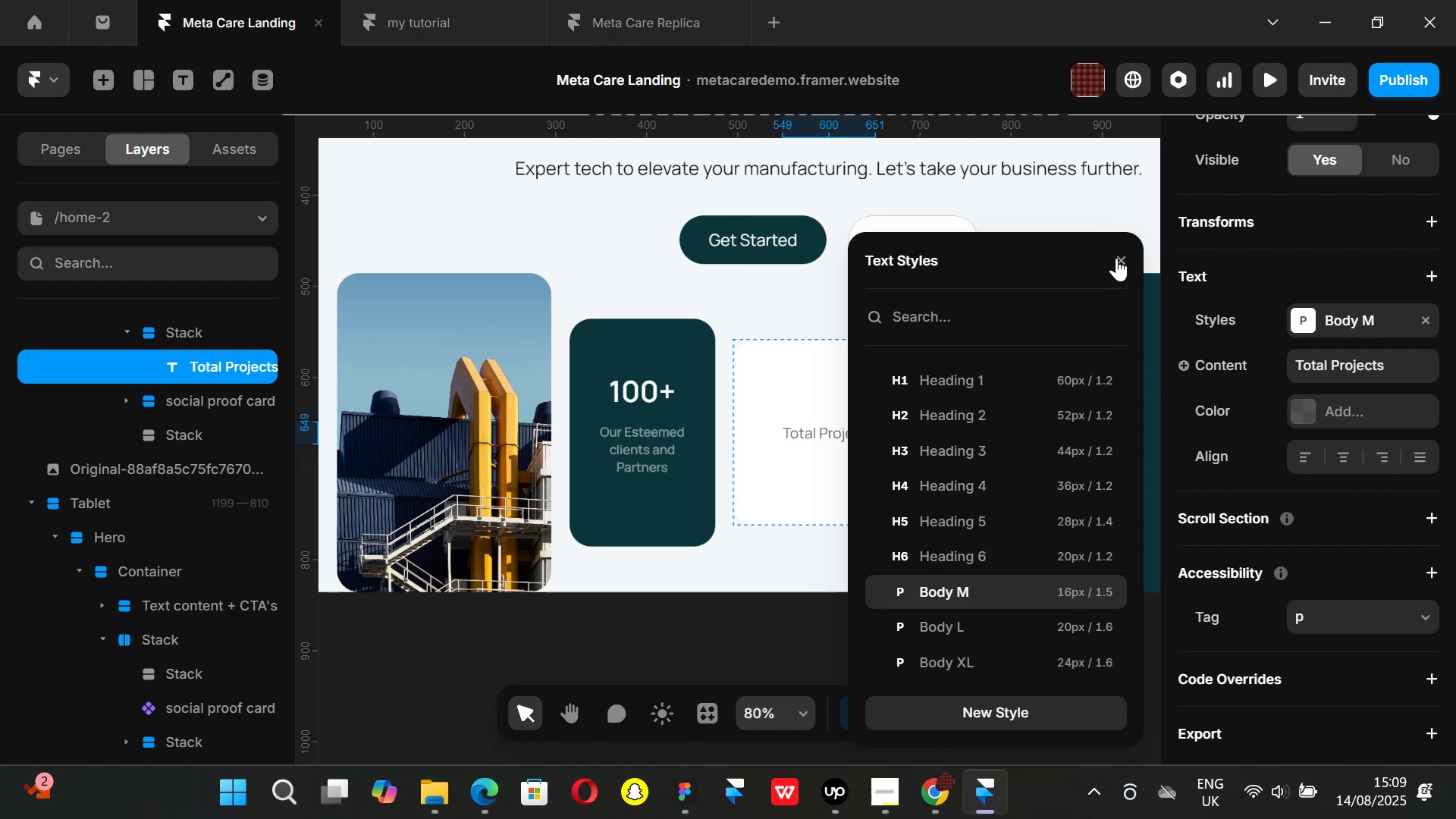 
left_click([1116, 256])
 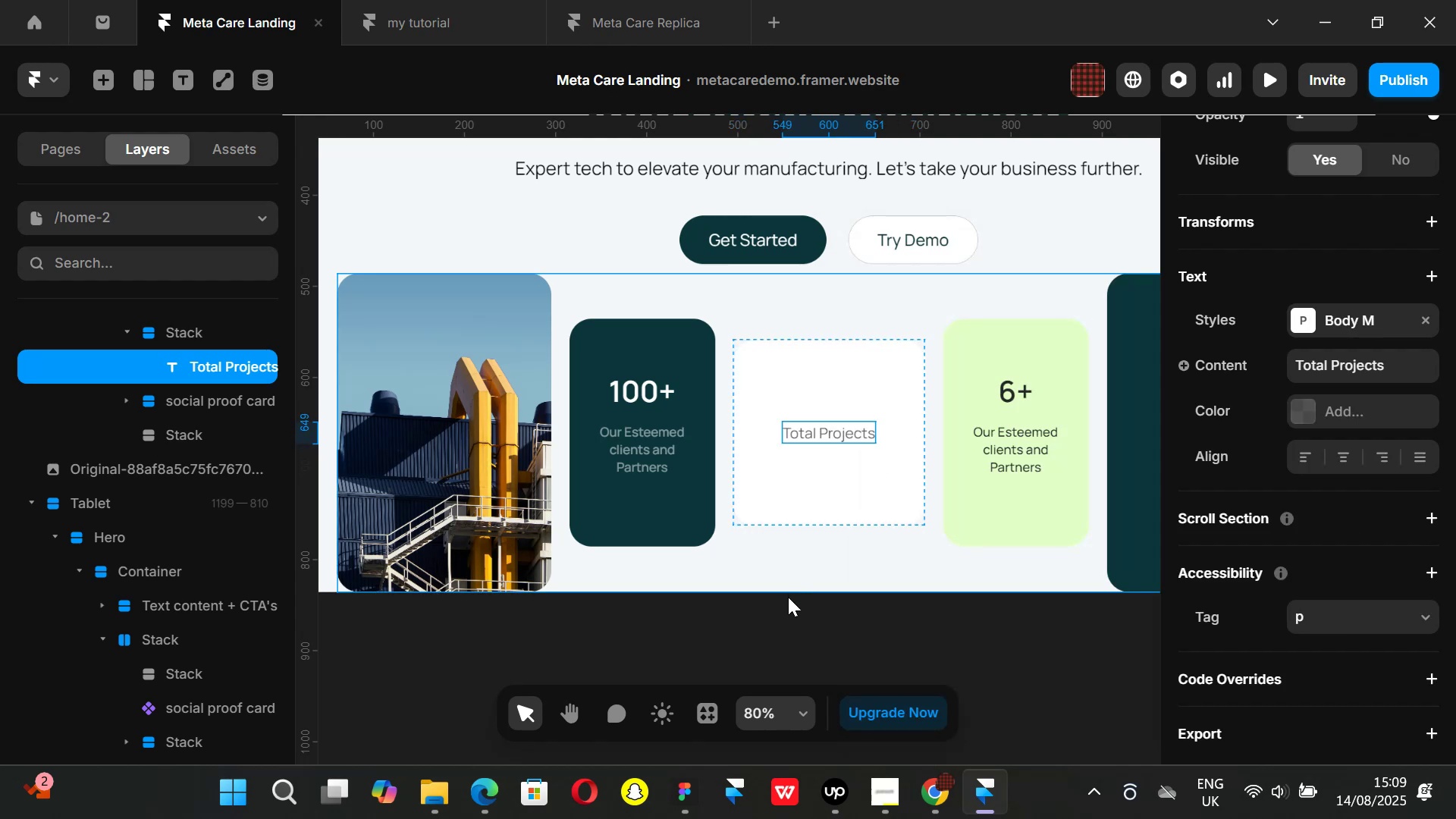 
hold_key(key=ShiftLeft, duration=0.7)
scroll: coordinate [803, 579], scroll_direction: none, amount: 0.0
 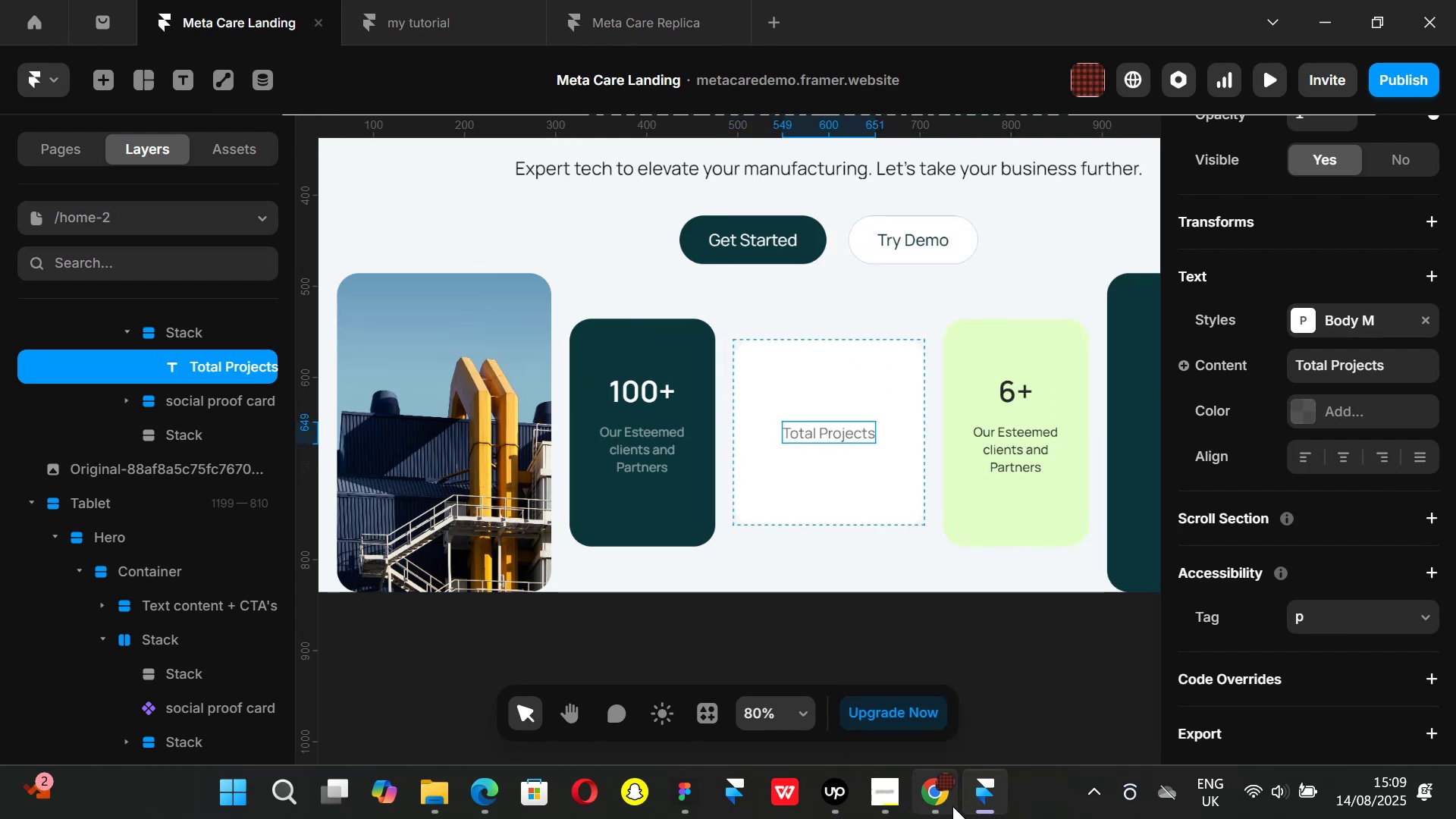 
left_click([952, 805])
 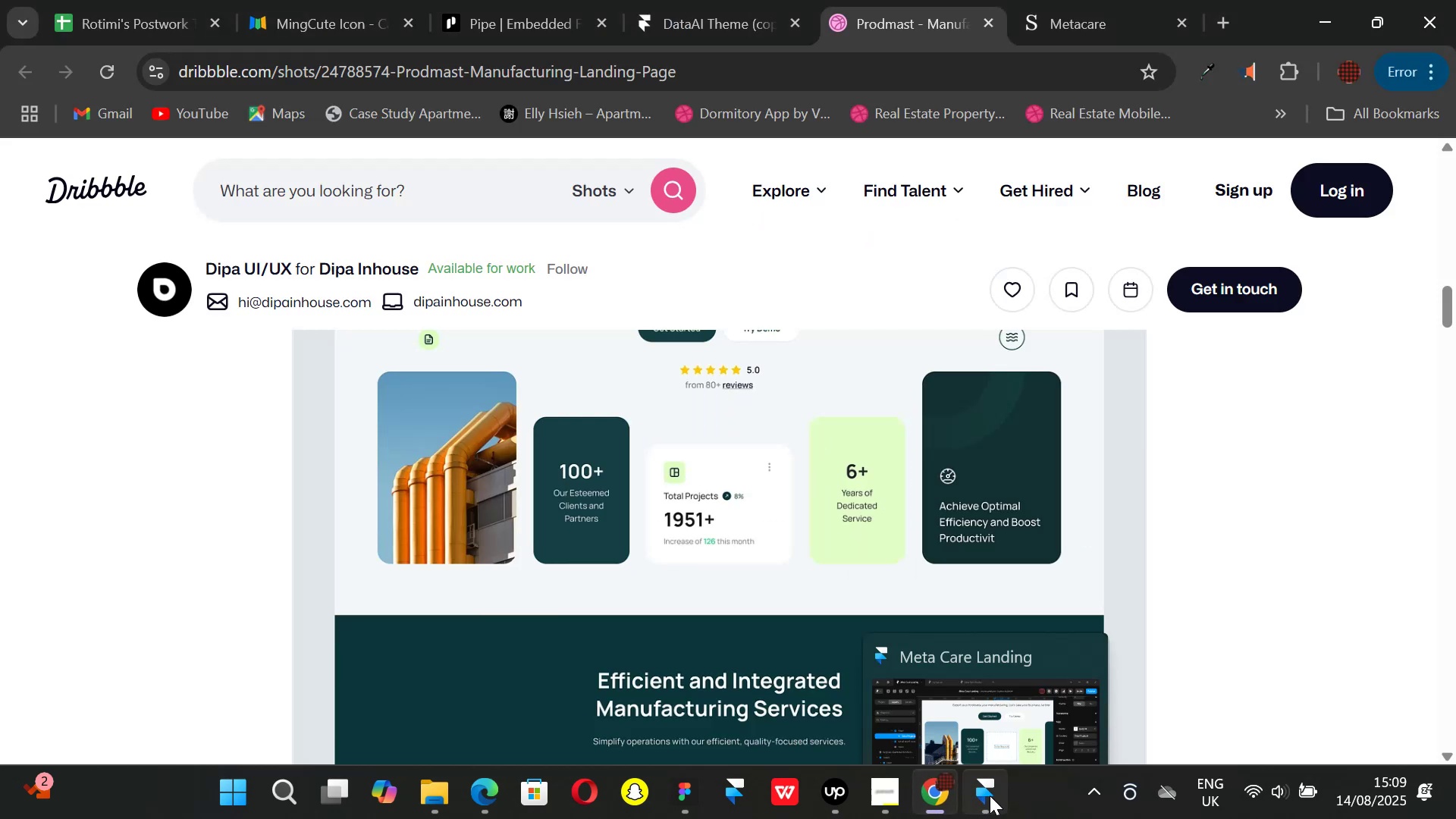 
left_click([990, 795])
 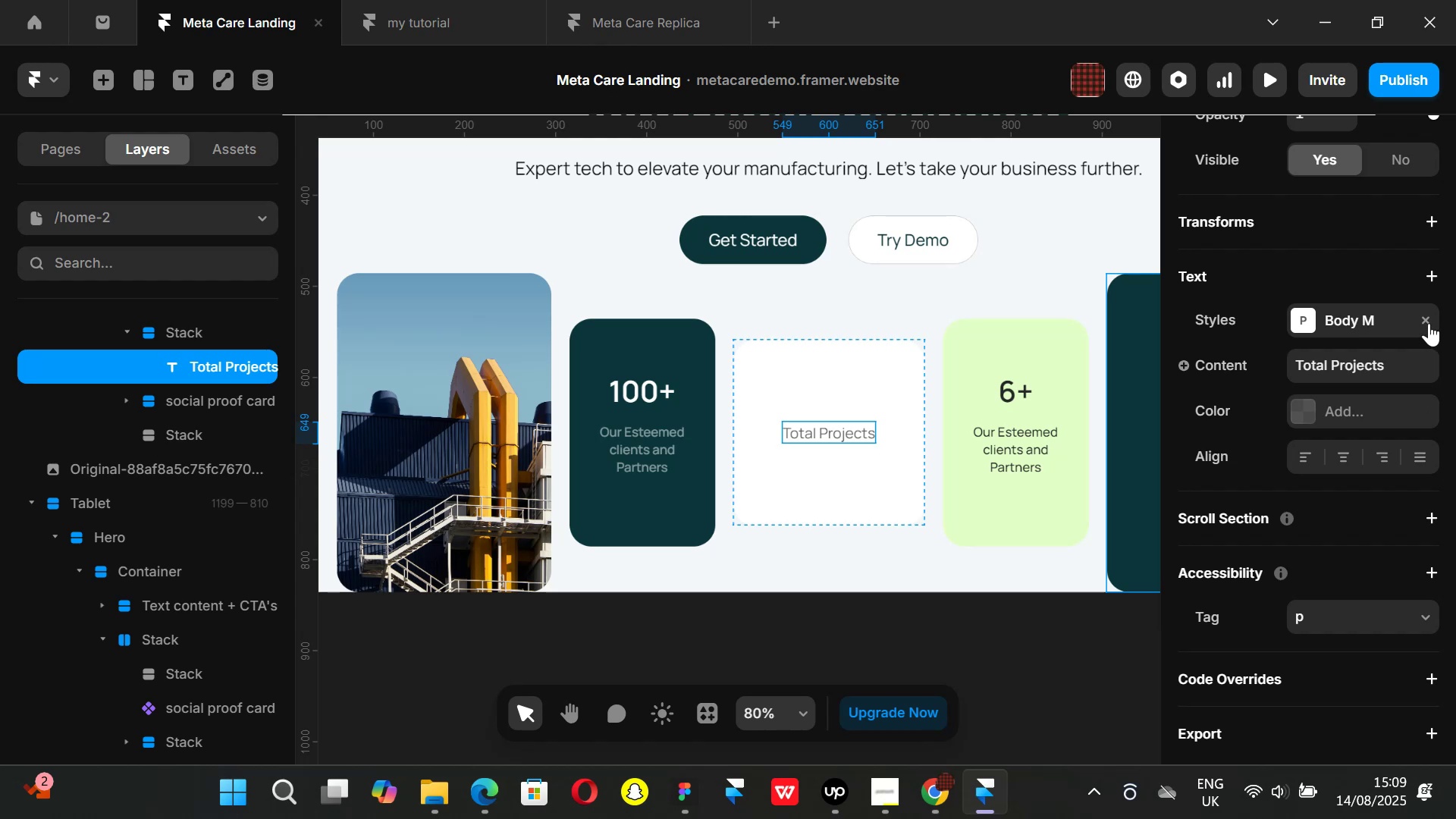 
left_click([1428, 321])
 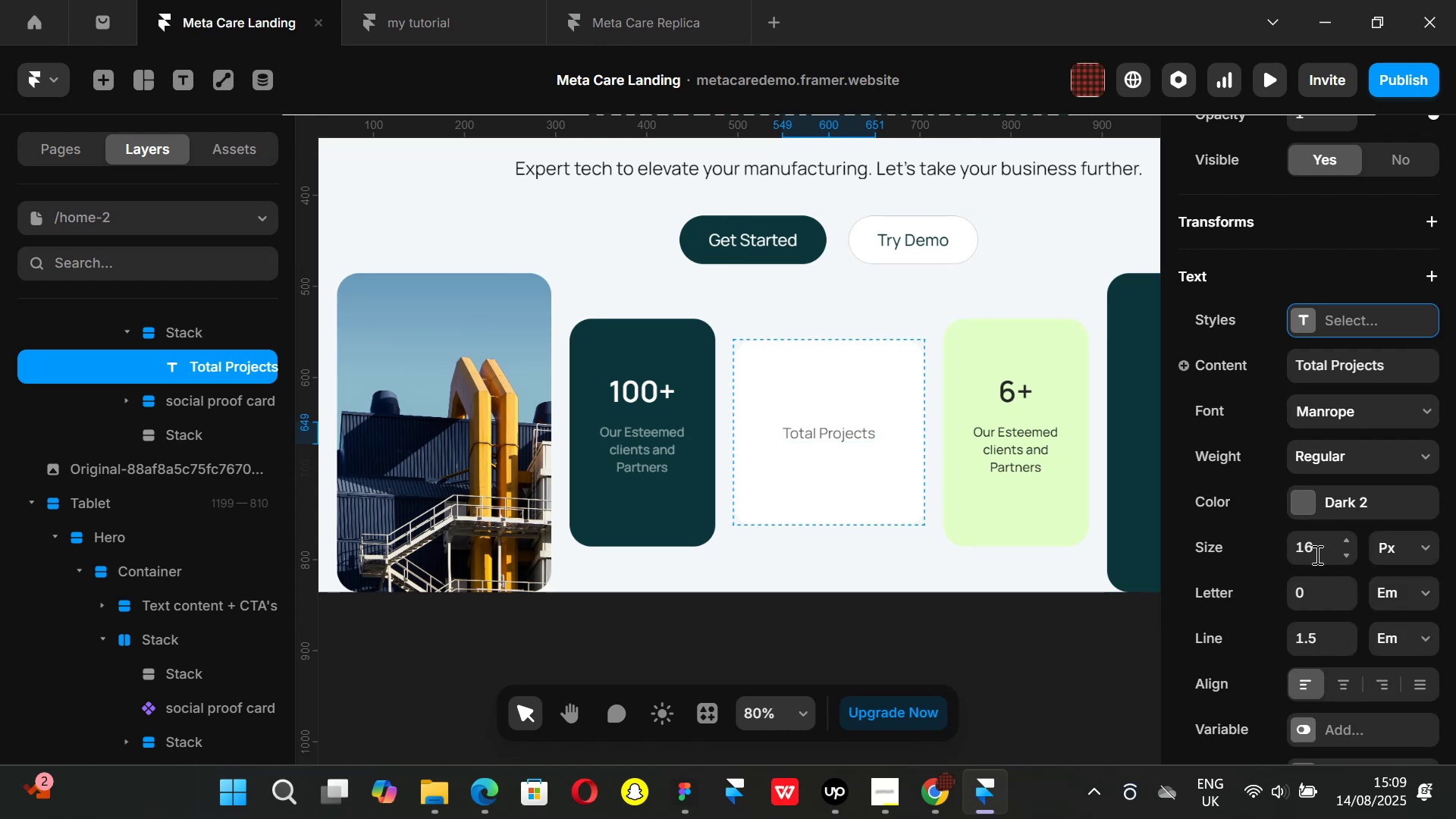 
left_click([1313, 551])
 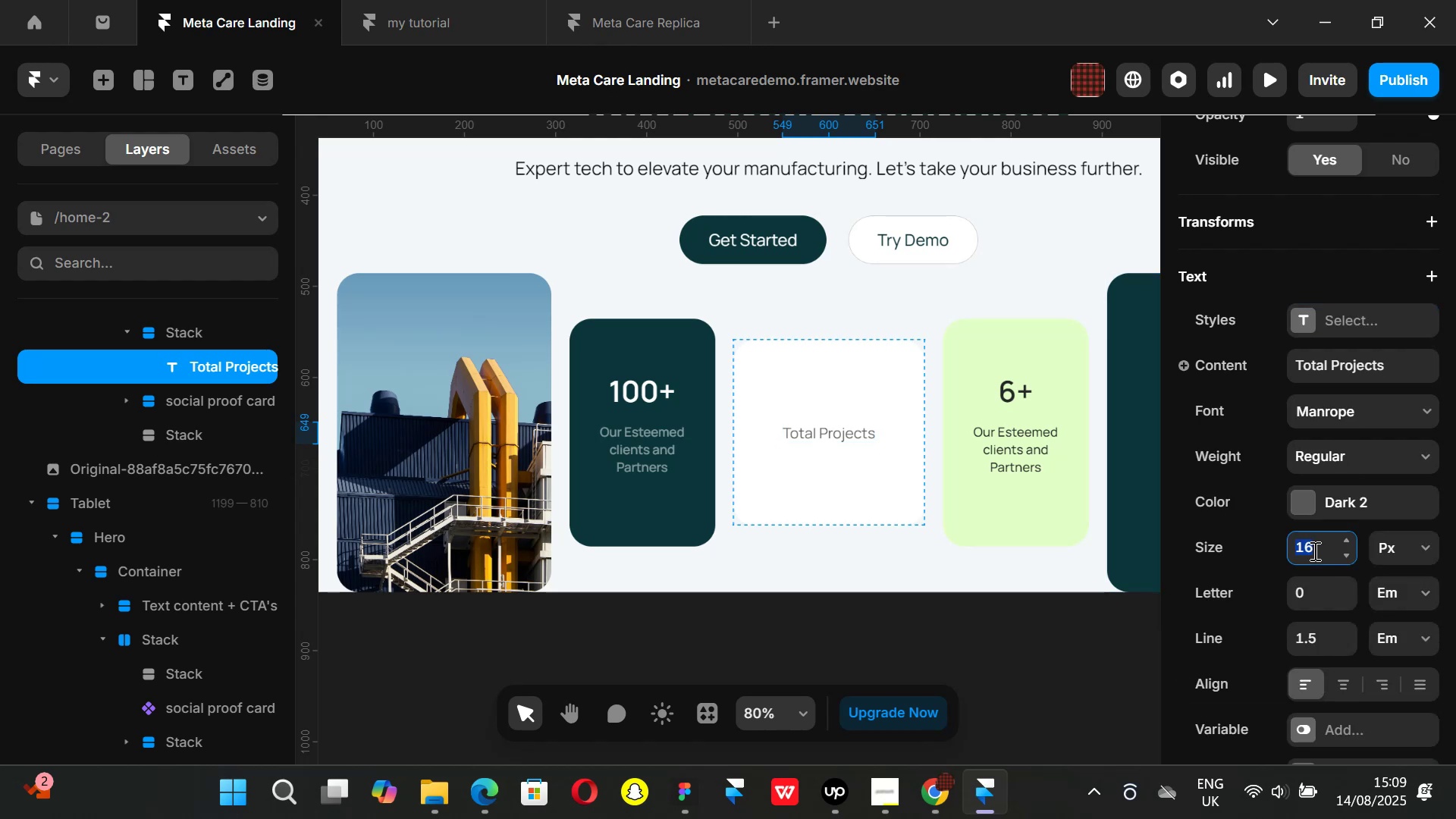 
type(14)
 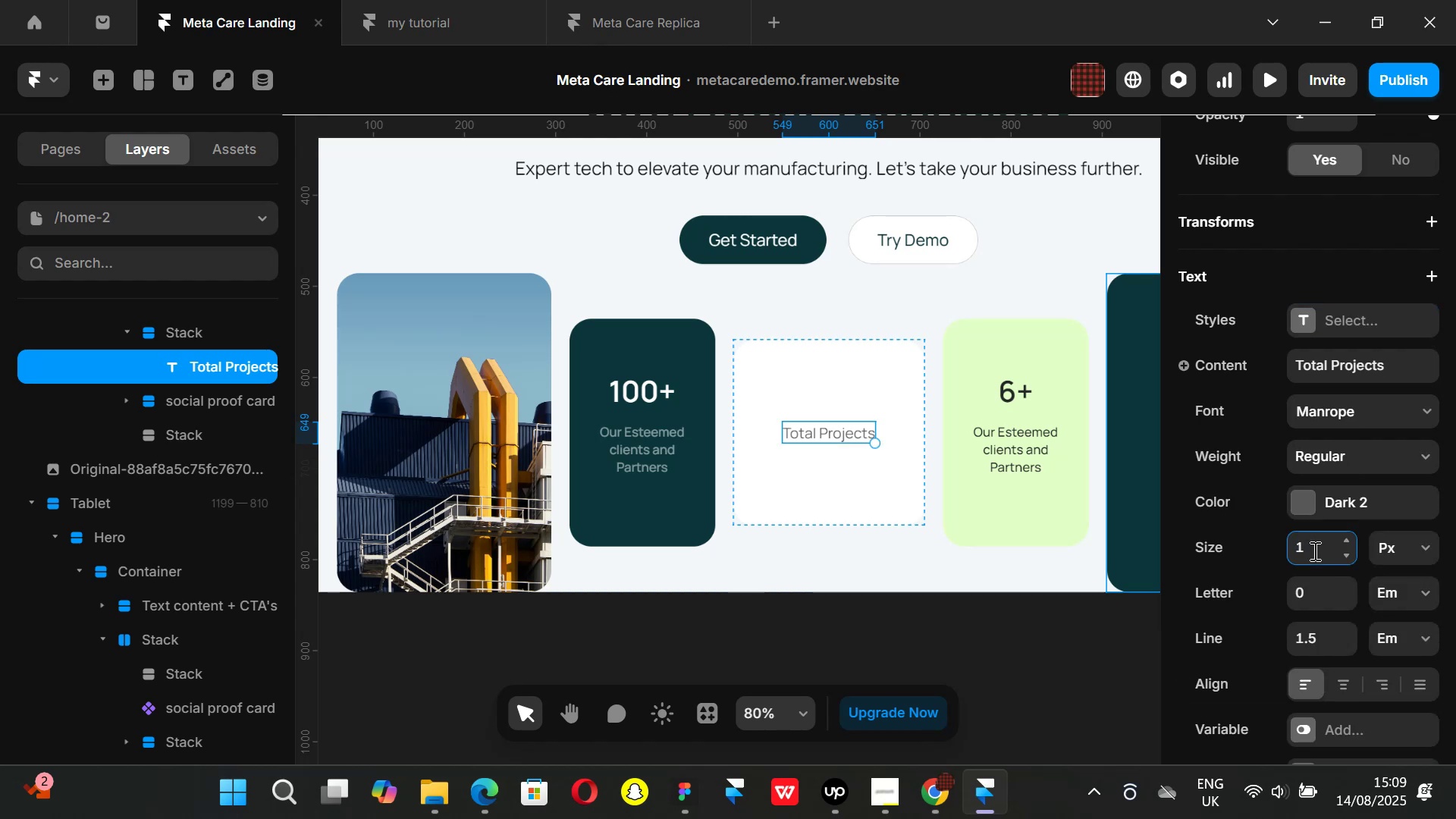 
key(Enter)
 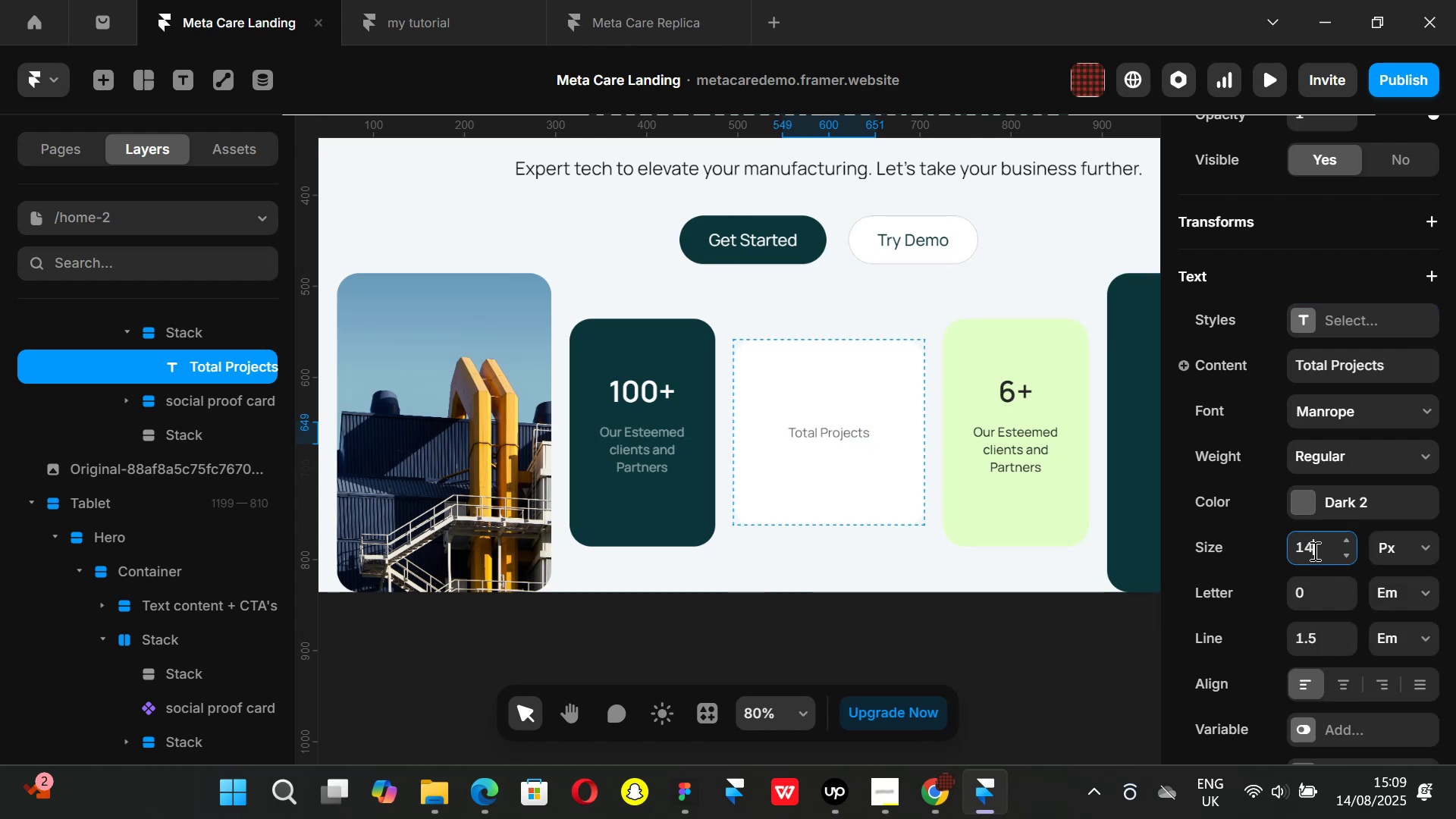 
key(Backspace)
 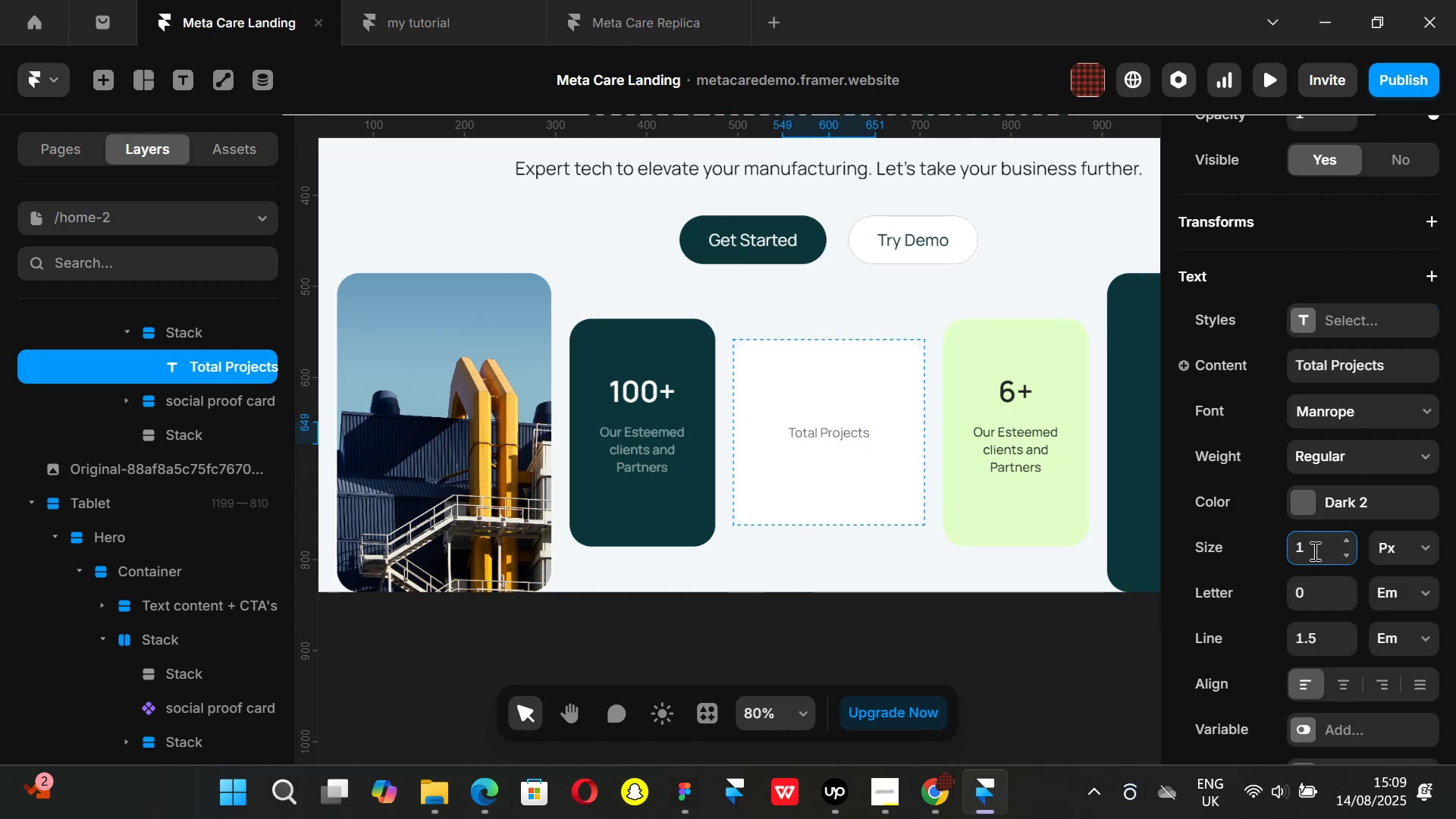 
key(2)
 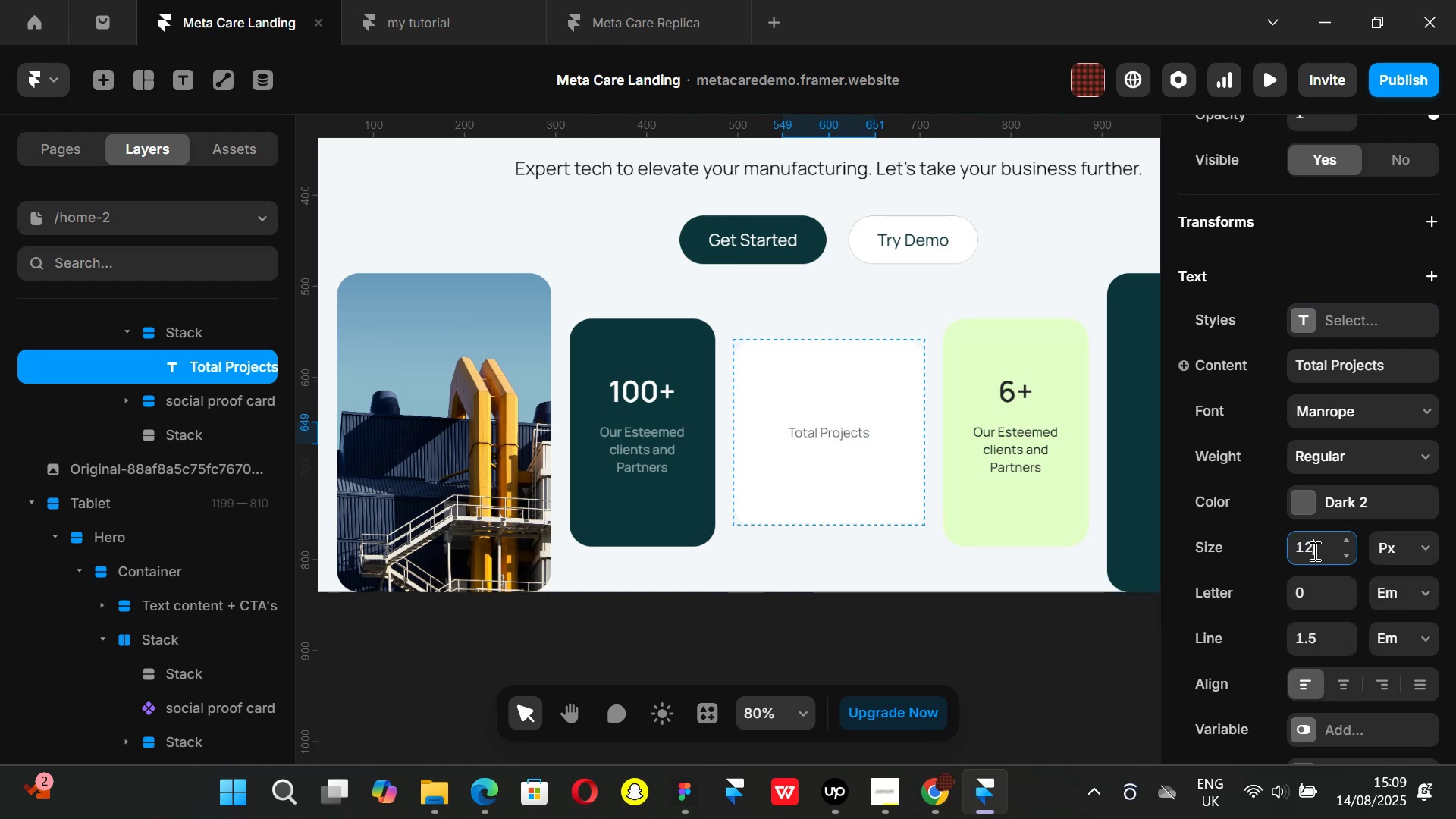 
key(Enter)
 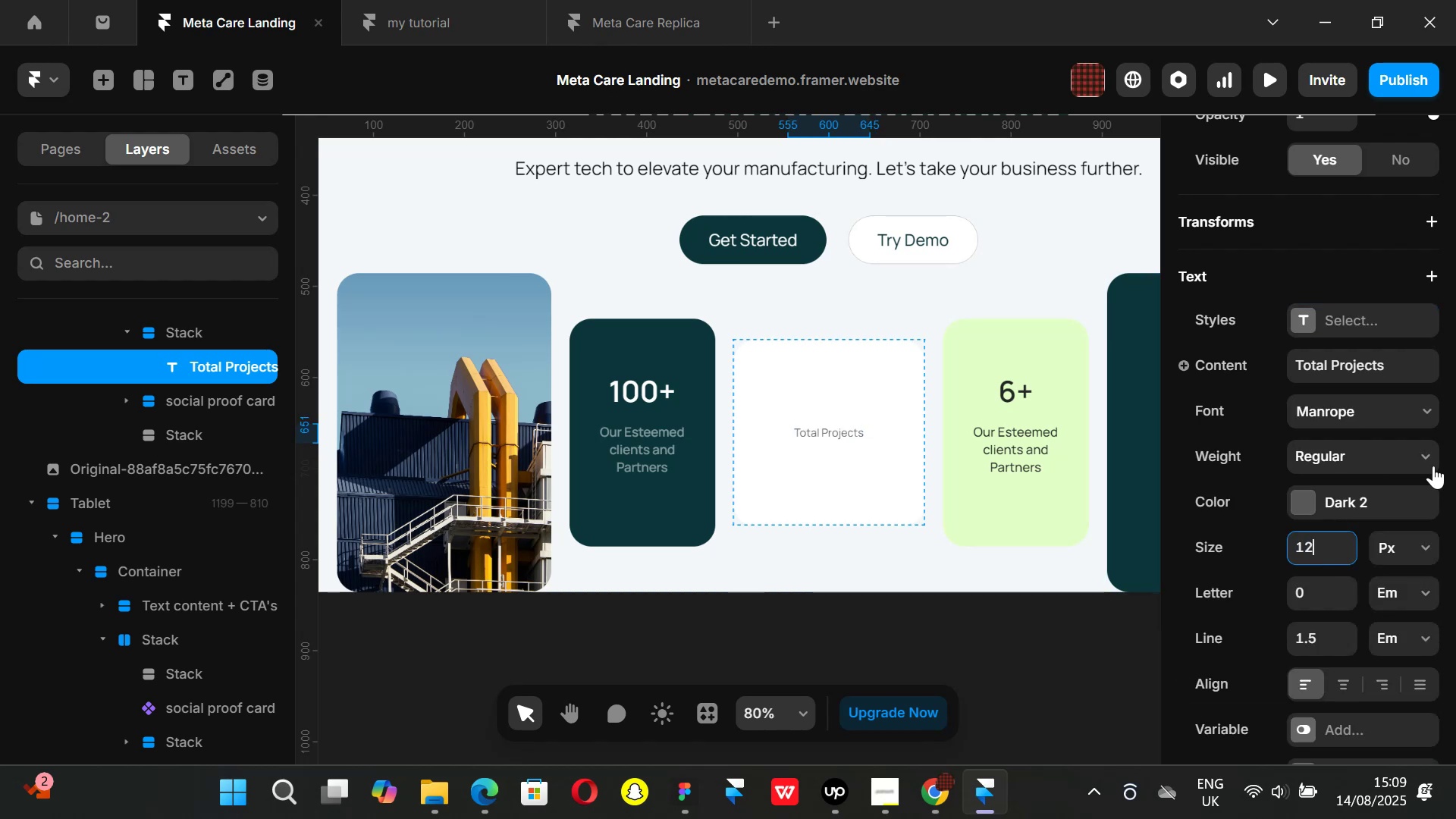 
left_click([1428, 458])
 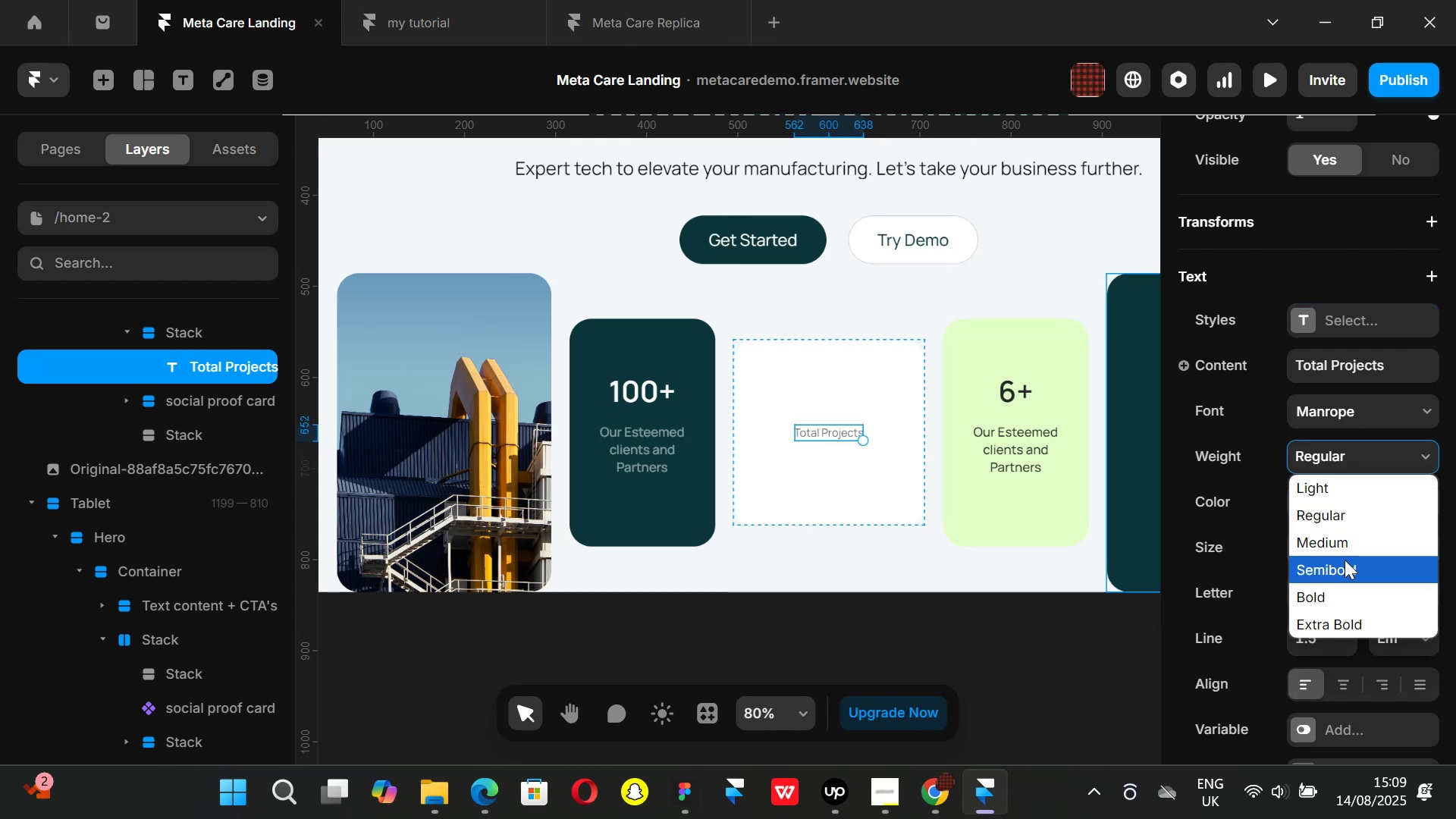 
left_click([1345, 560])
 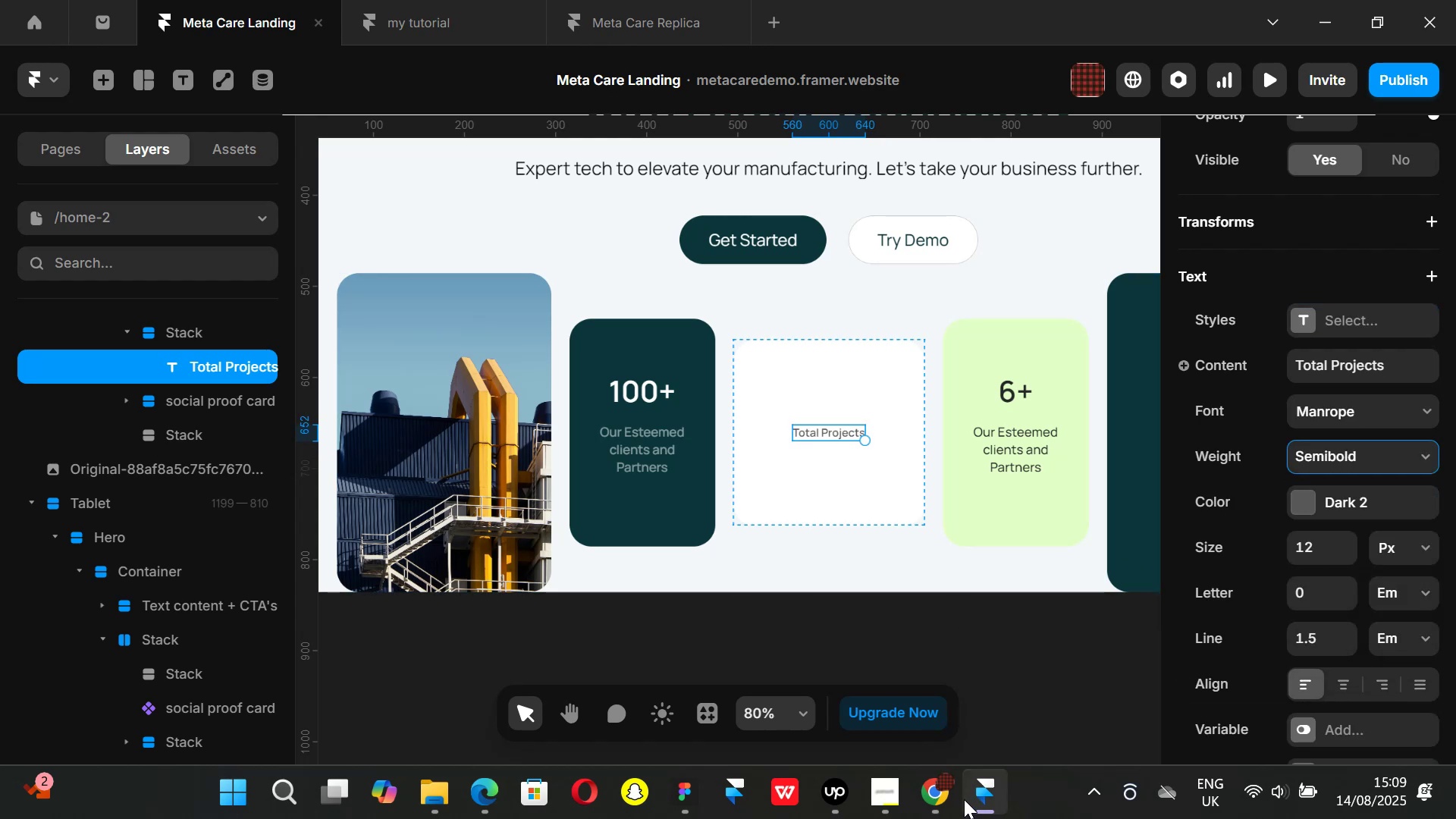 
left_click([959, 793])
 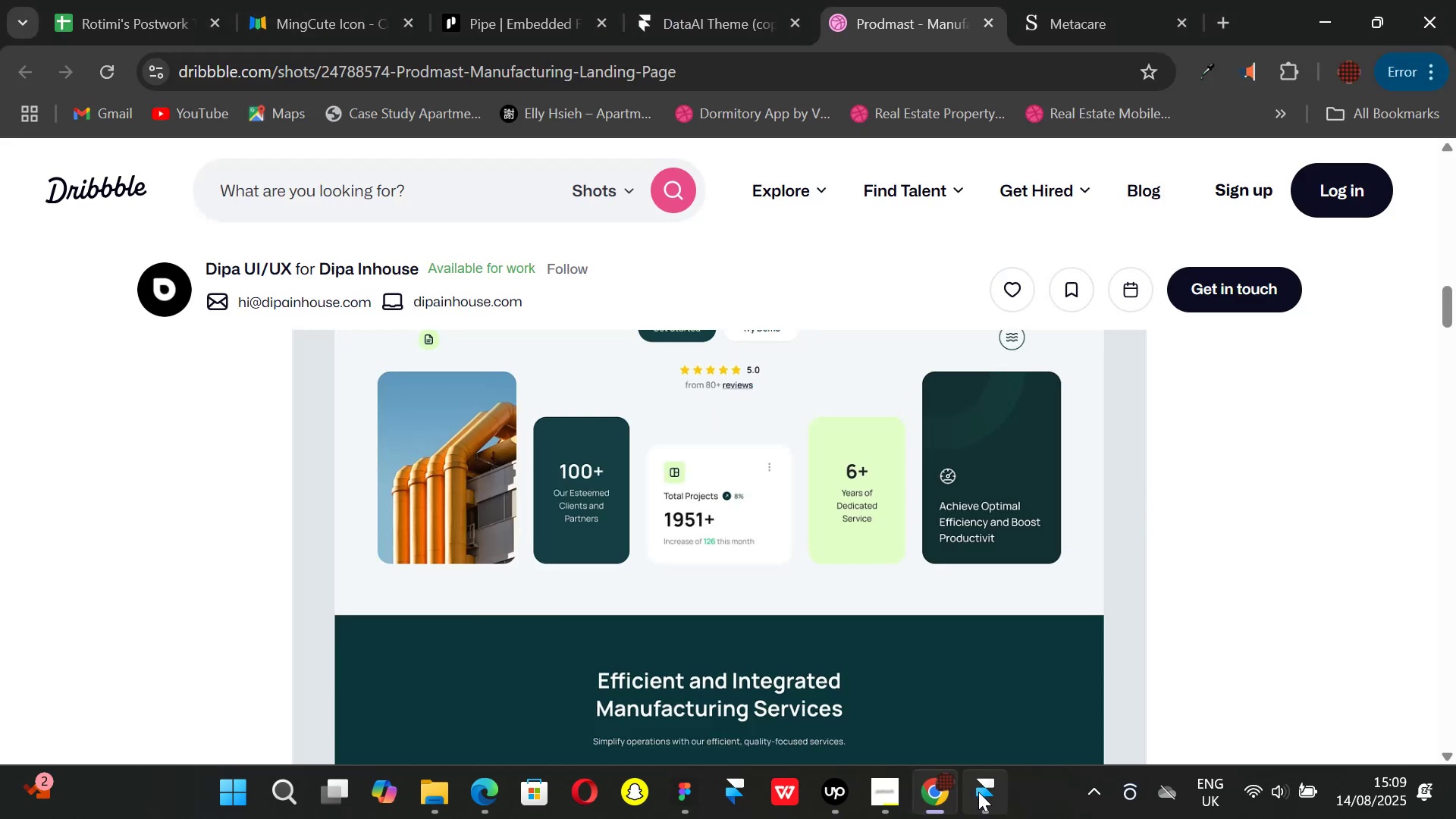 
left_click([978, 792])
 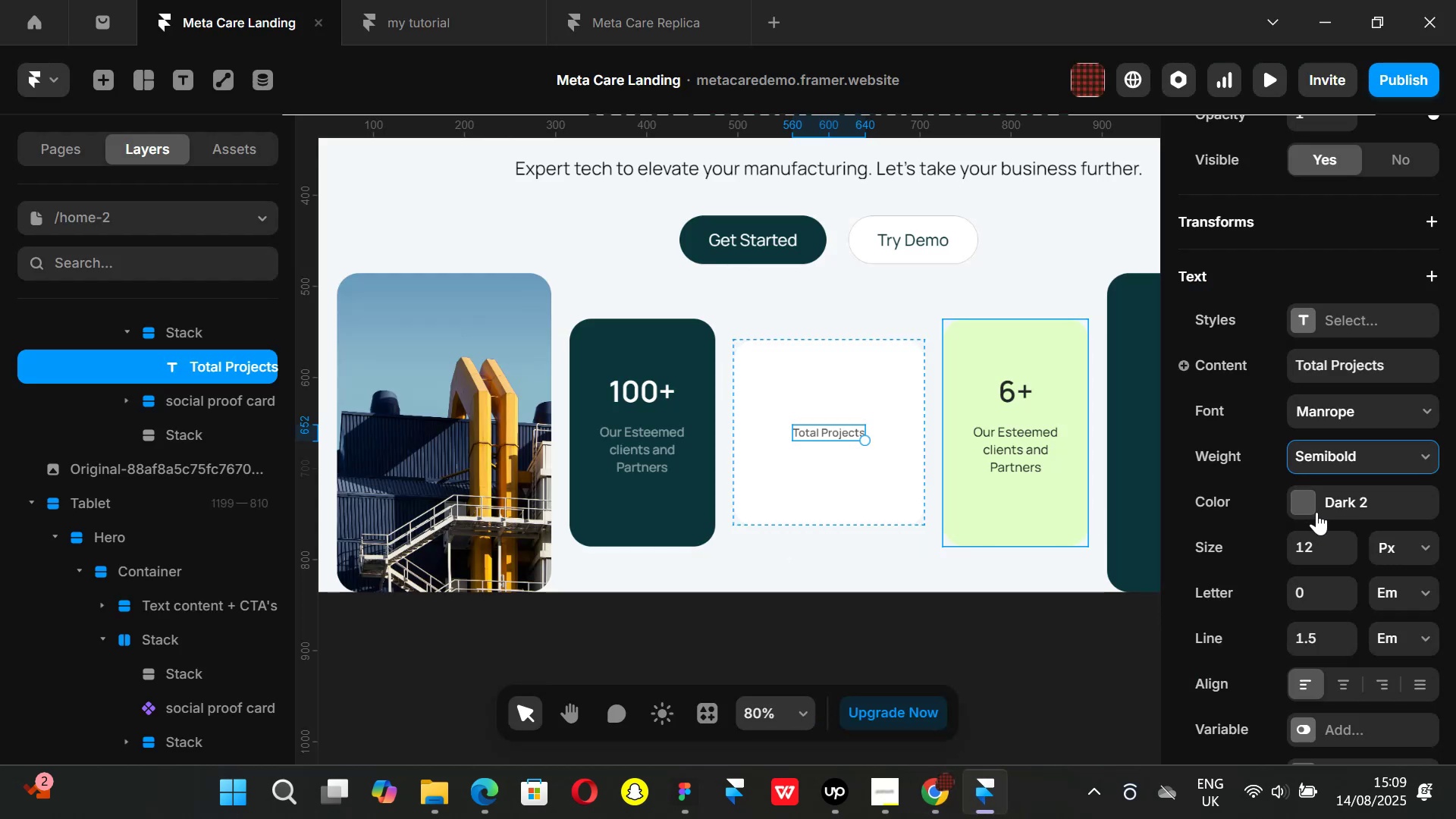 
left_click([1313, 503])
 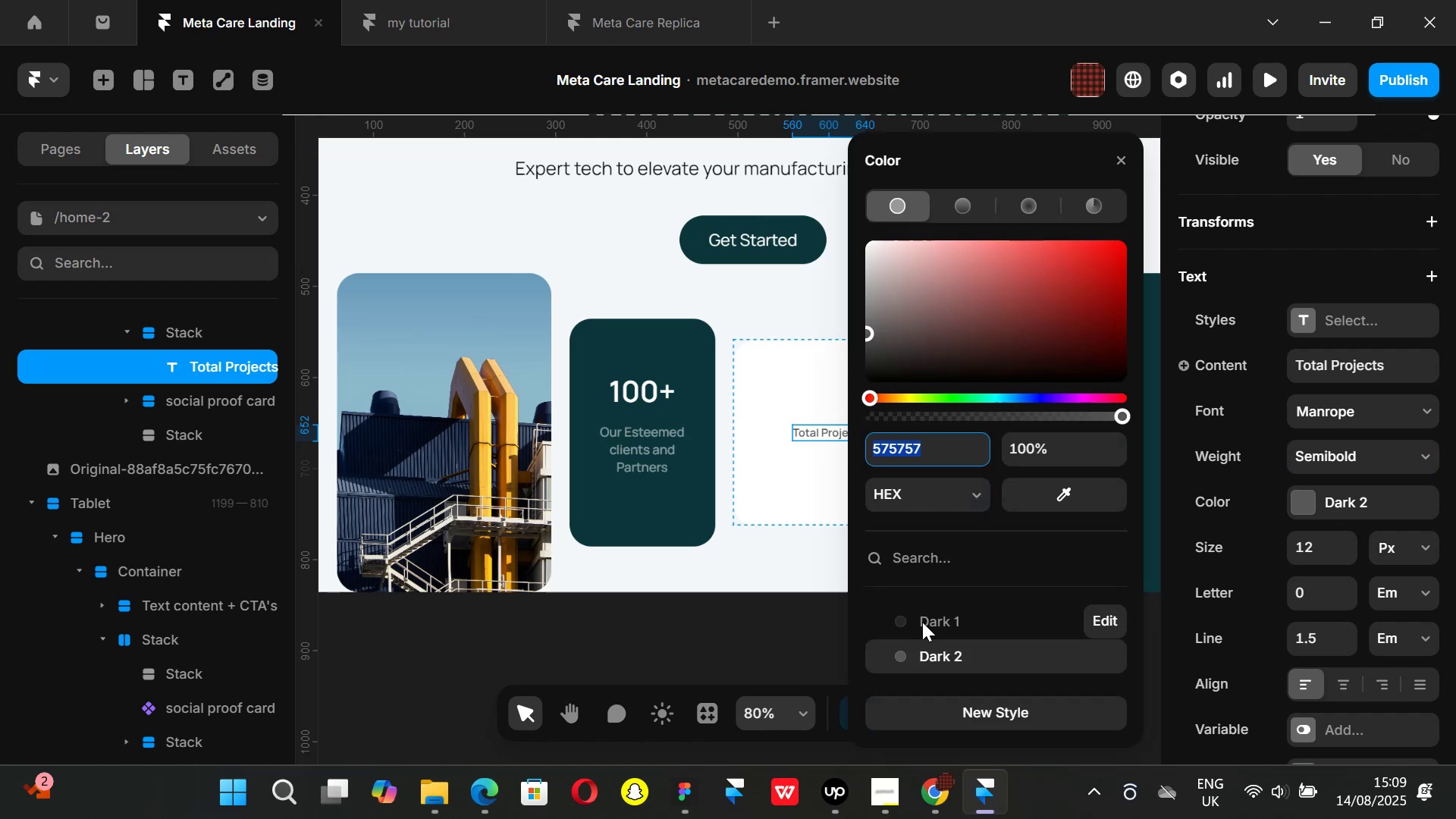 
left_click([924, 622])
 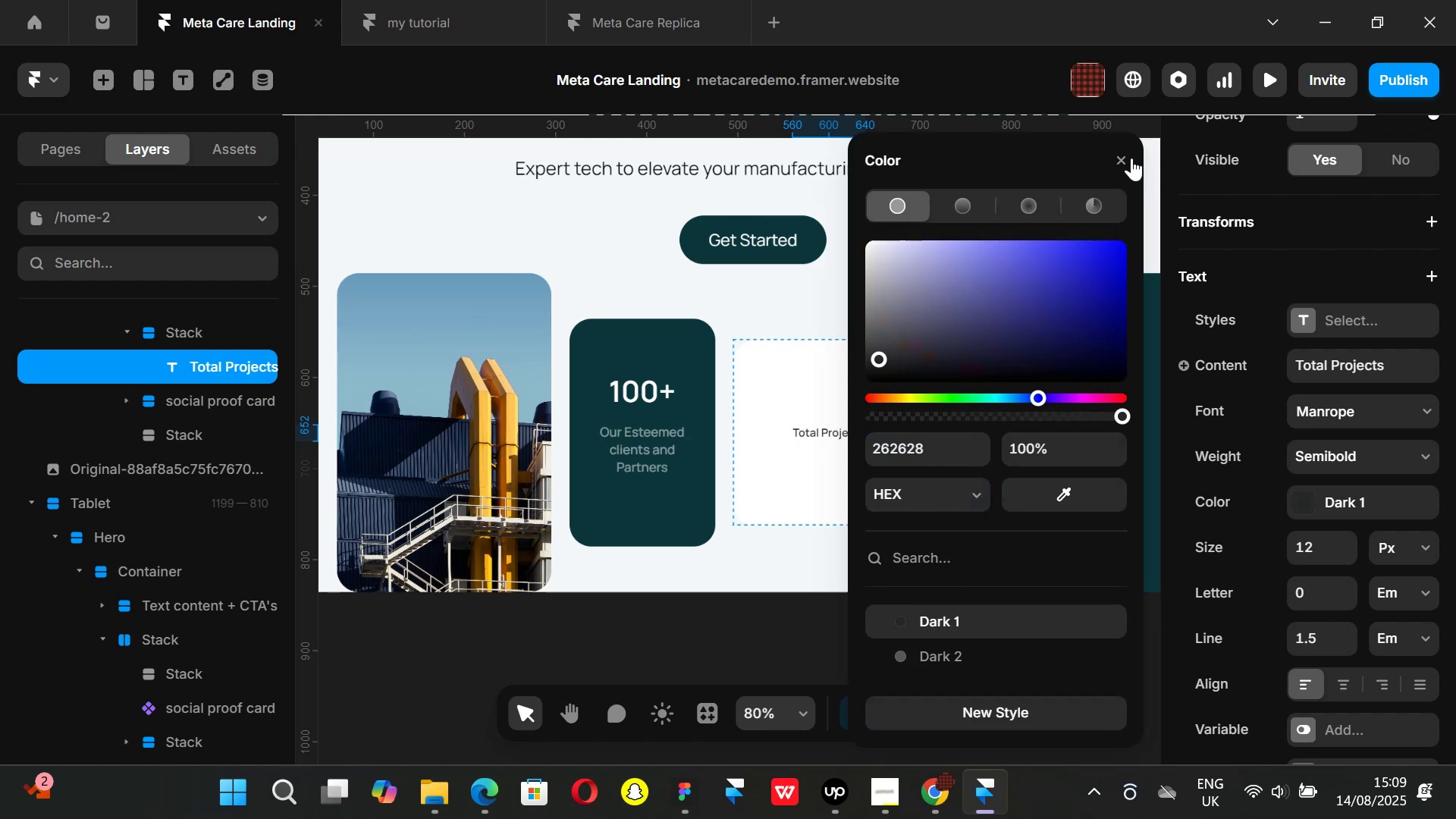 
left_click([1128, 155])
 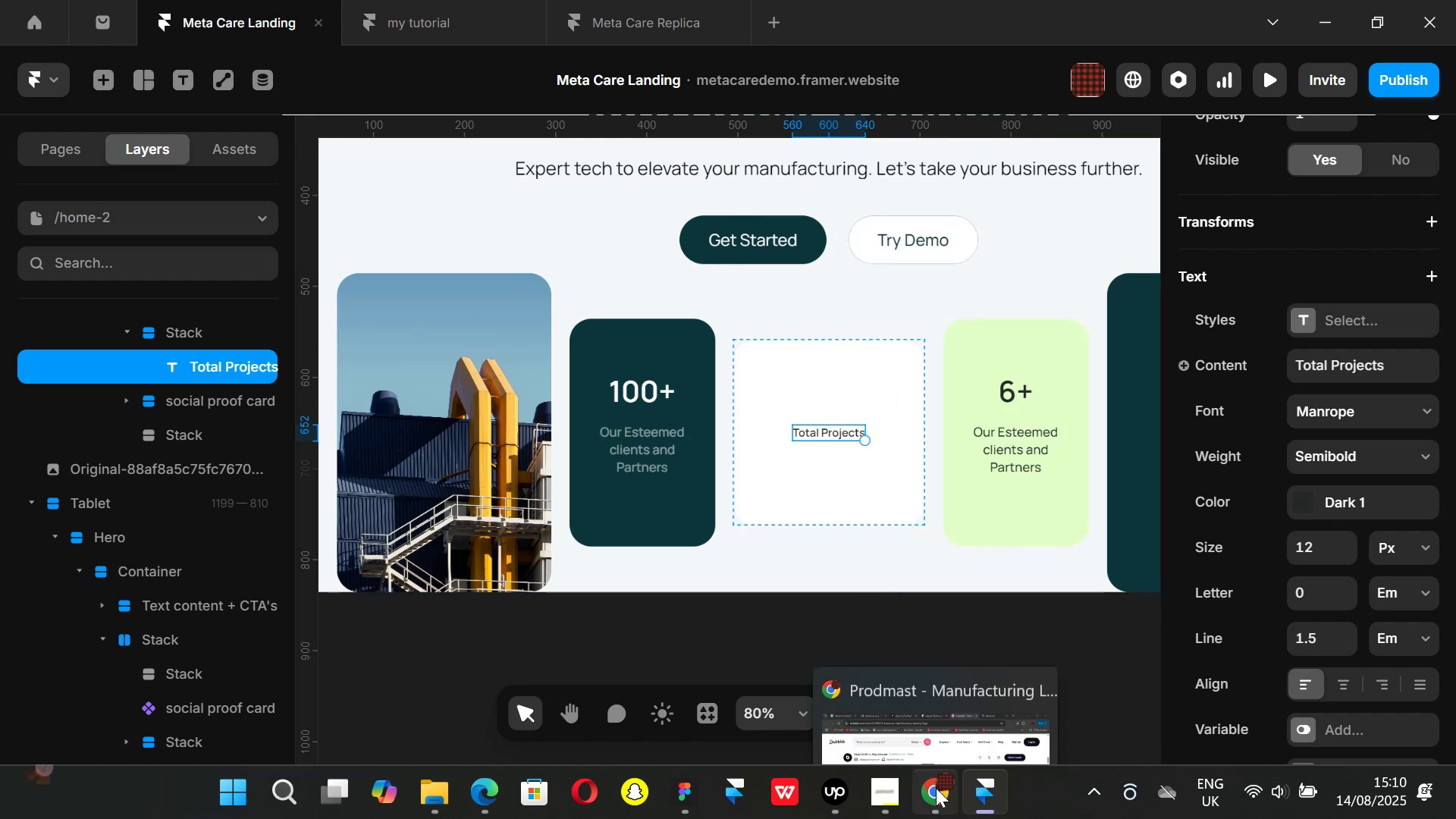 
left_click([936, 788])
 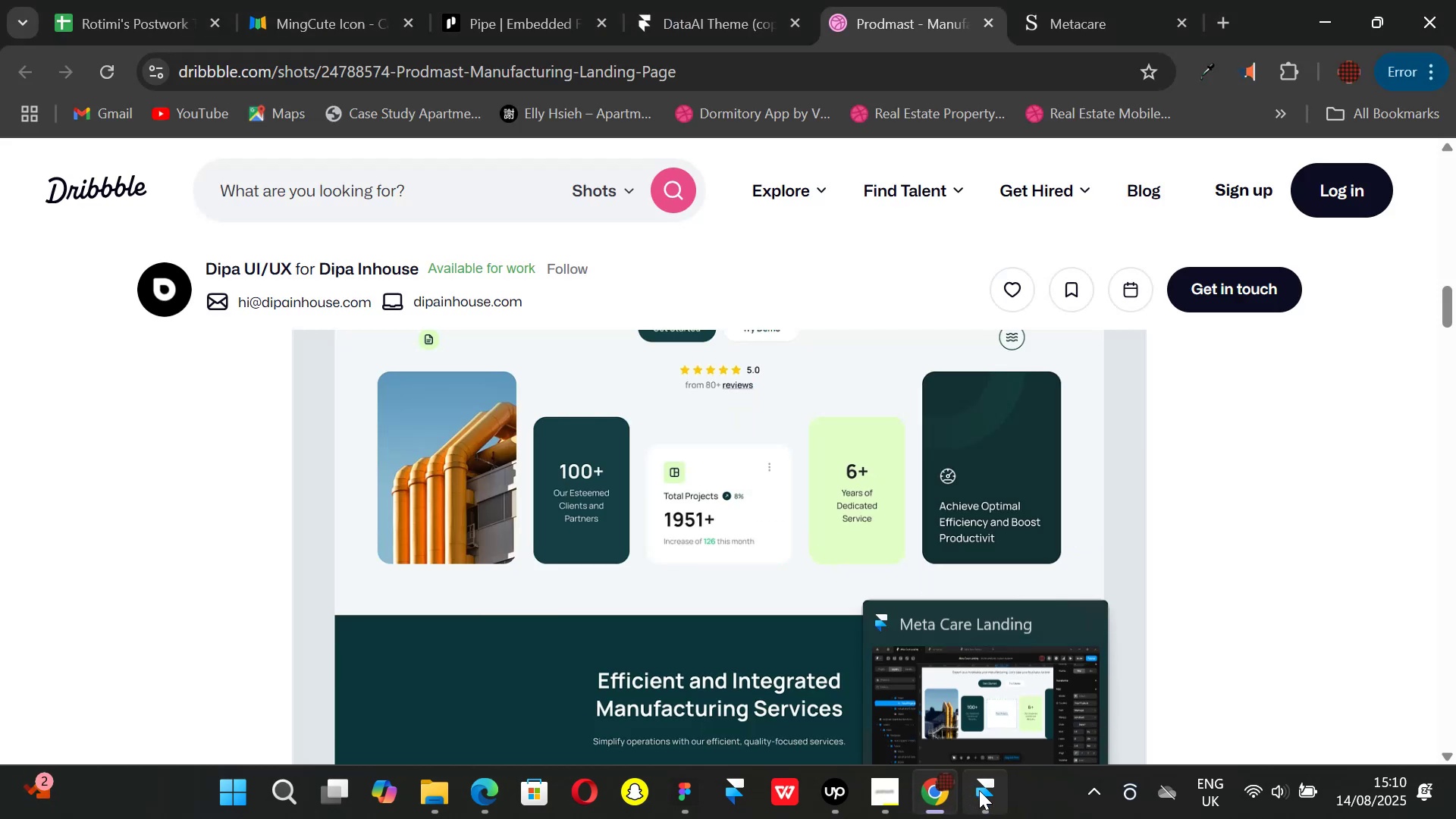 
left_click([979, 790])
 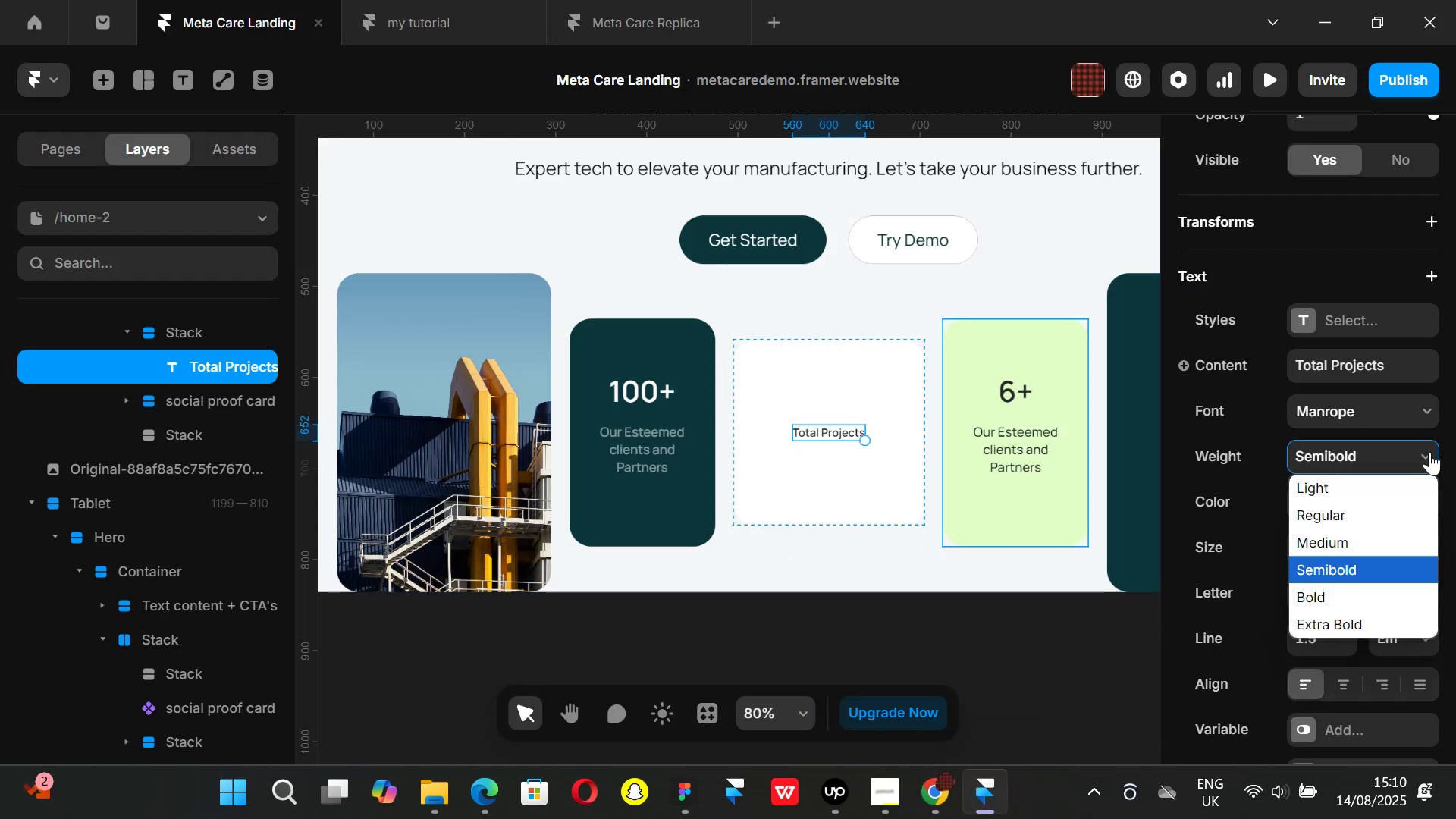 
left_click([1360, 541])
 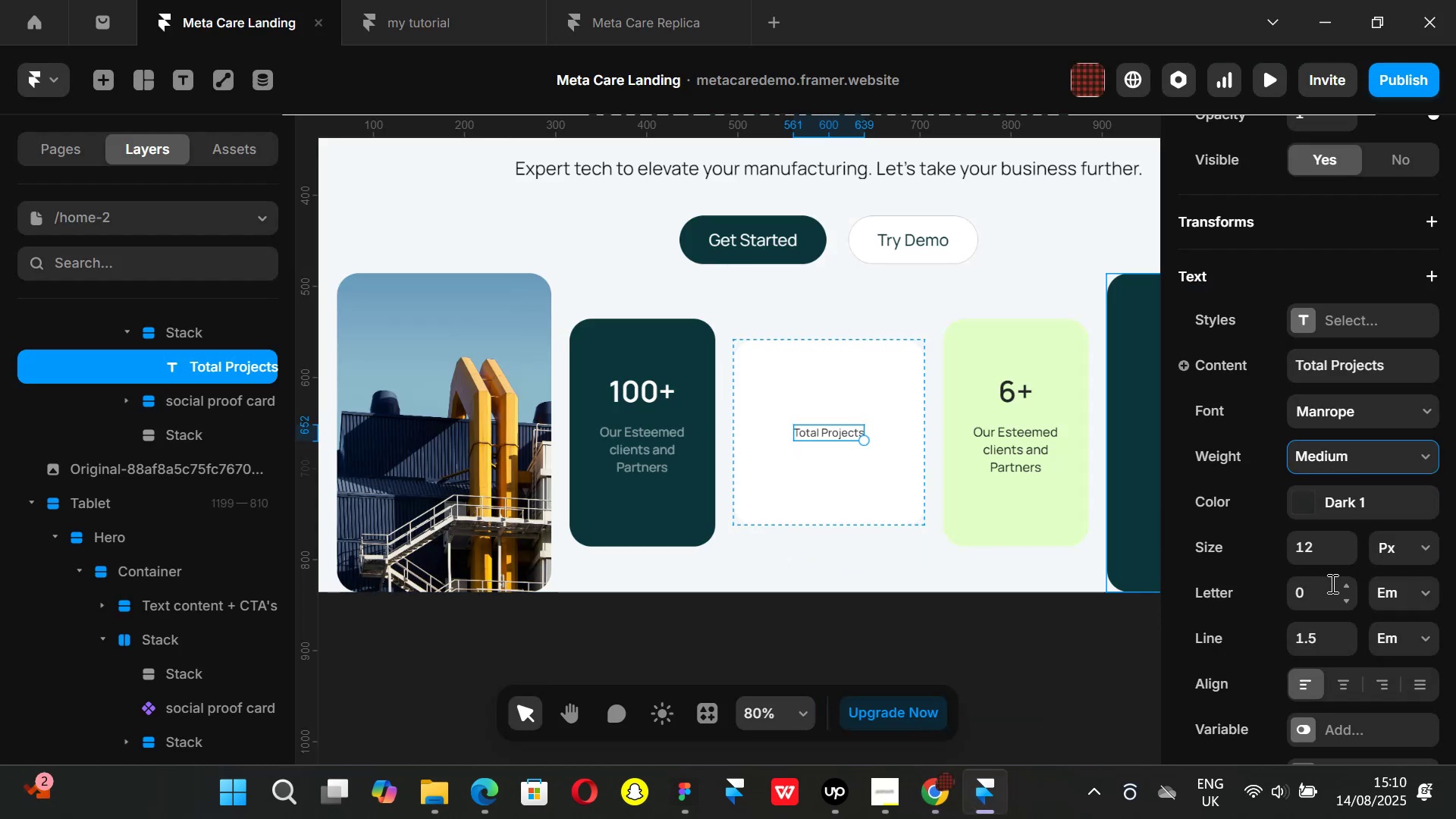 
left_click([1320, 558])
 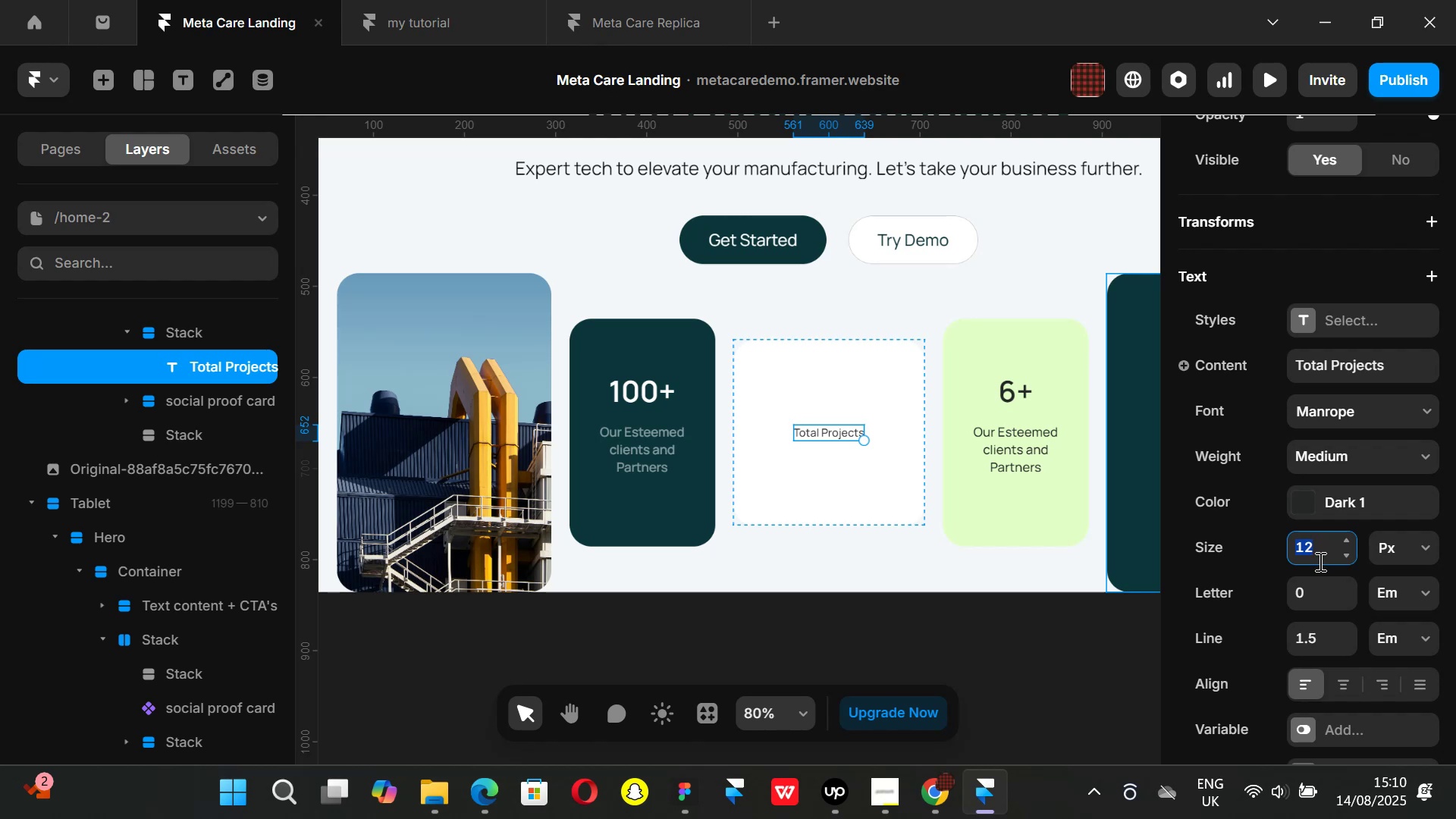 
type(14)
 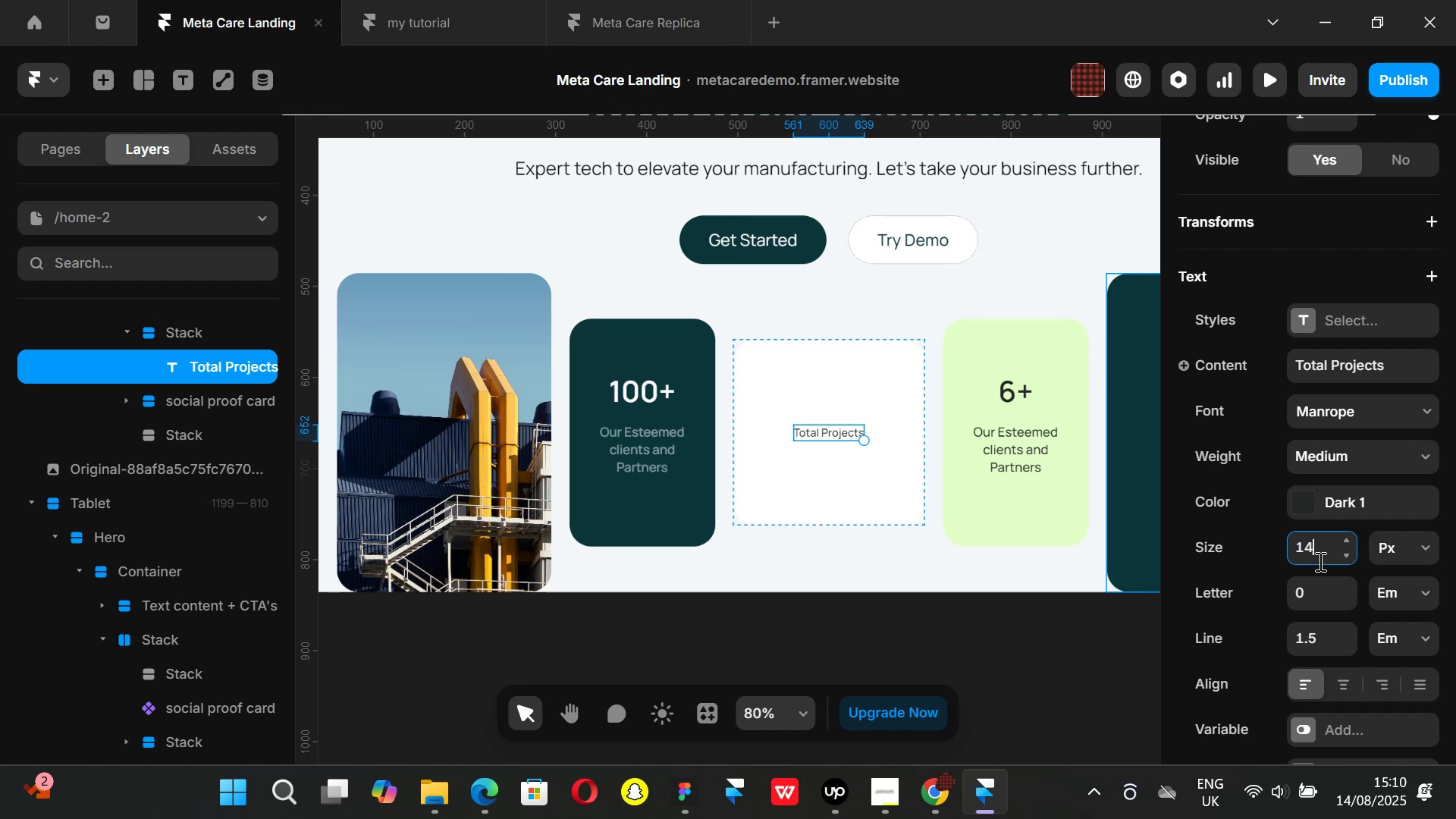 
key(Enter)
 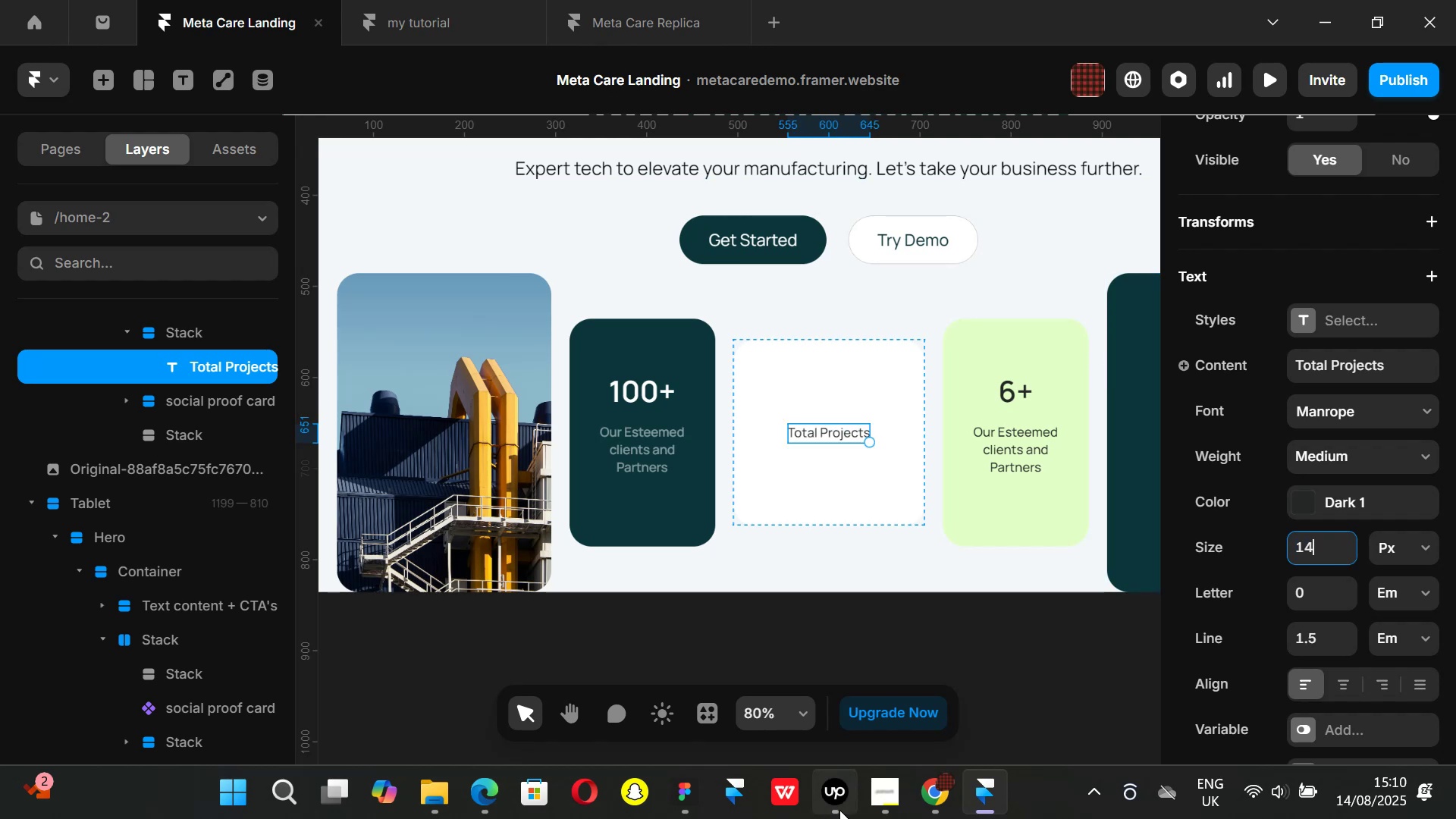 
left_click([946, 792])
 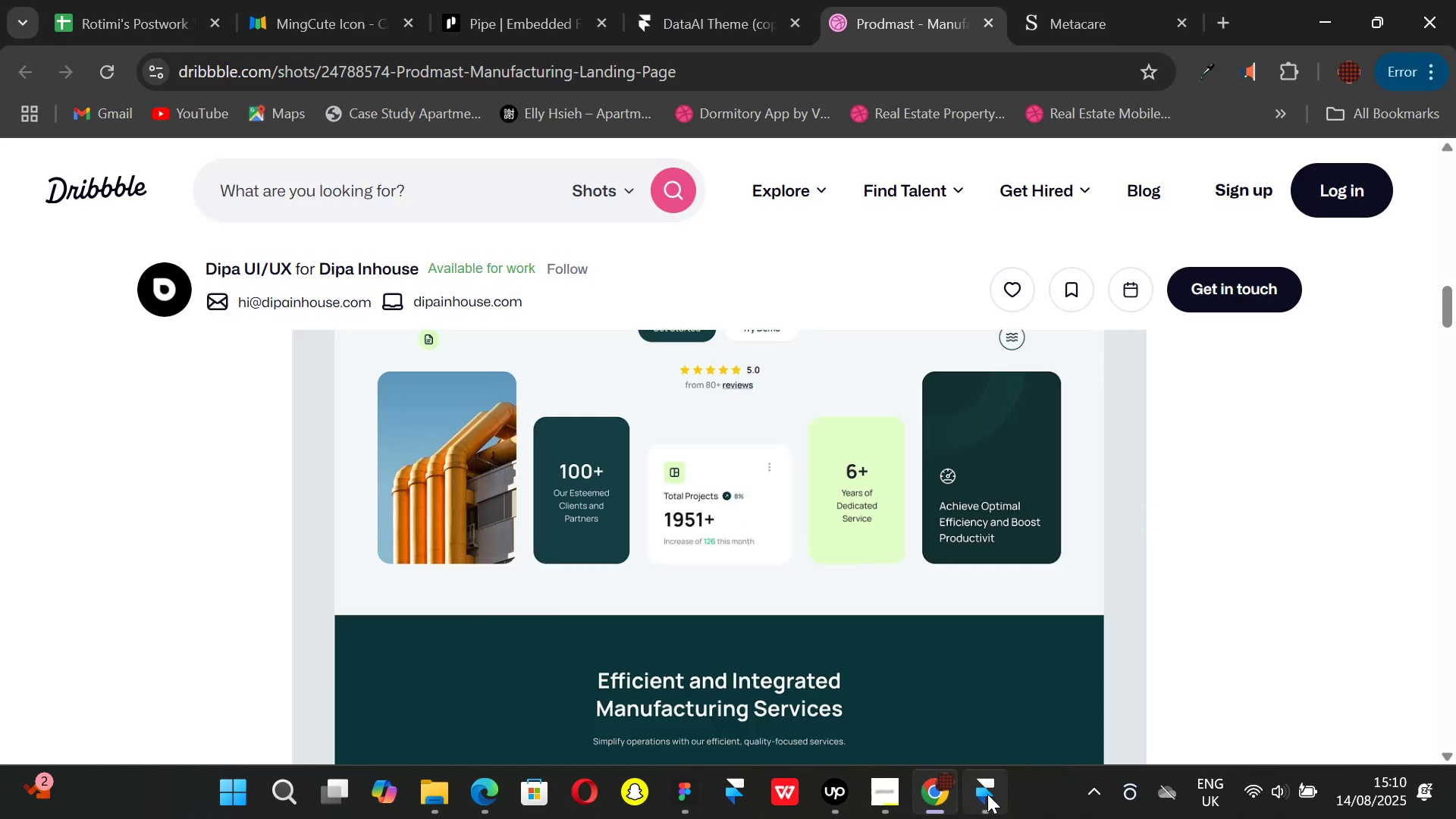 
left_click([987, 794])
 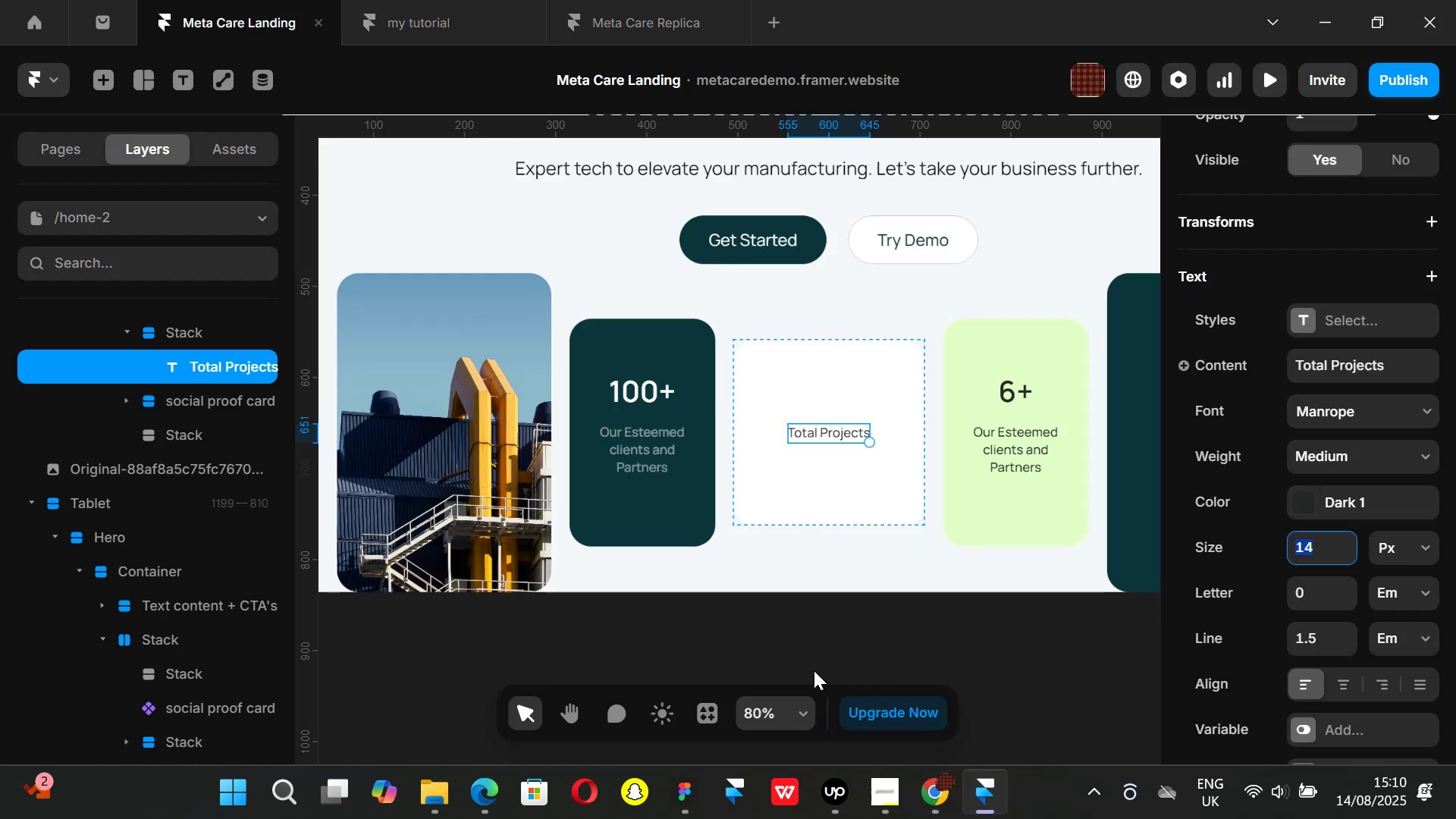 
left_click([813, 668])
 